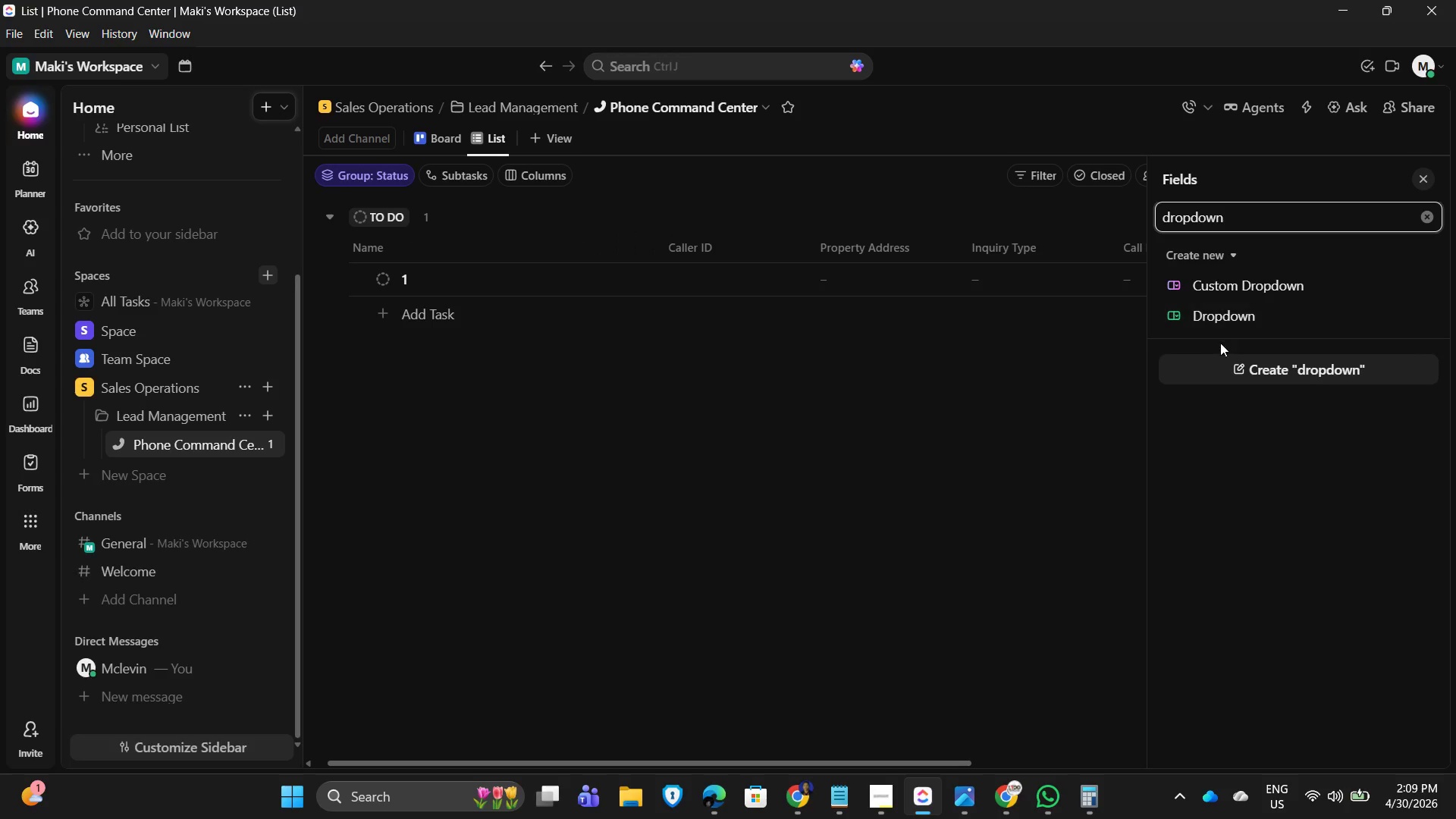 
left_click([1222, 322])
 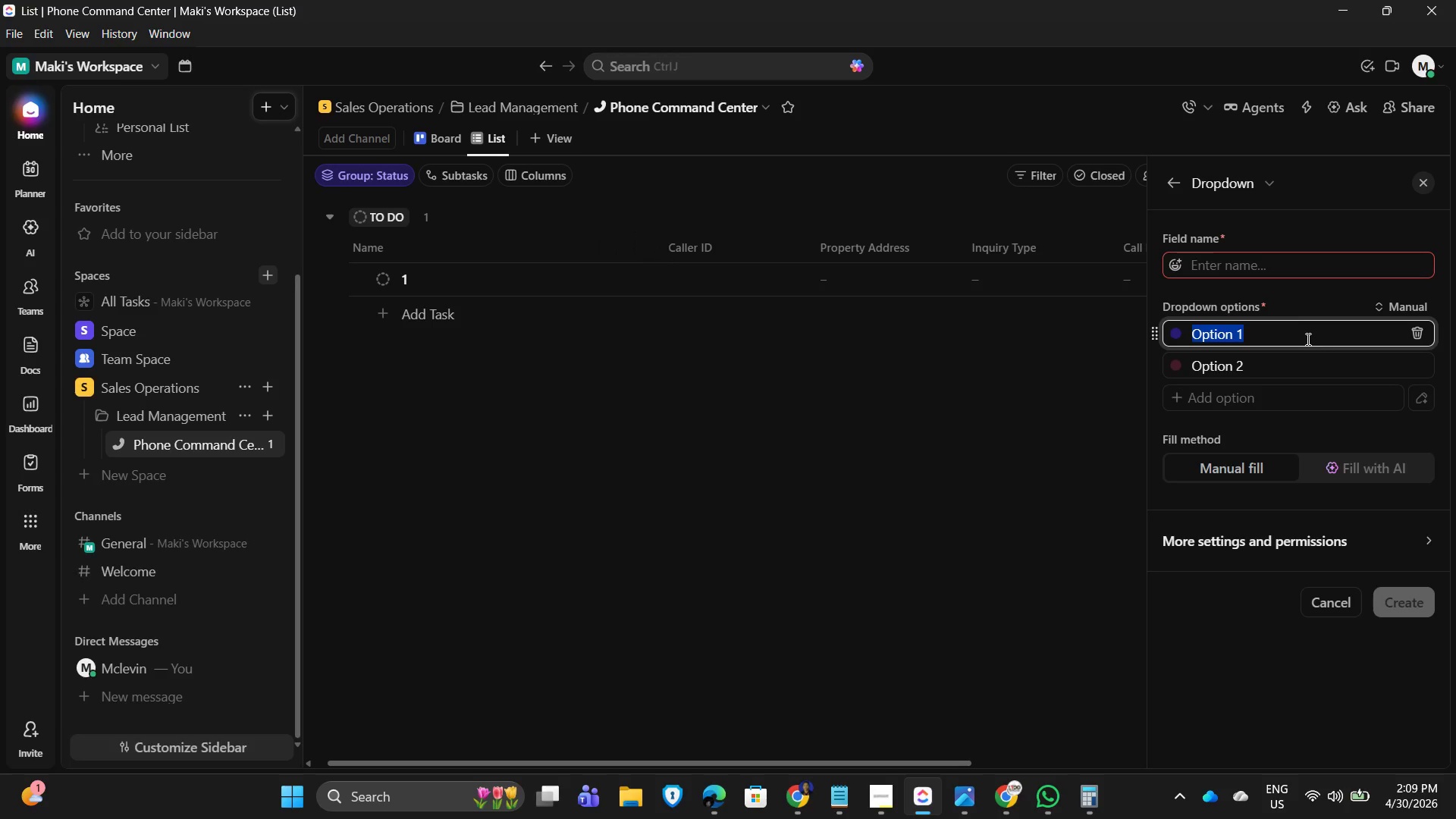 
type(High)
 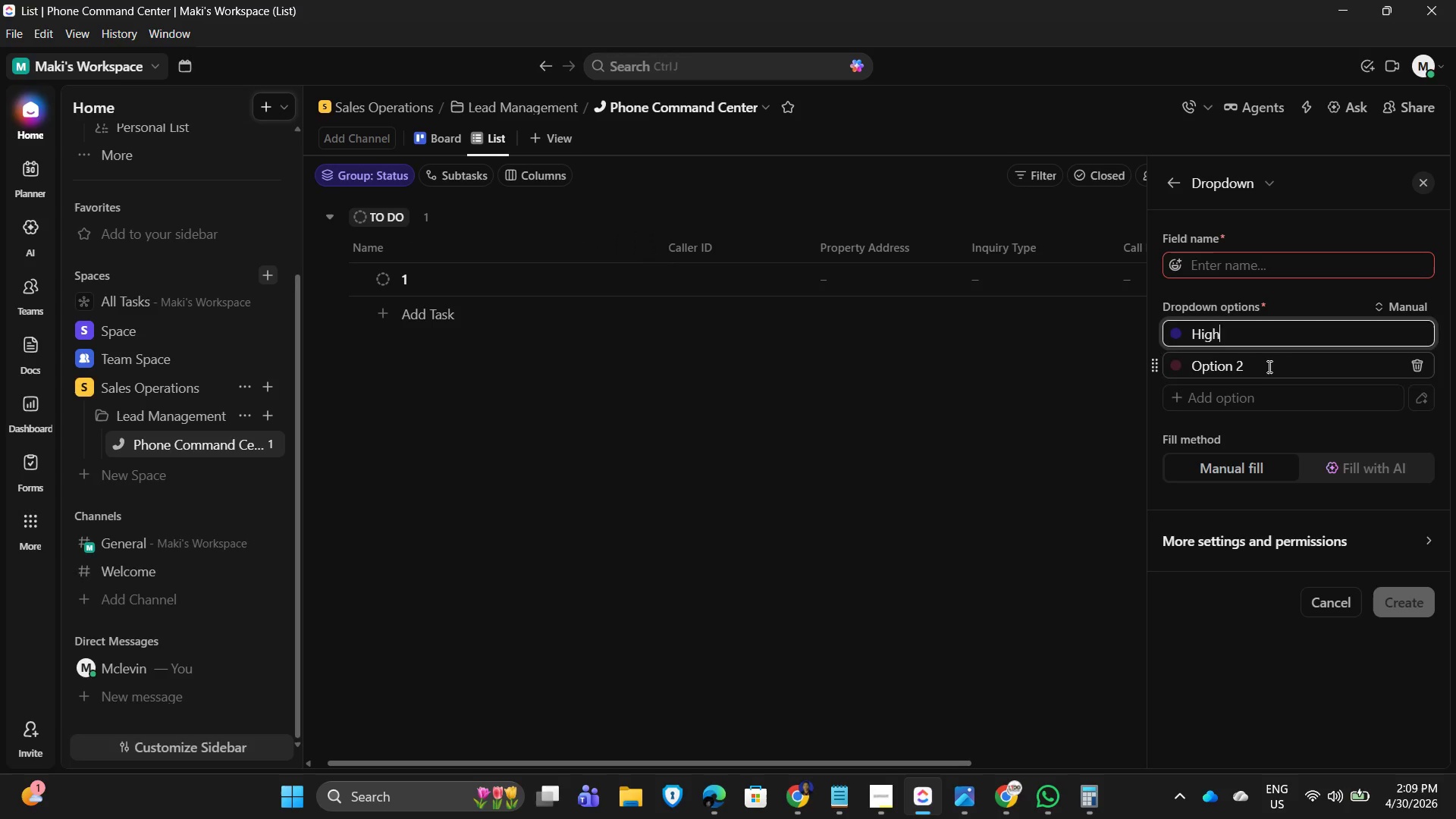 
type(Medium)
 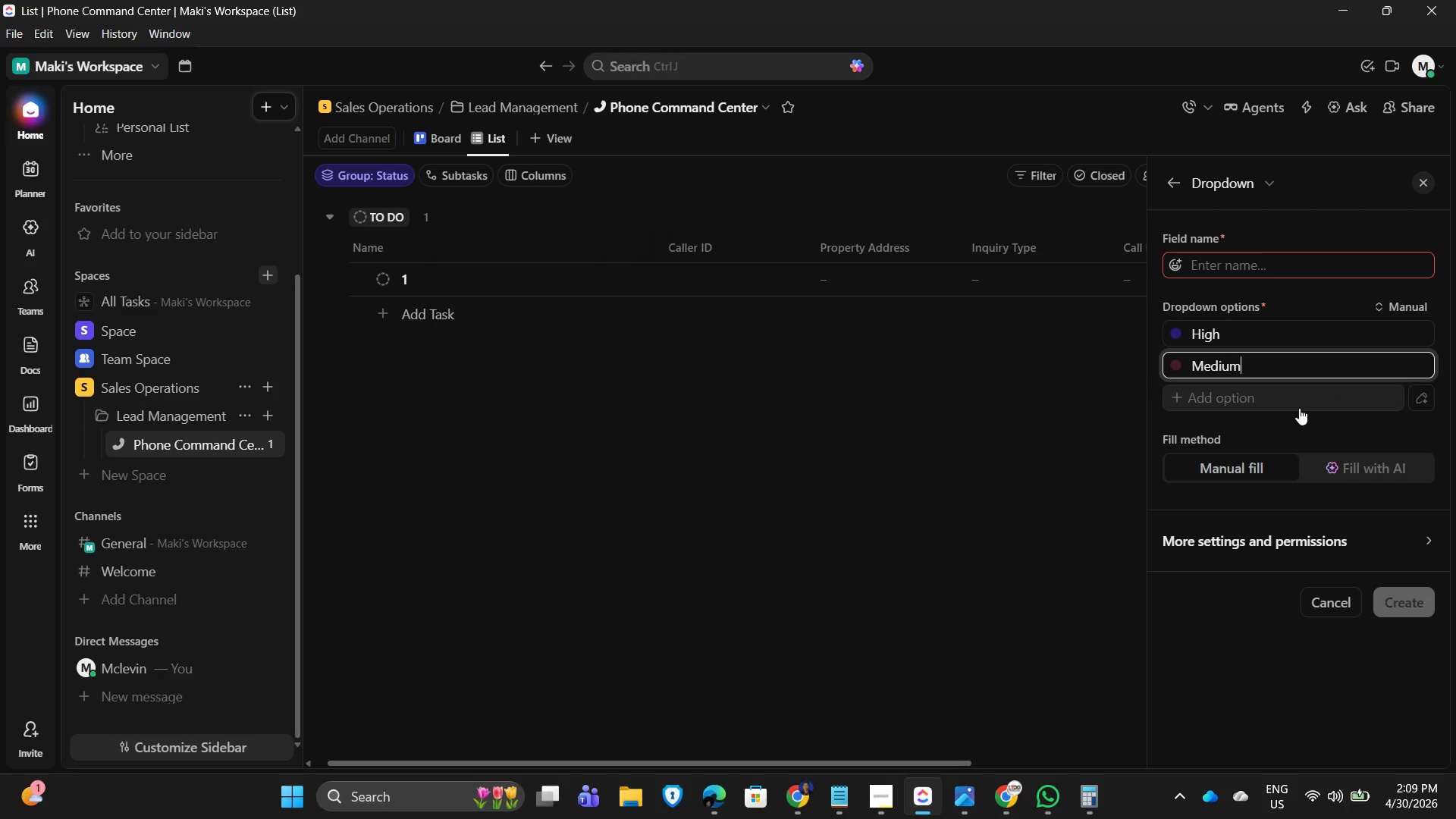 
left_click_drag(start_coordinate=[1249, 395], to_coordinate=[1250, 391])
 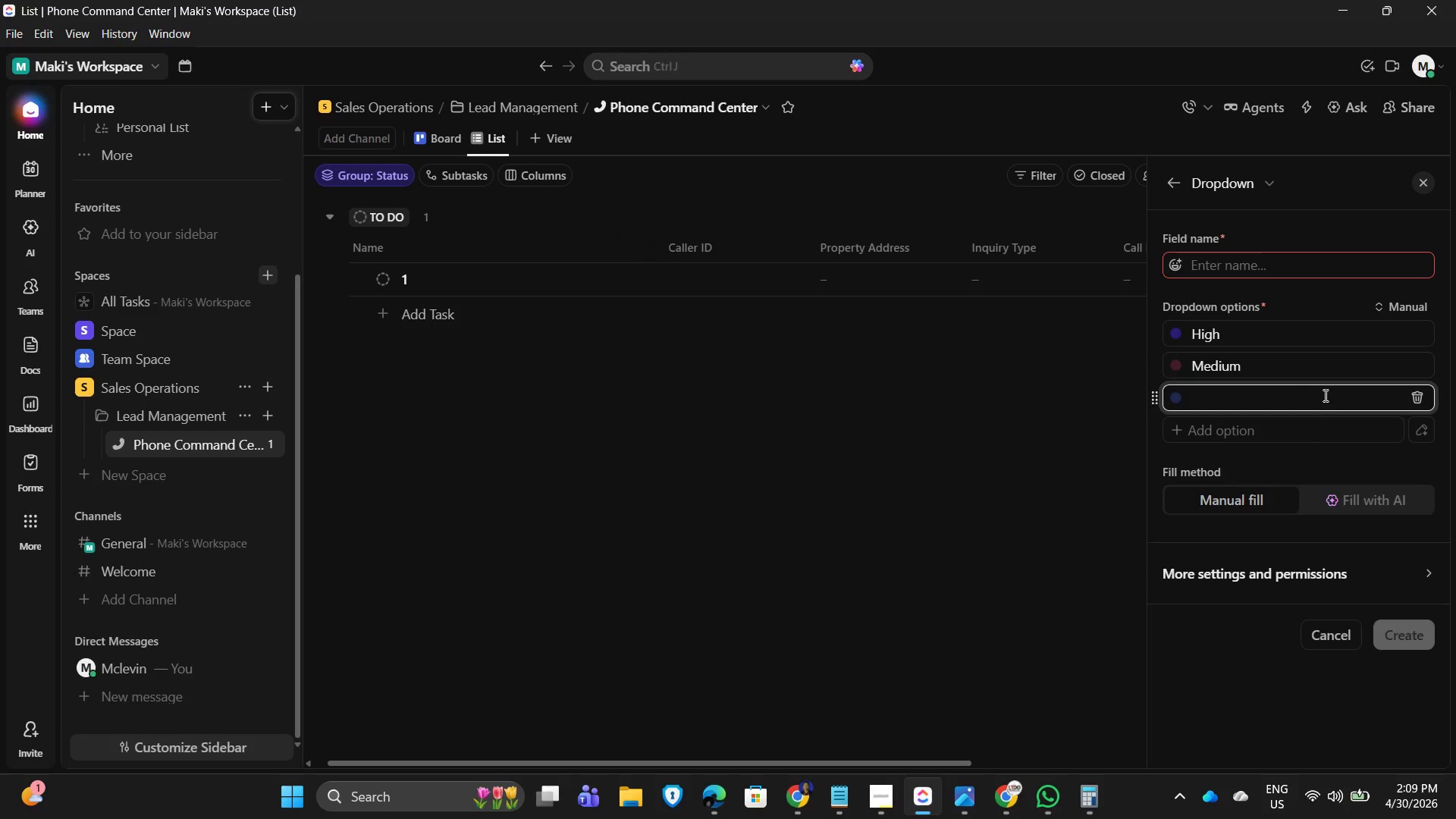 
left_click([1302, 380])
 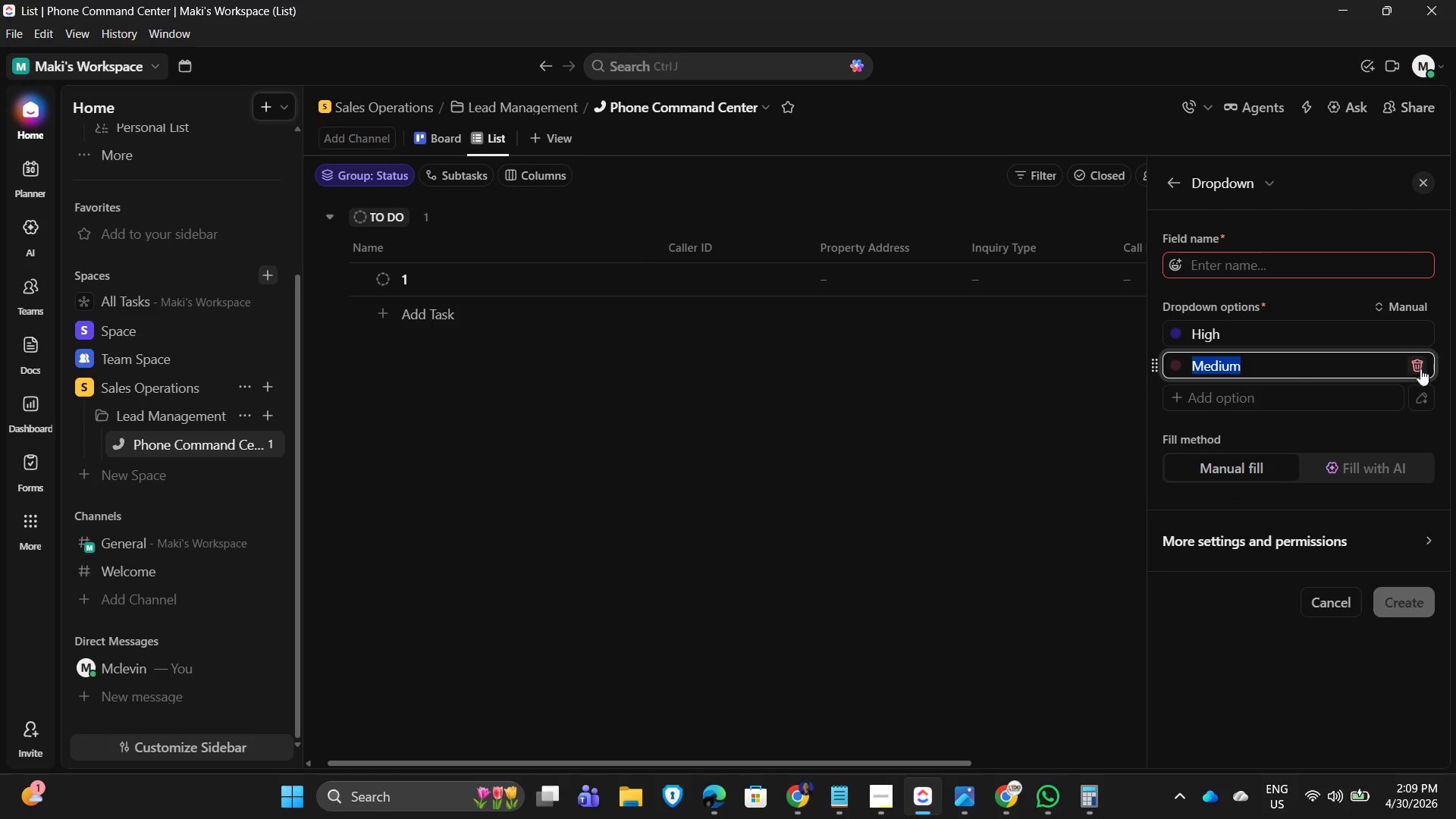 
left_click([1416, 367])
 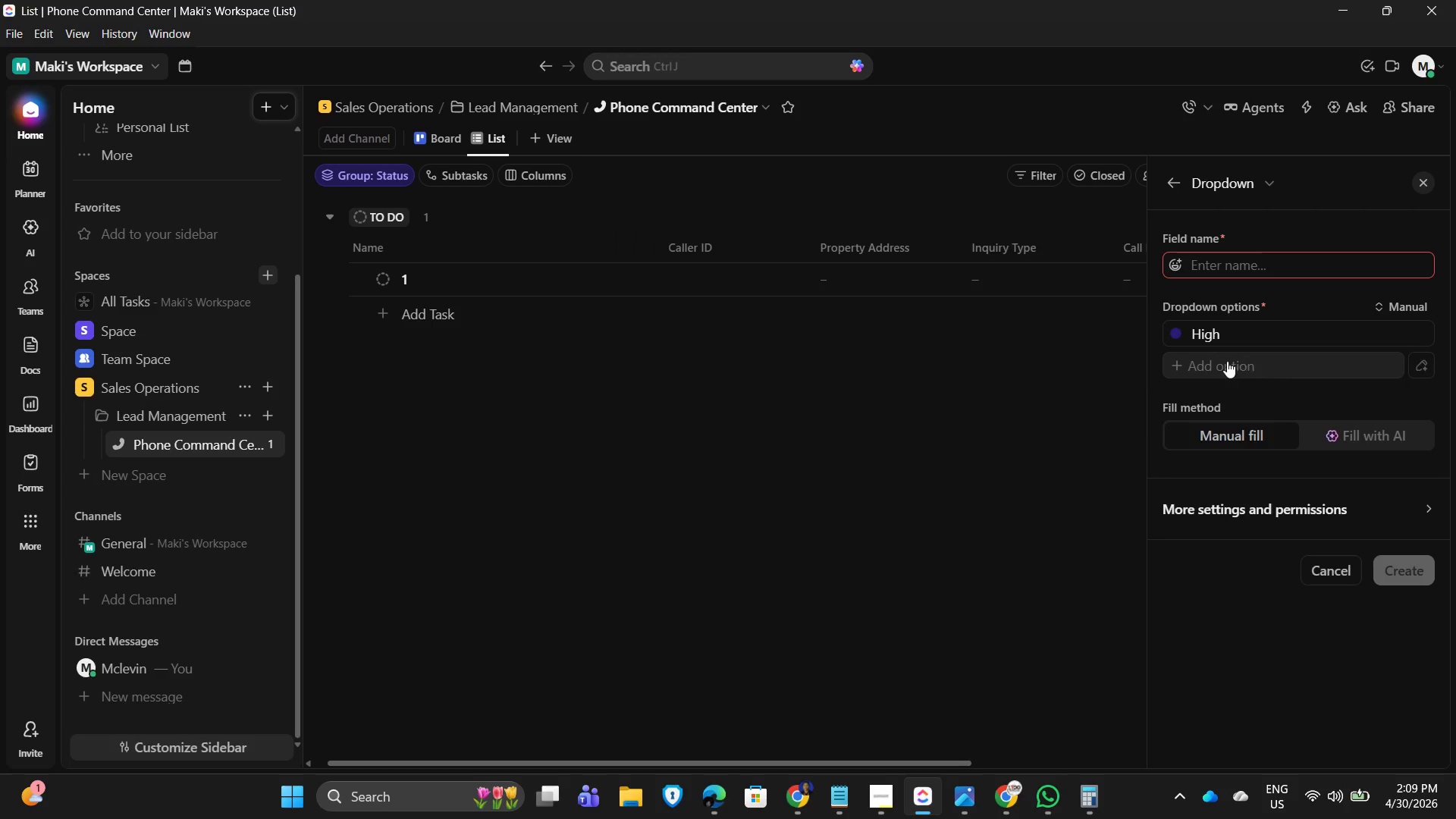 
left_click([1226, 361])
 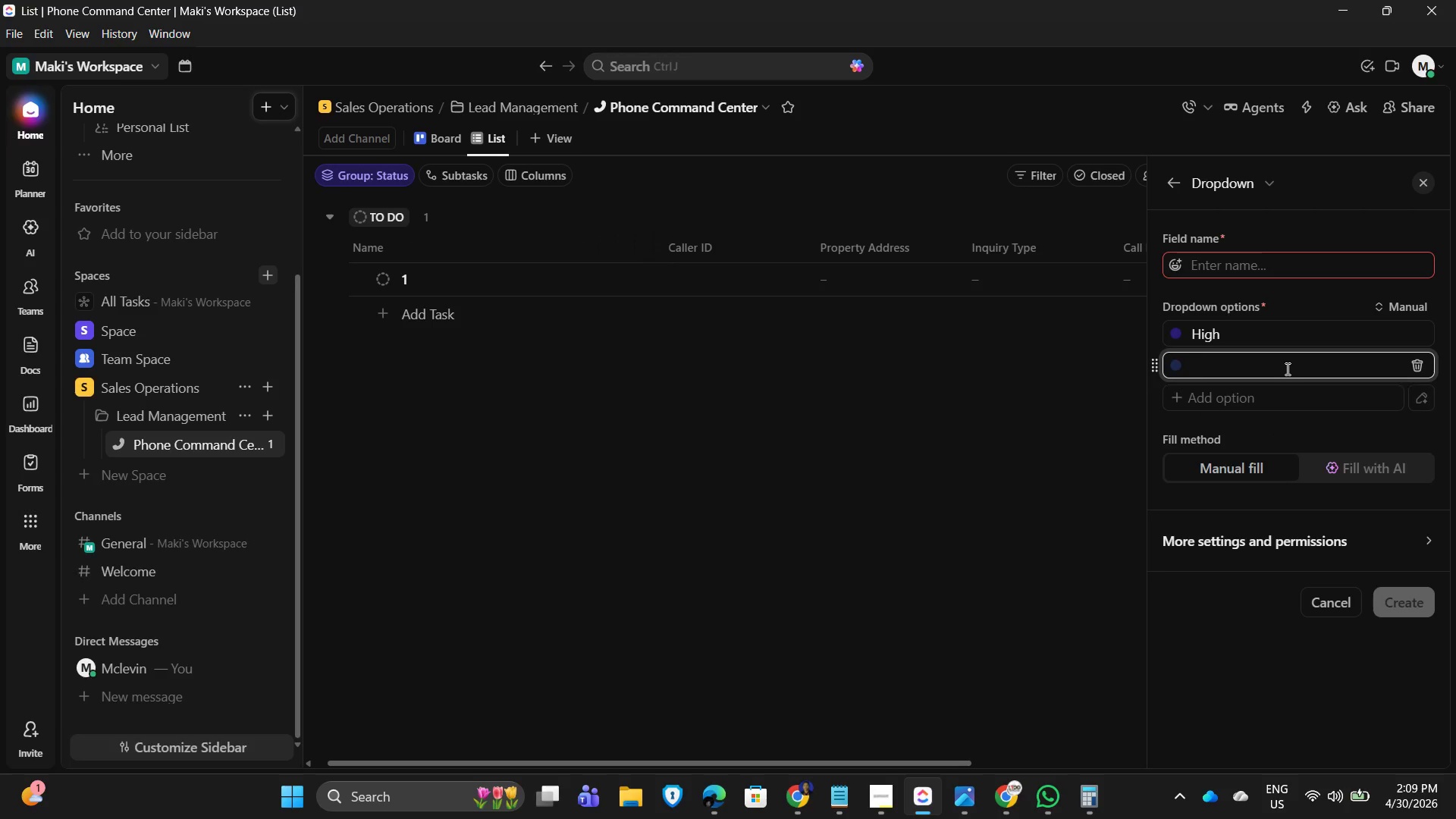 
type(Medium )
key(Backspace)
 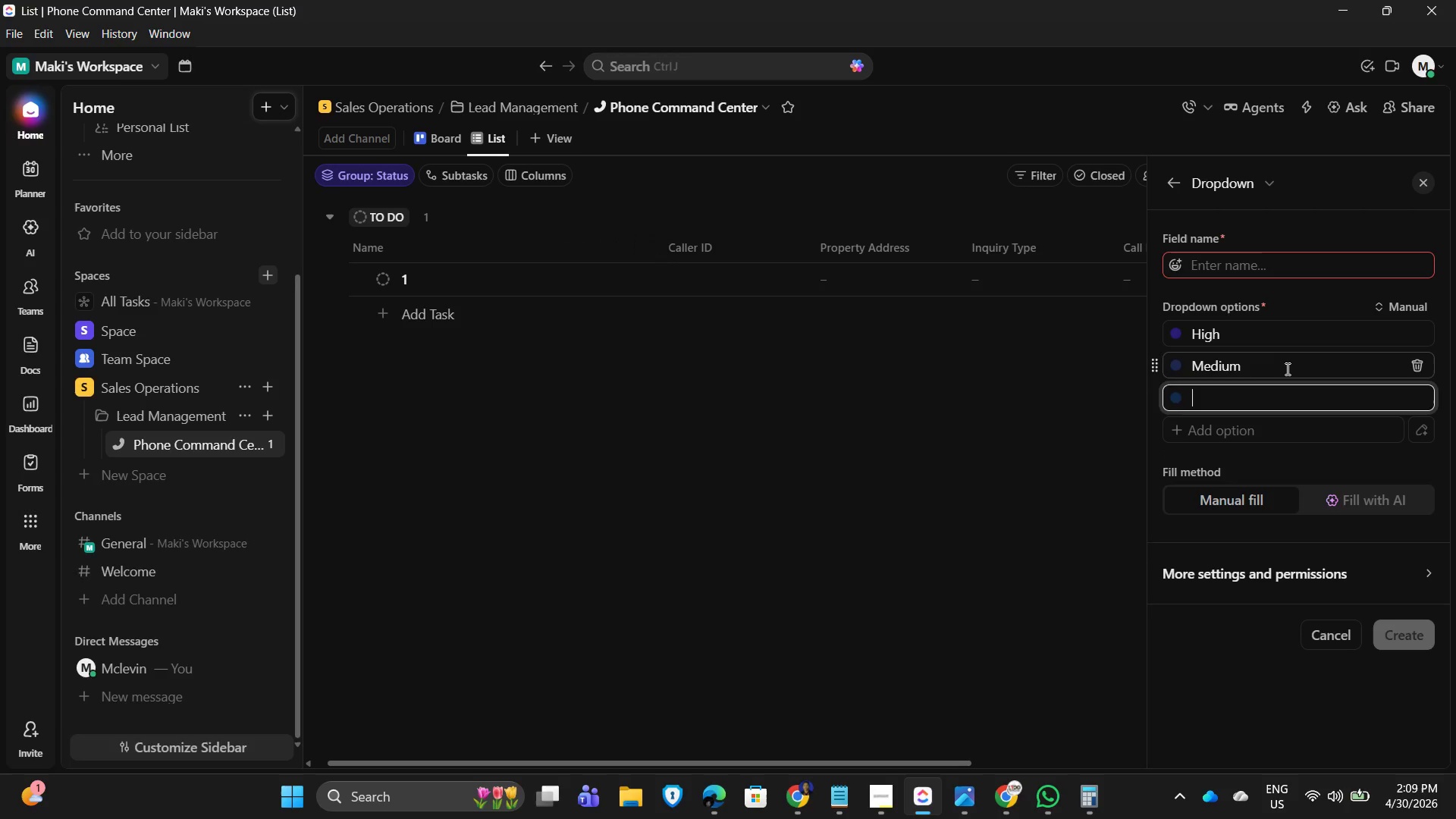 
 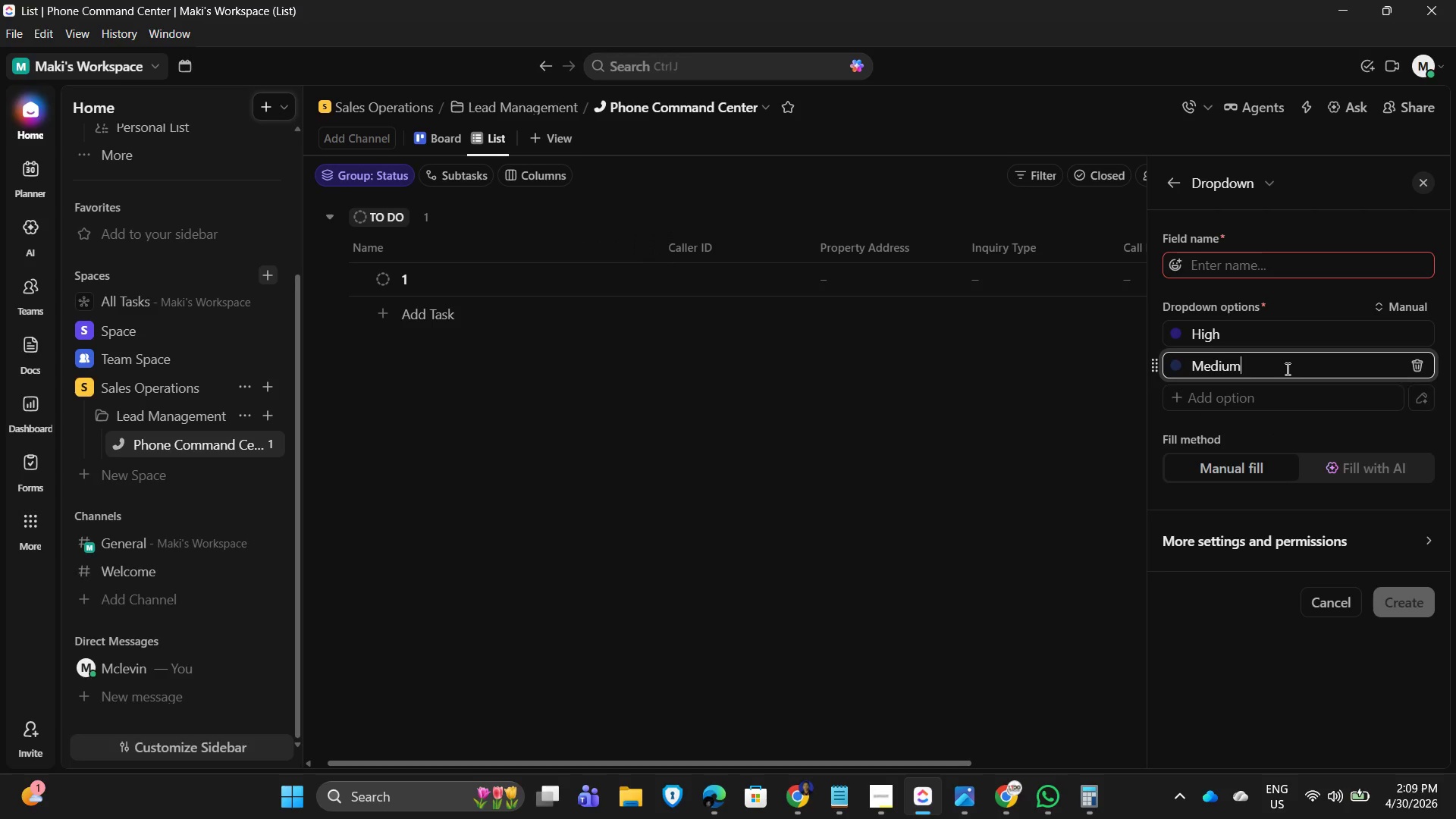 
key(Enter)
 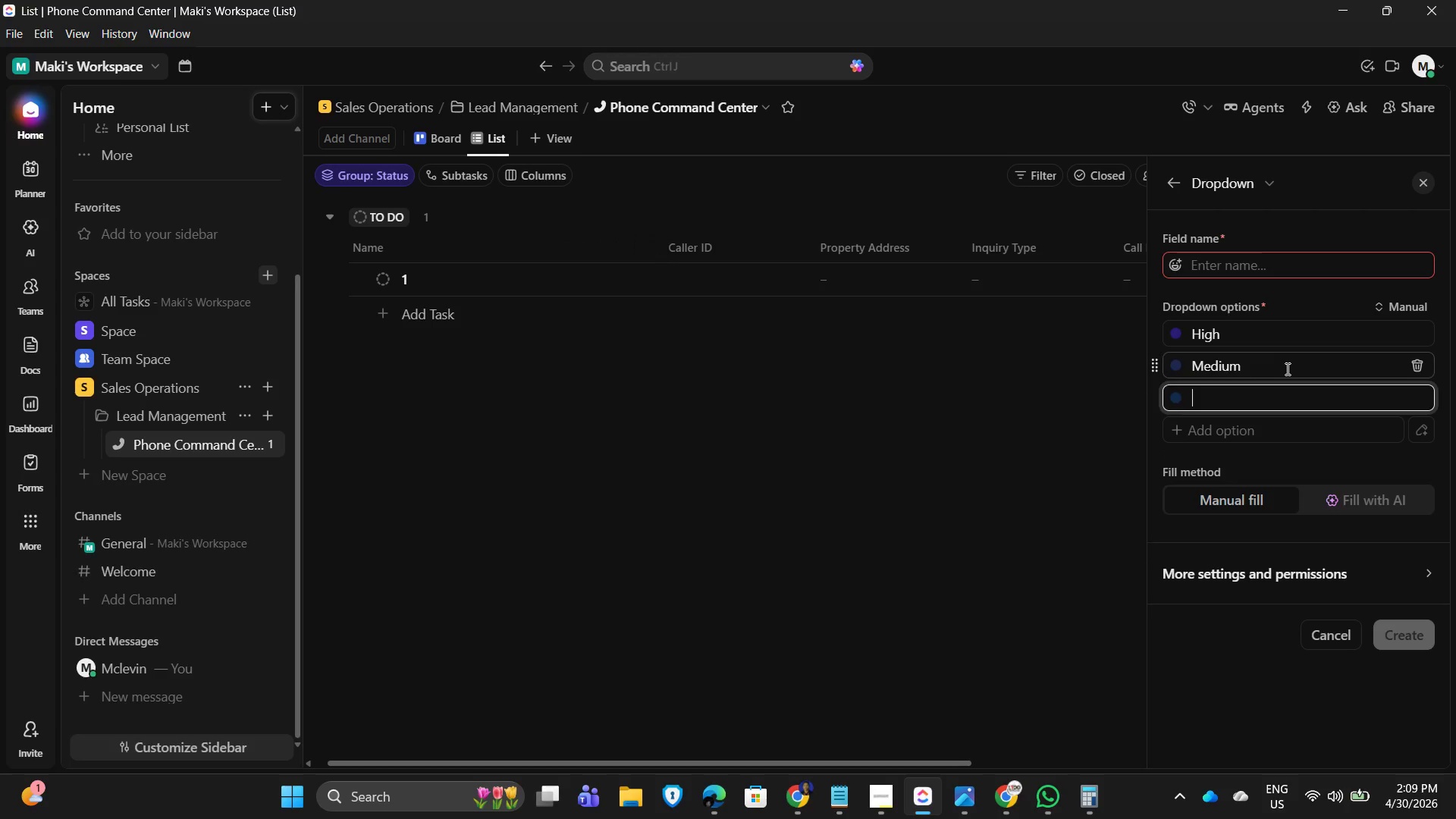 
type(Low)
 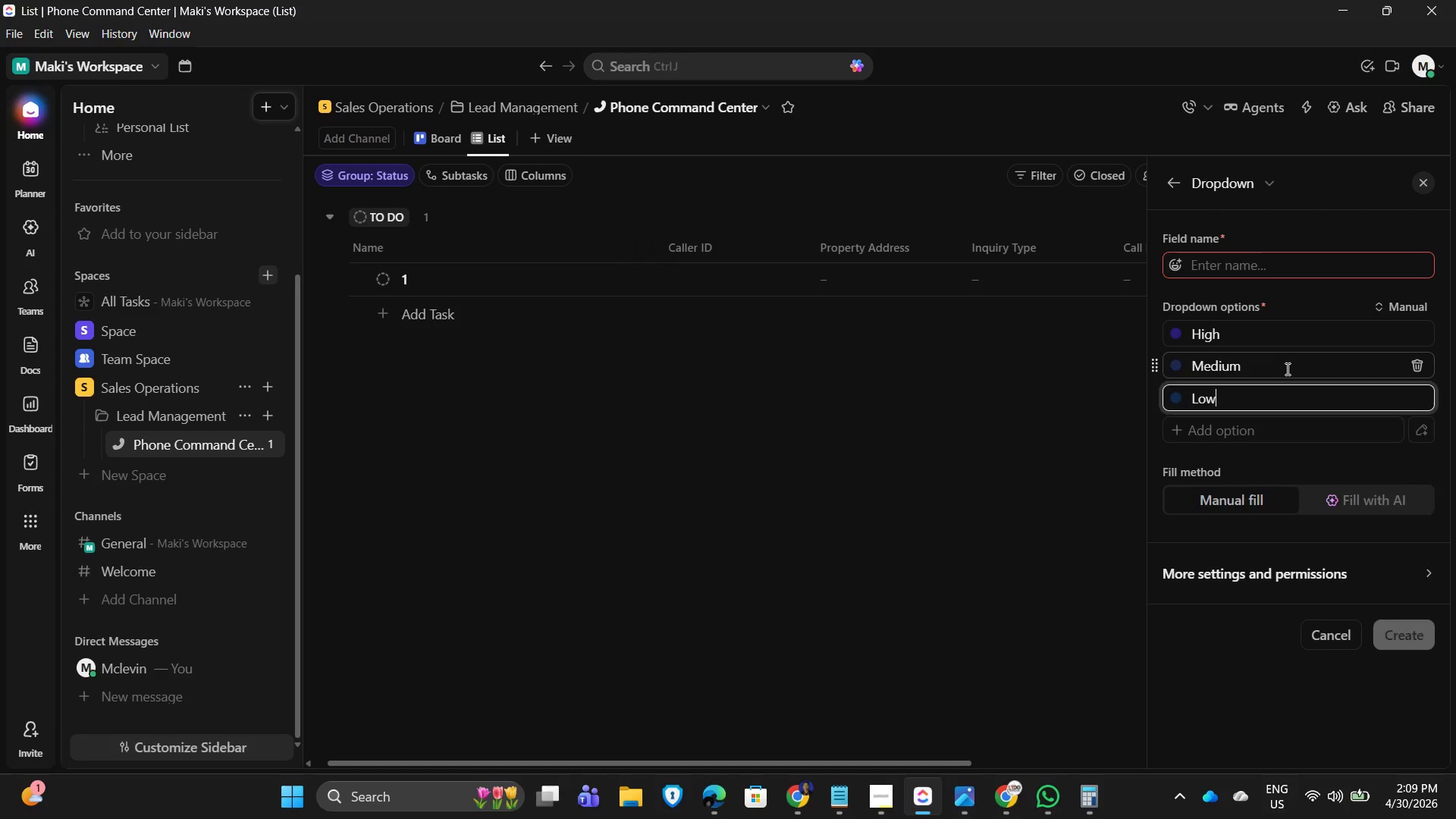 
key(Enter)
 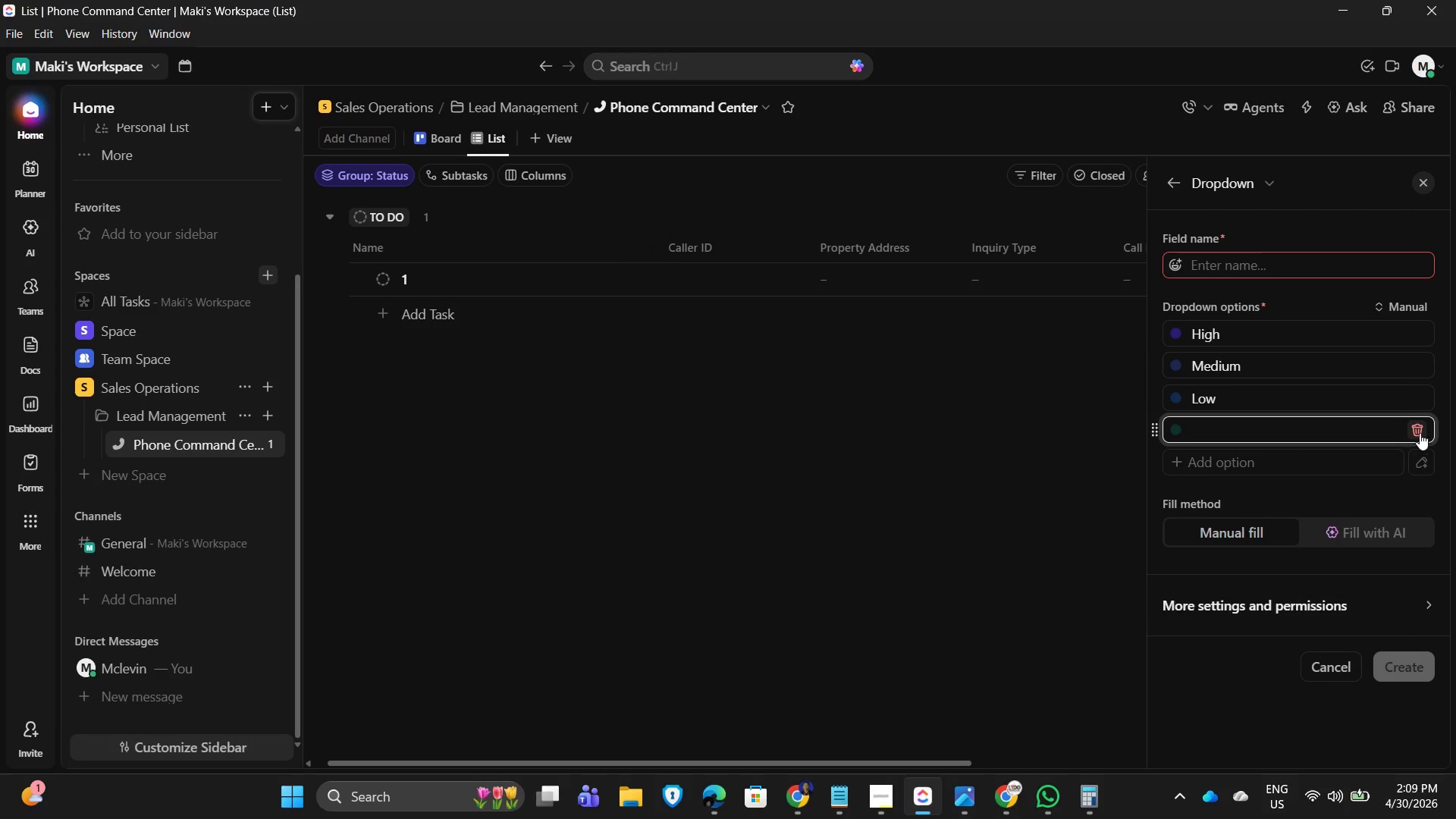 
left_click([1078, 420])
 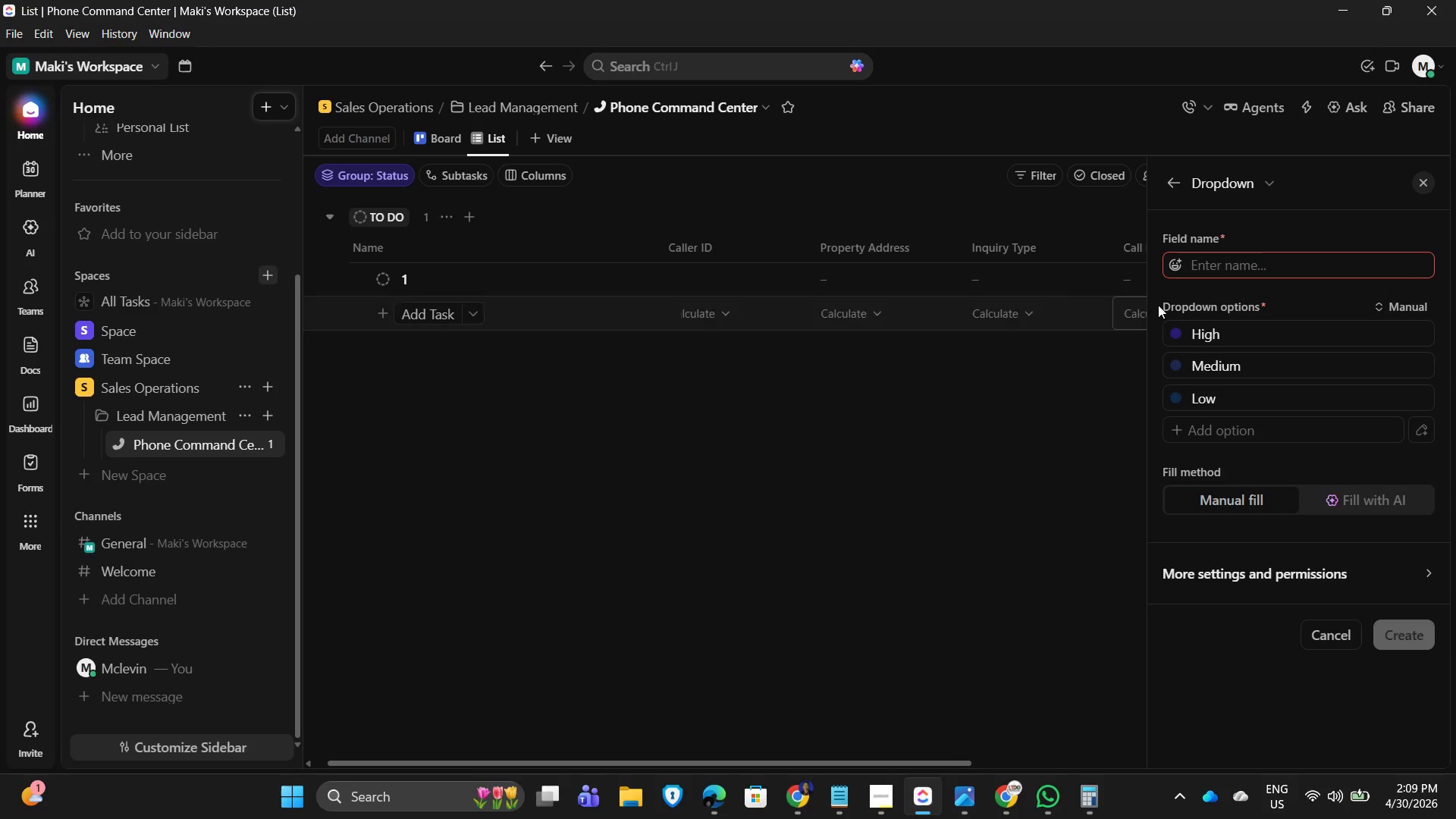 
left_click([1271, 271])
 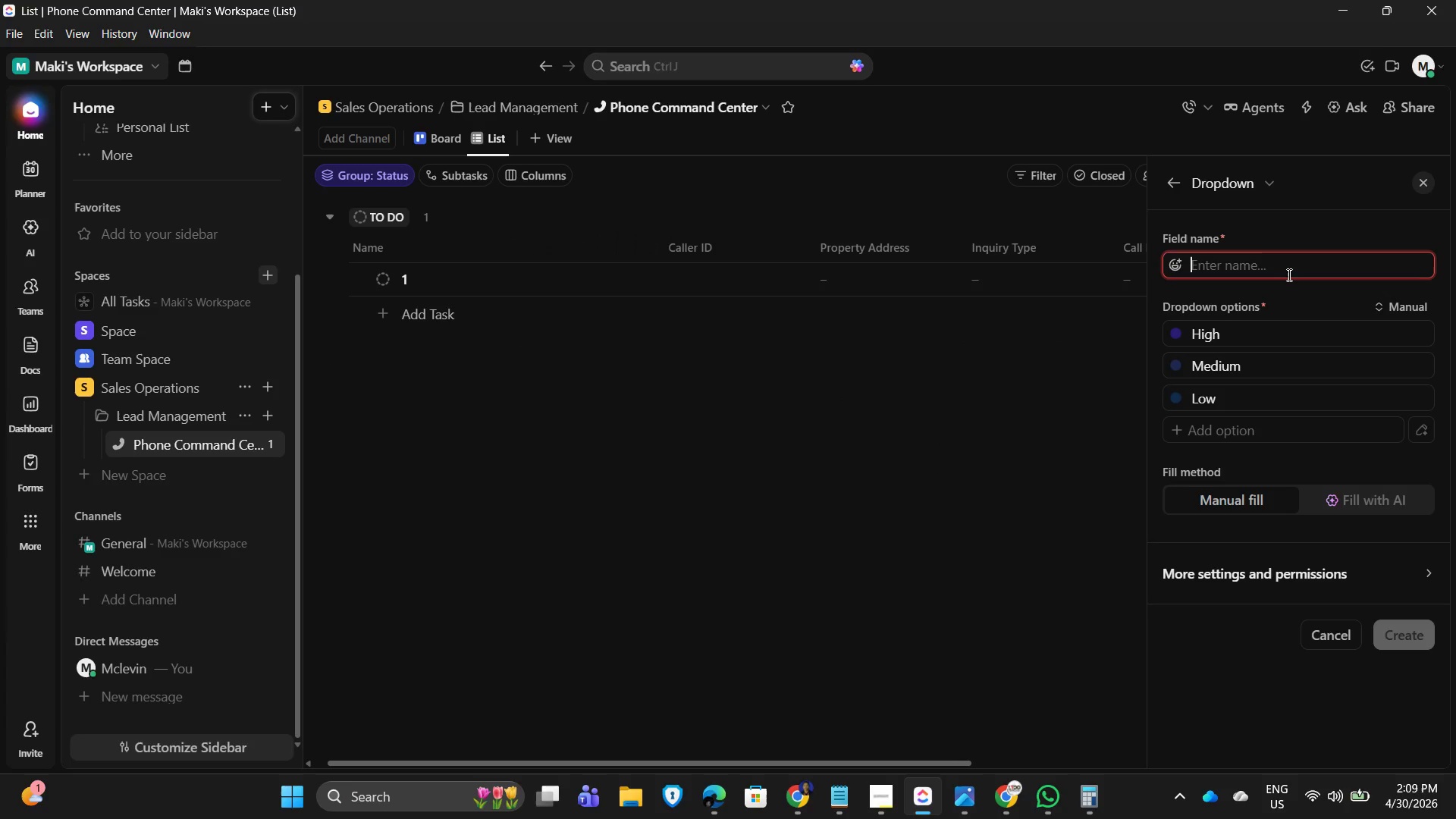 
type(Priority Level)
 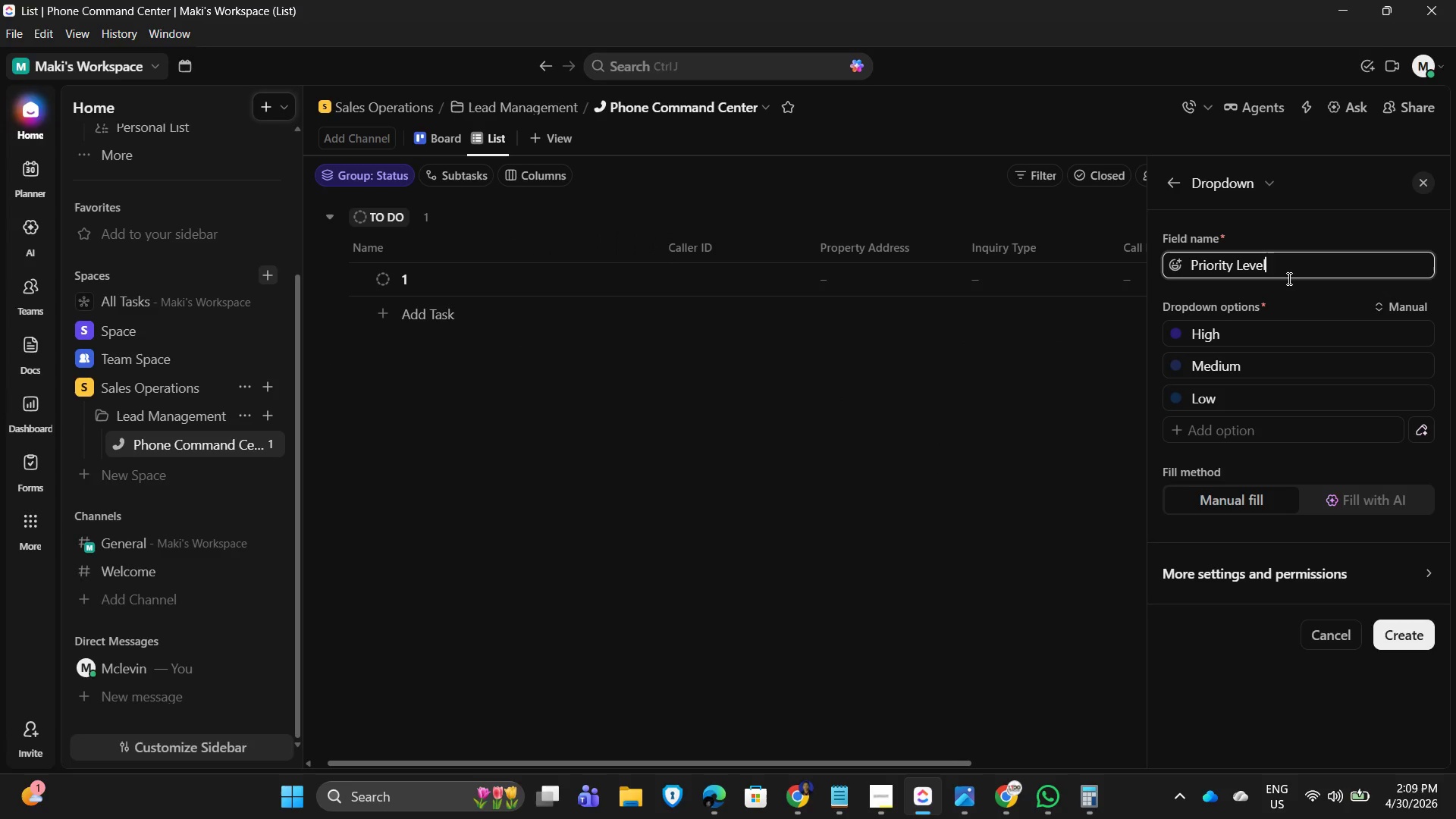 
key(Enter)
 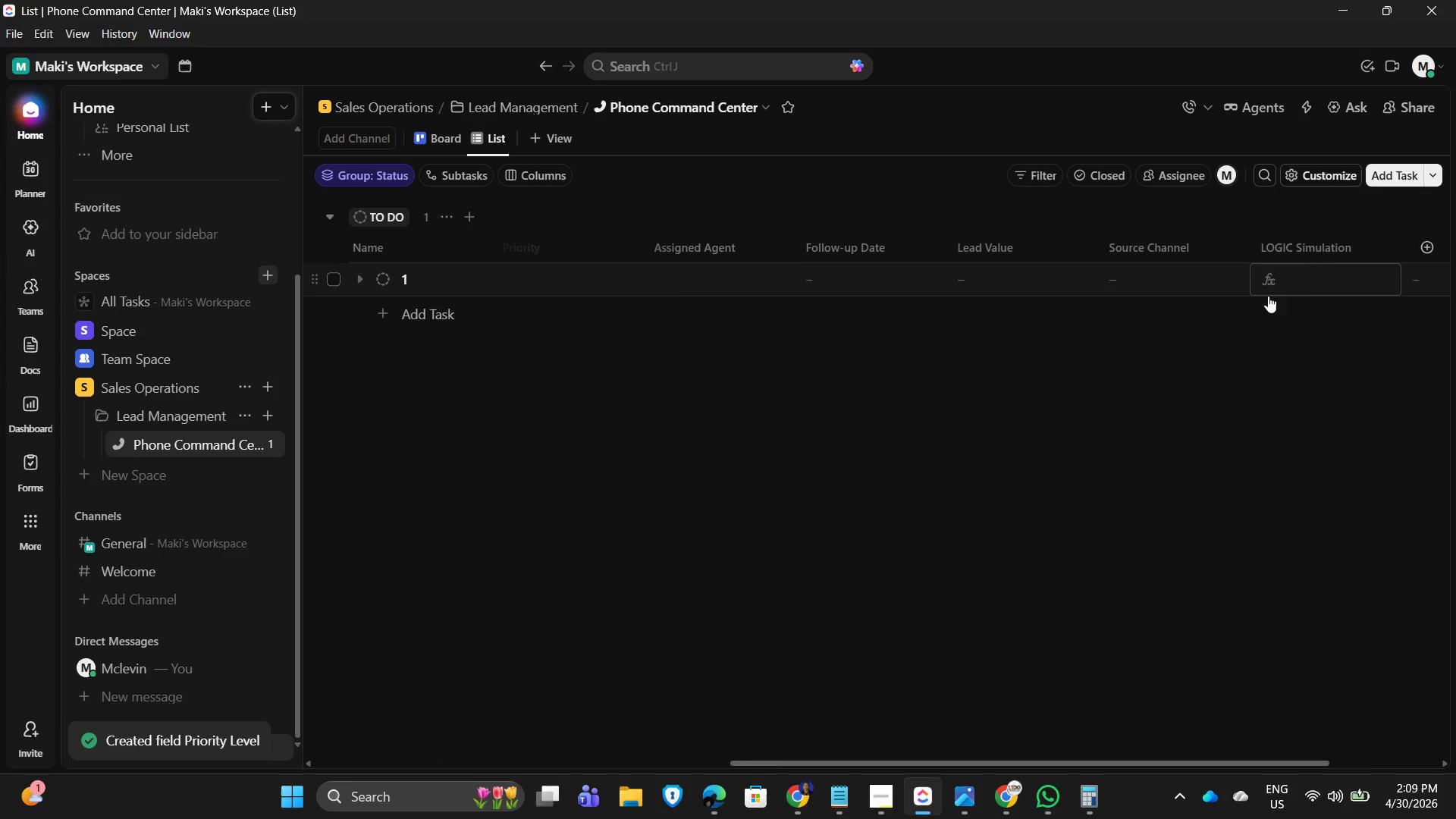 
left_click([1097, 510])
 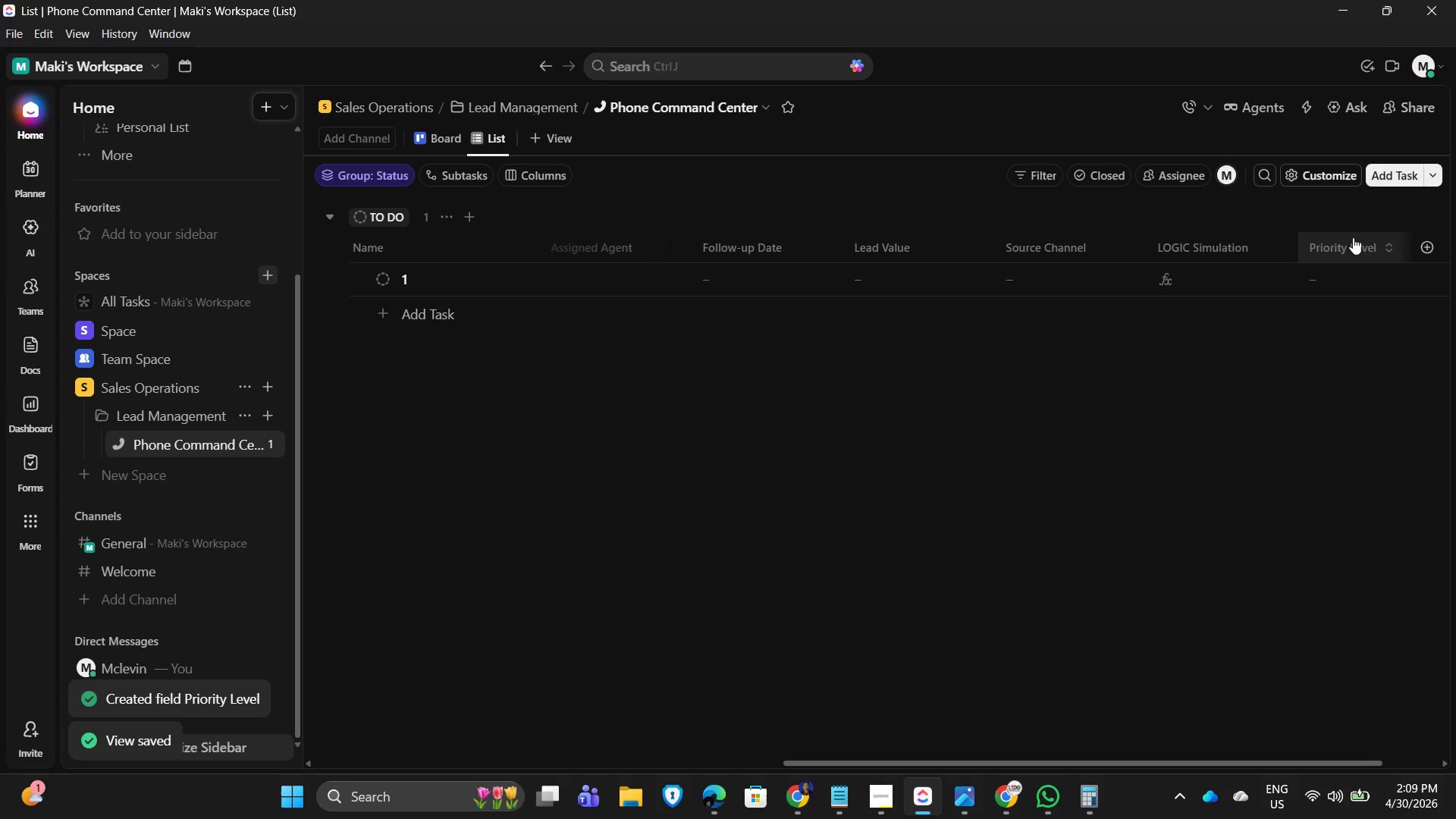 
left_click_drag(start_coordinate=[1348, 240], to_coordinate=[599, 234])
 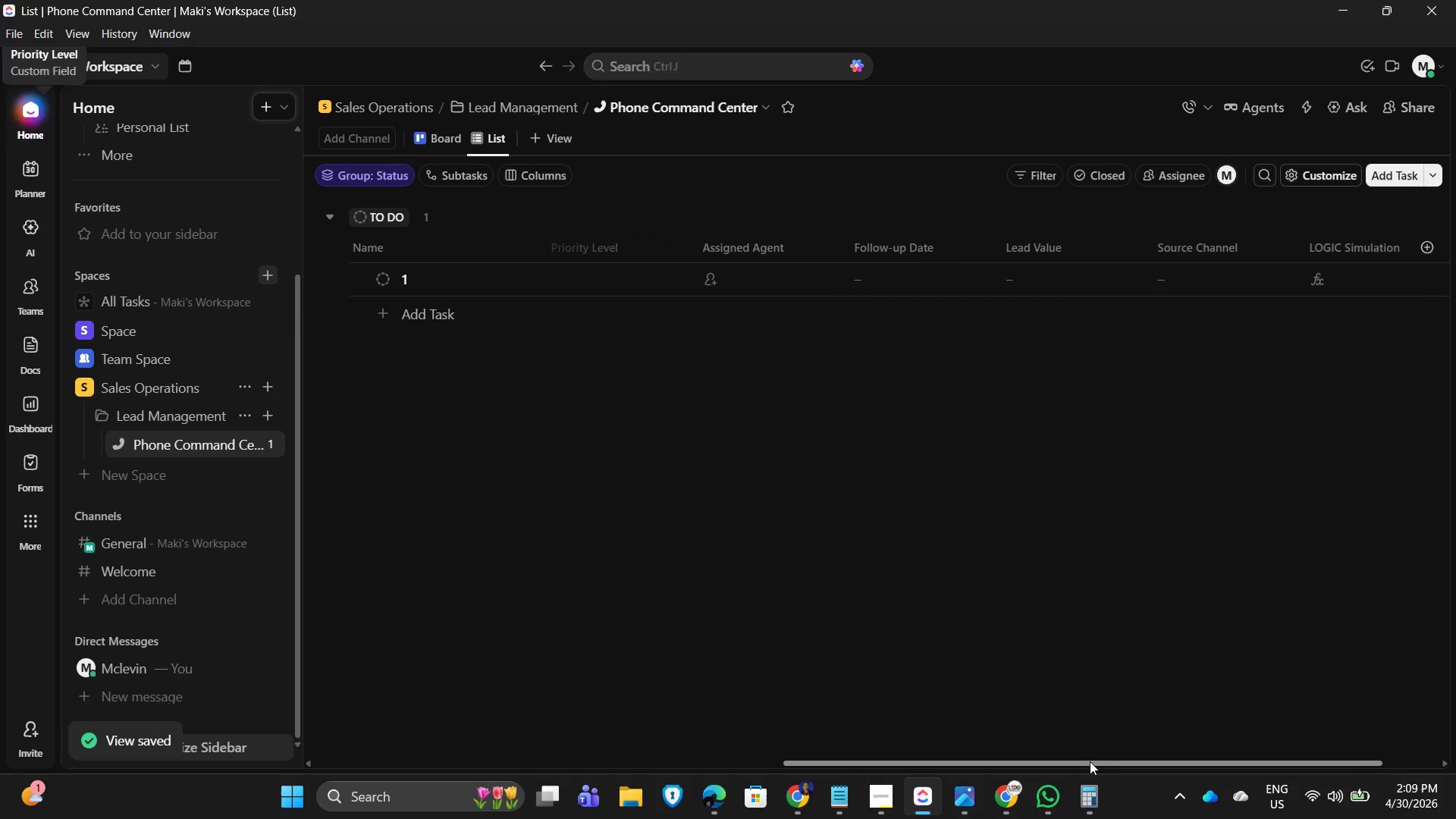 
left_click_drag(start_coordinate=[1093, 764], to_coordinate=[821, 732])
 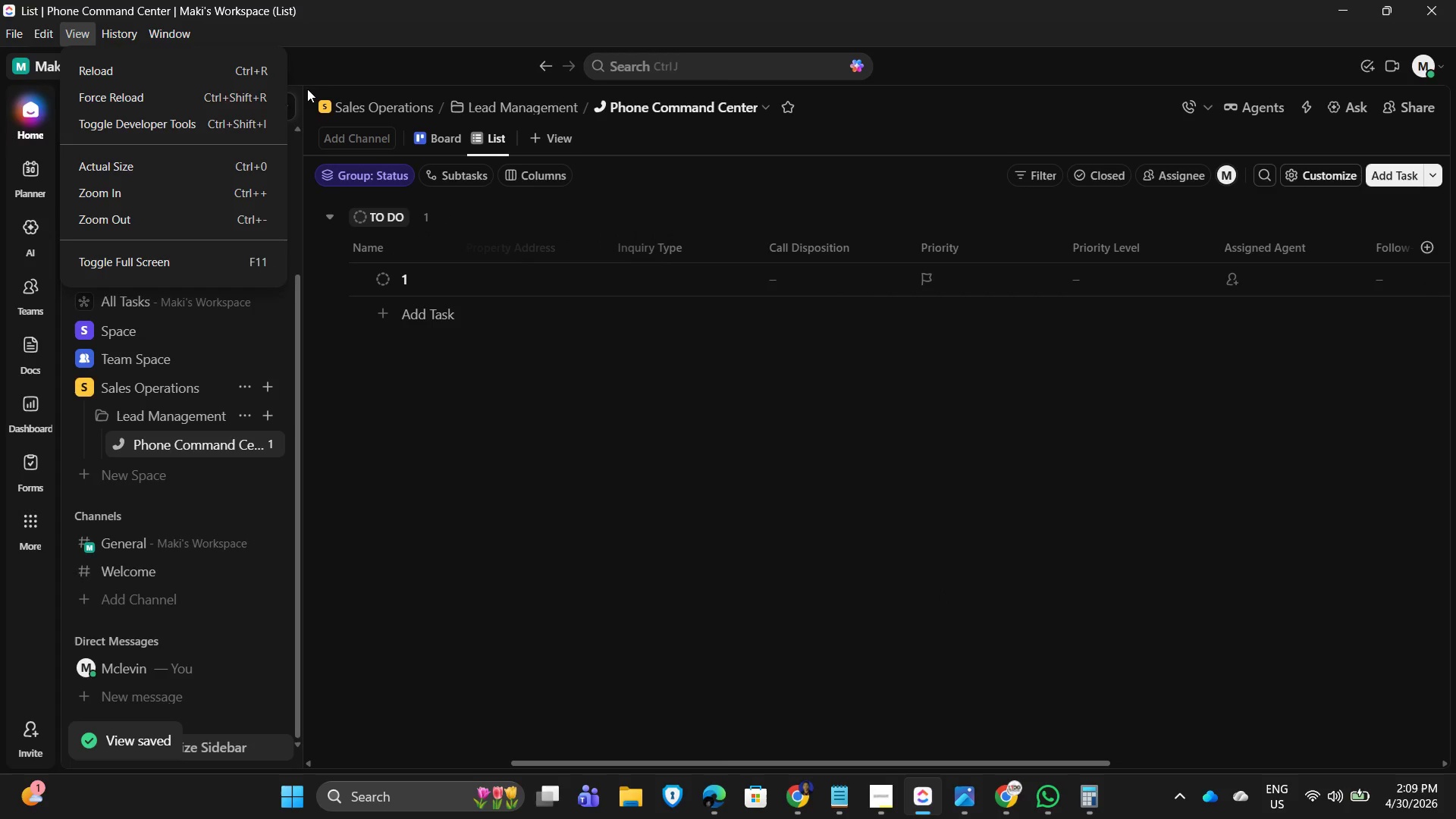 
left_click_drag(start_coordinate=[151, 76], to_coordinate=[156, 75])
 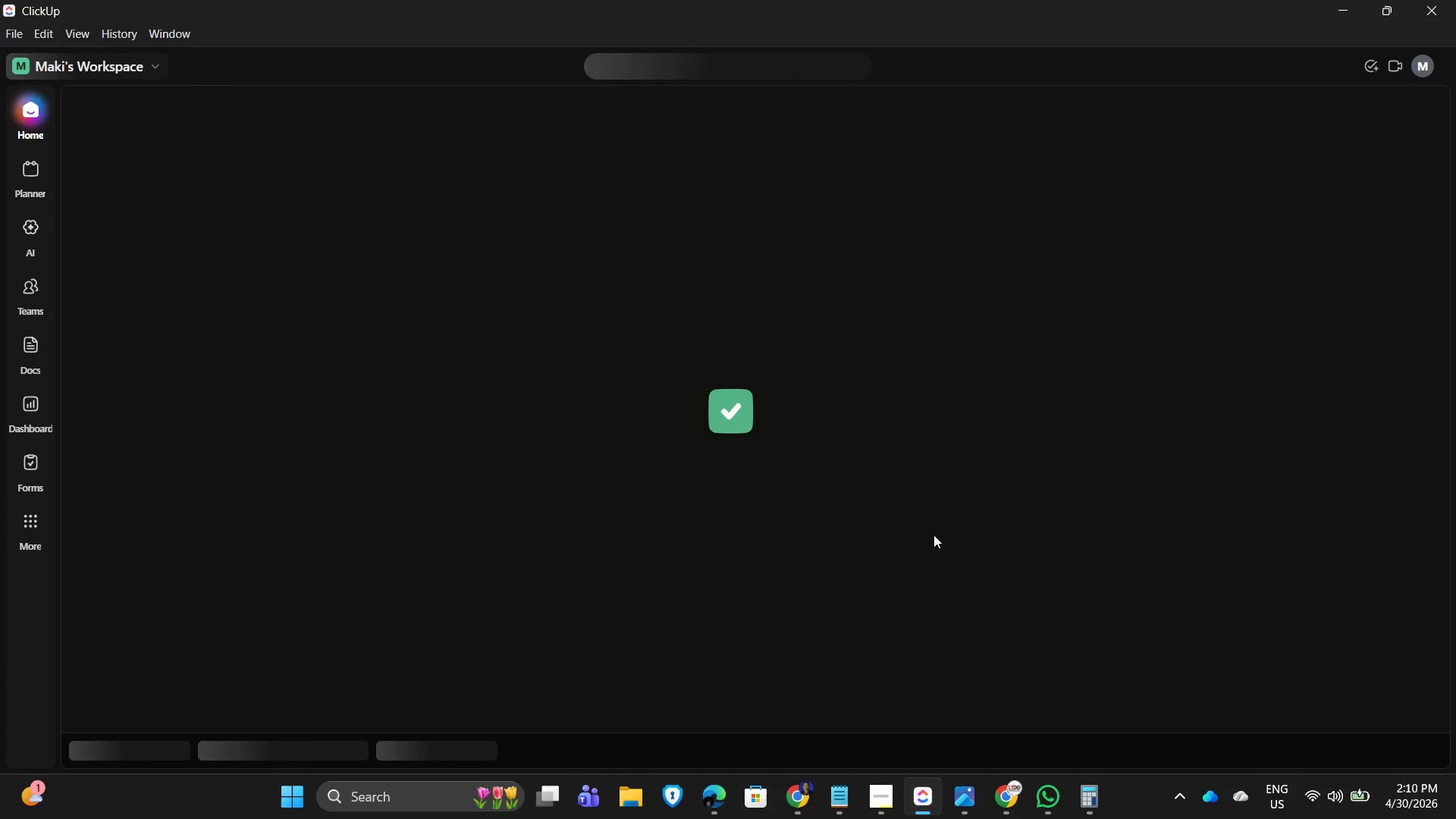 
wait(14.5)
 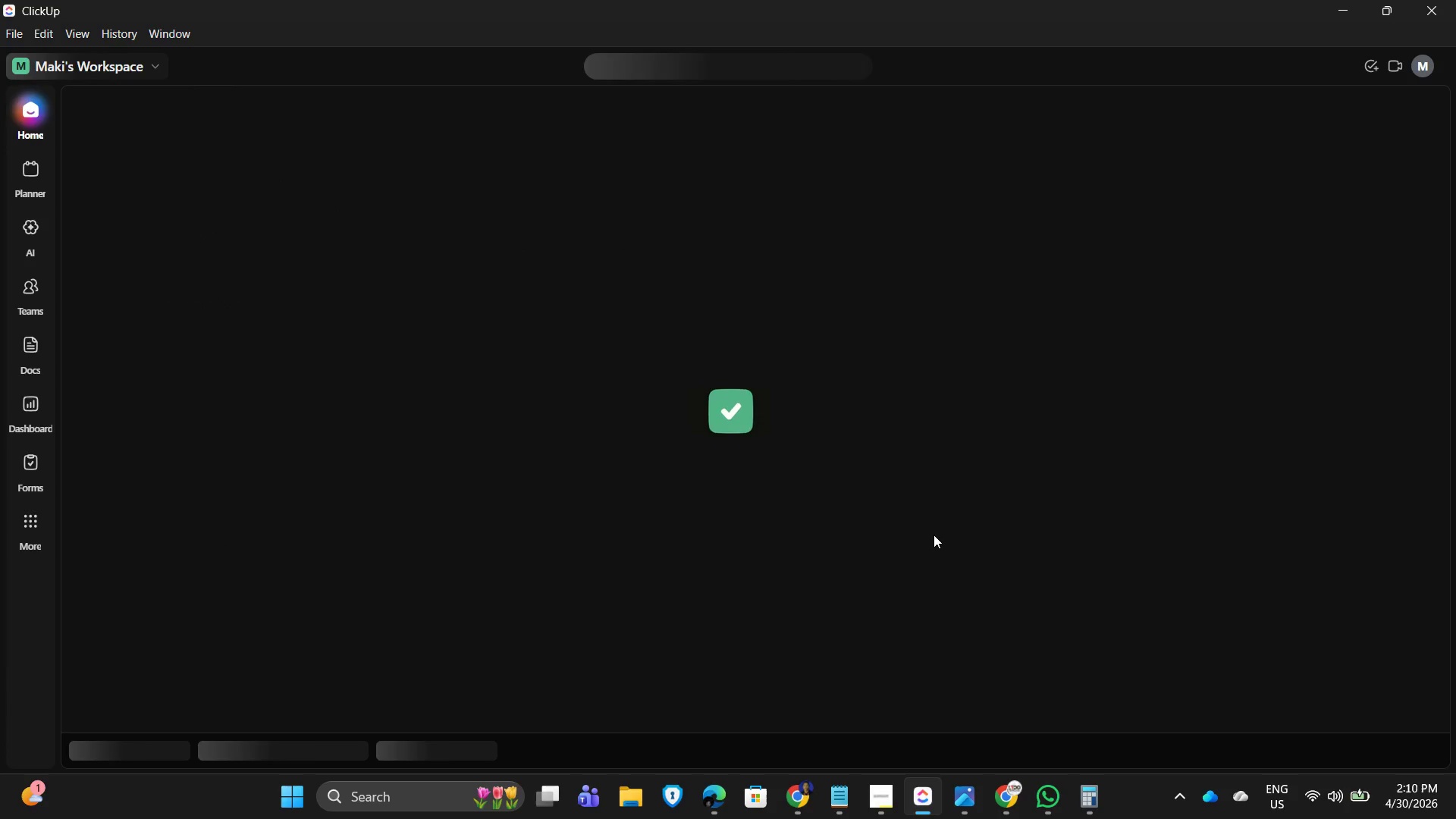 
left_click_drag(start_coordinate=[817, 755], to_coordinate=[1003, 769])
 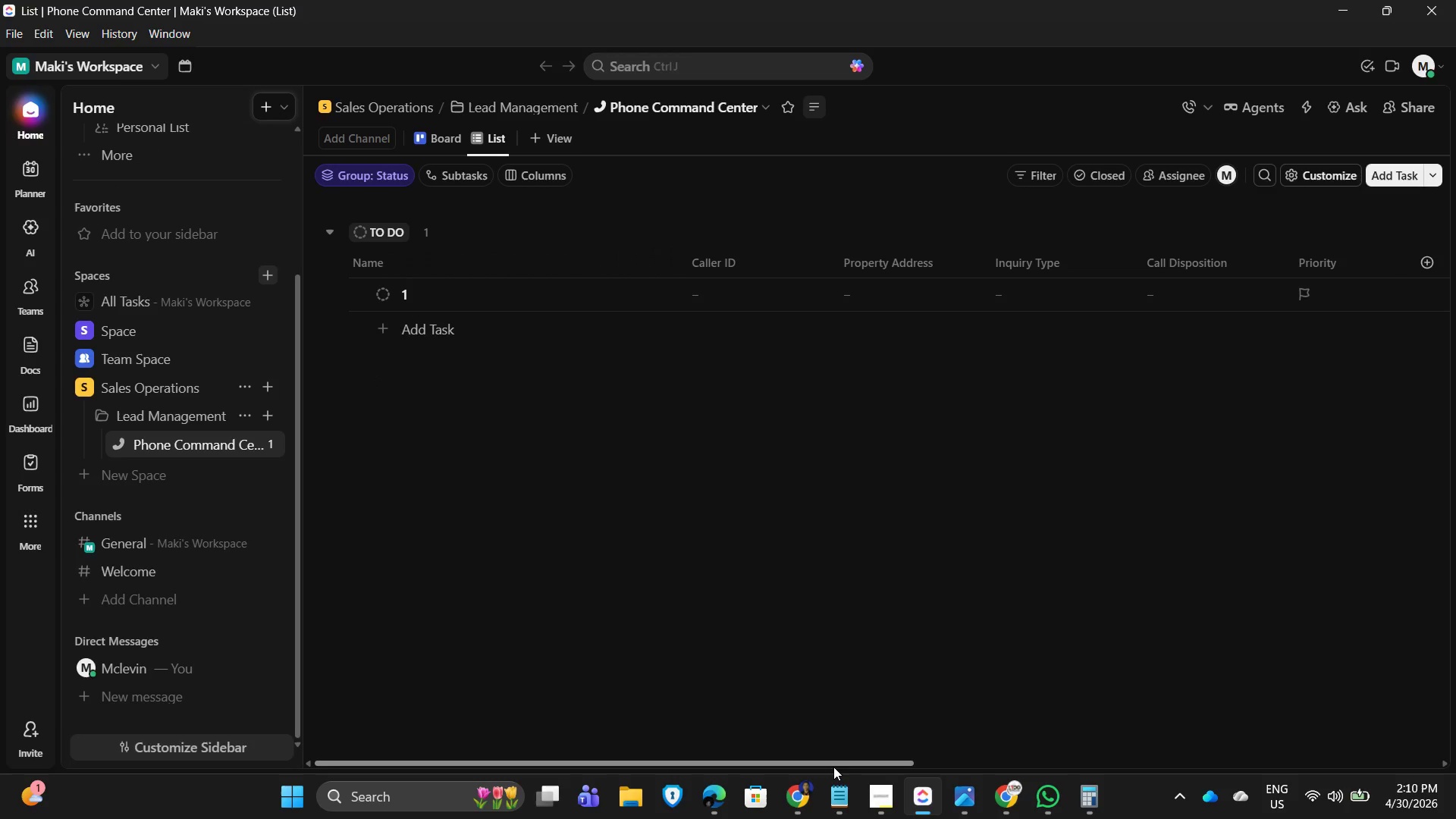 
left_click_drag(start_coordinate=[832, 764], to_coordinate=[1393, 730])
 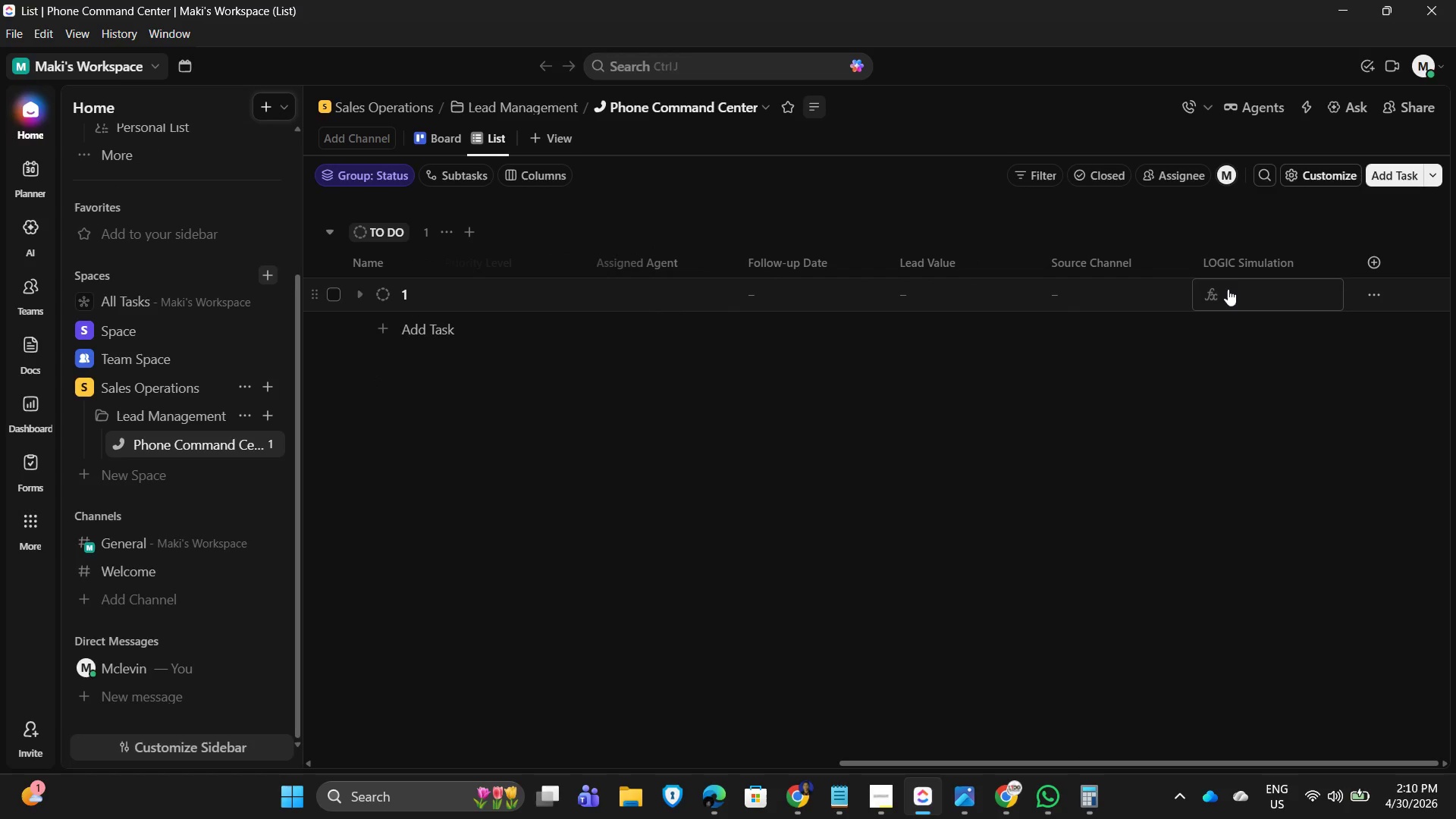 
left_click_drag(start_coordinate=[1228, 289], to_coordinate=[1241, 288])
 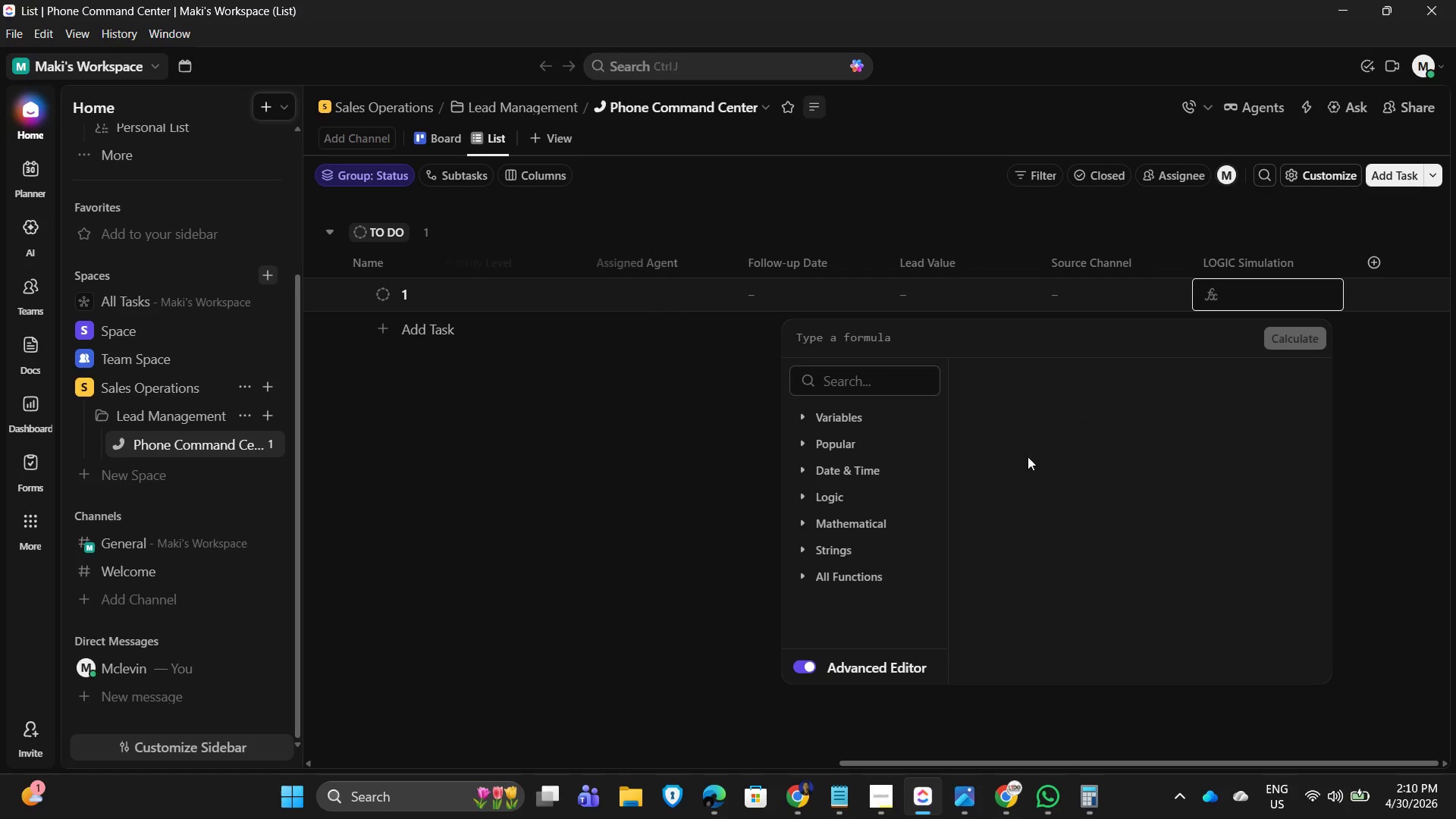 
key(Space)
 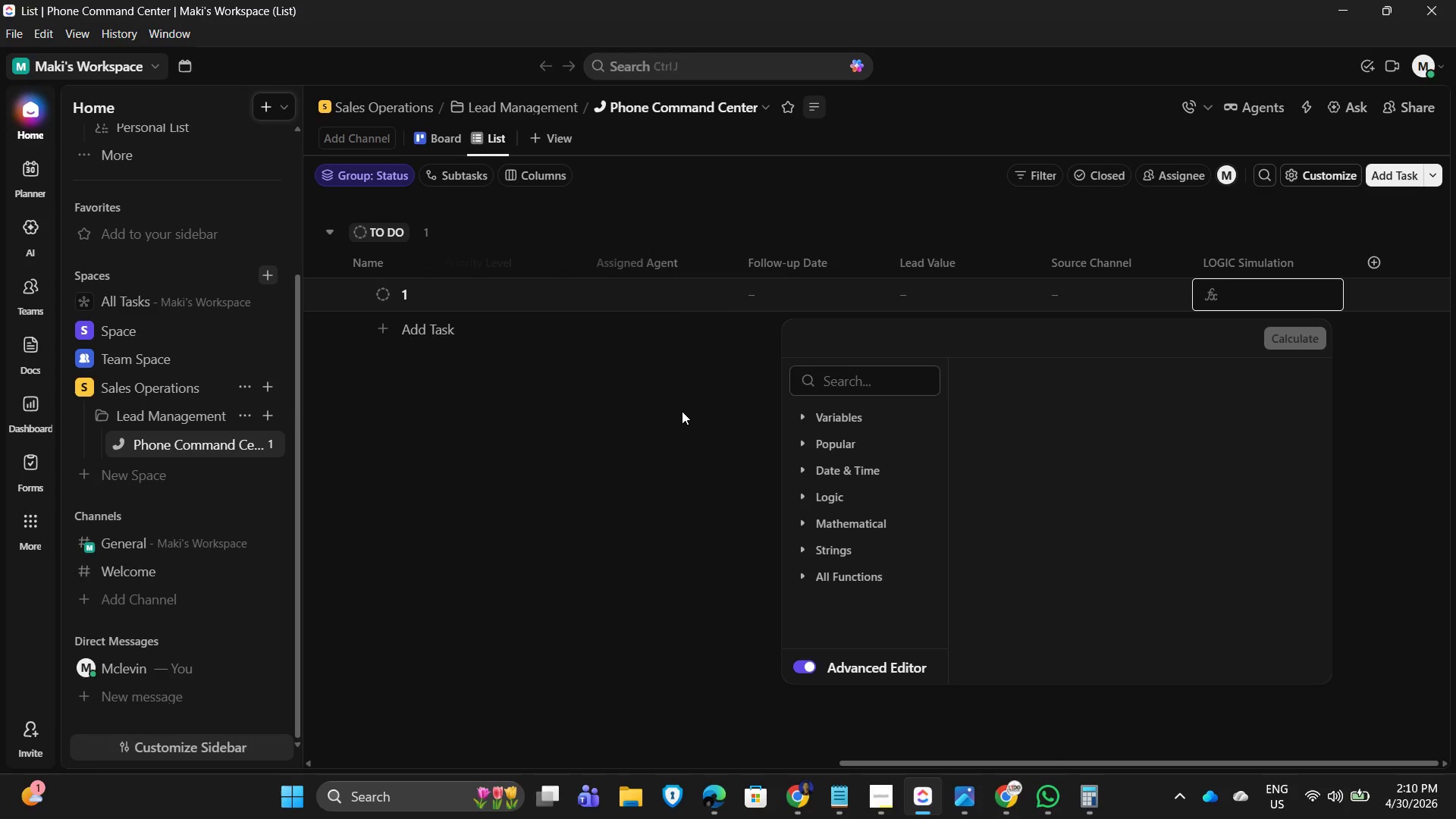 
left_click([1230, 297])
 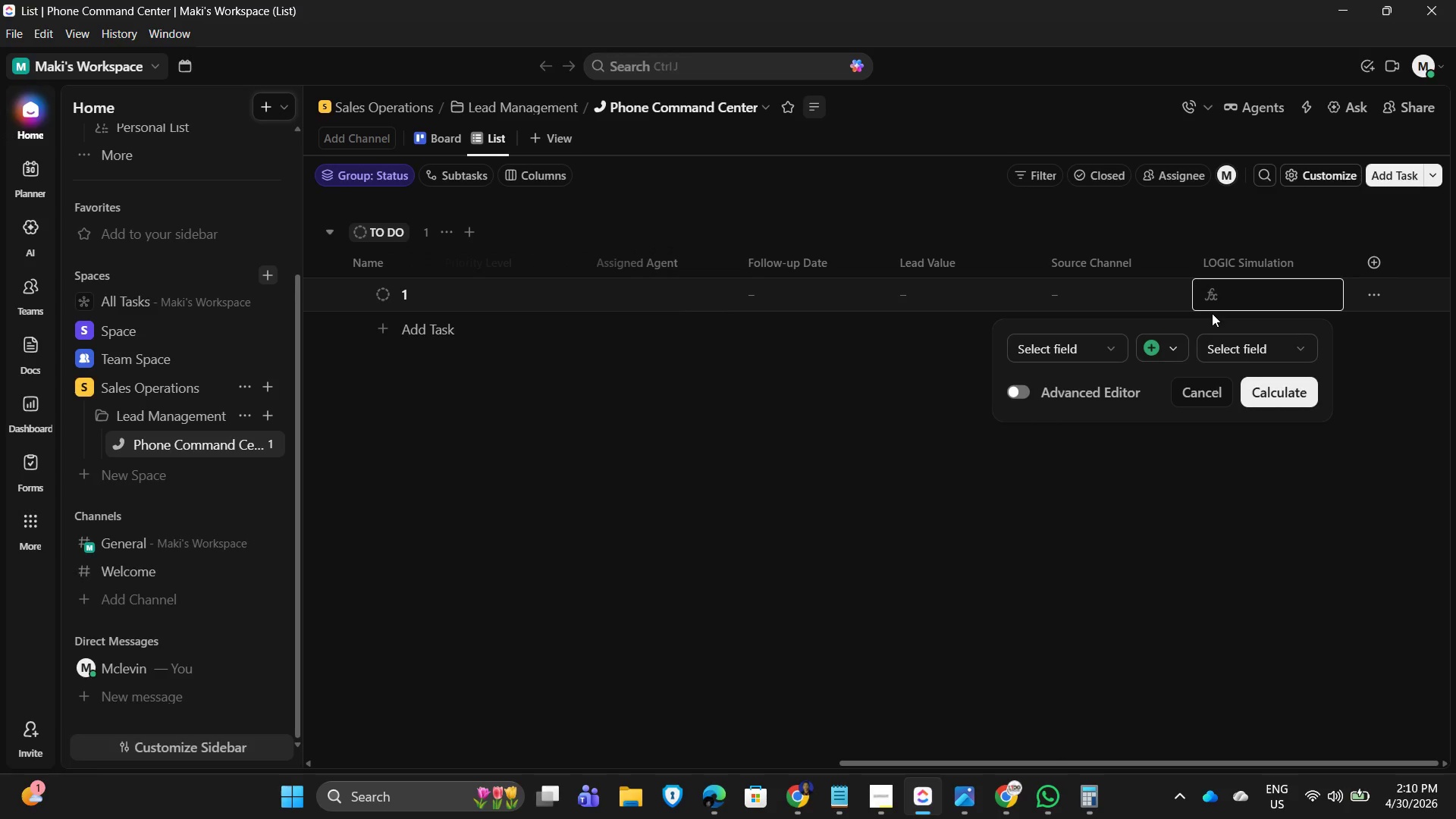 
left_click([1101, 350])
 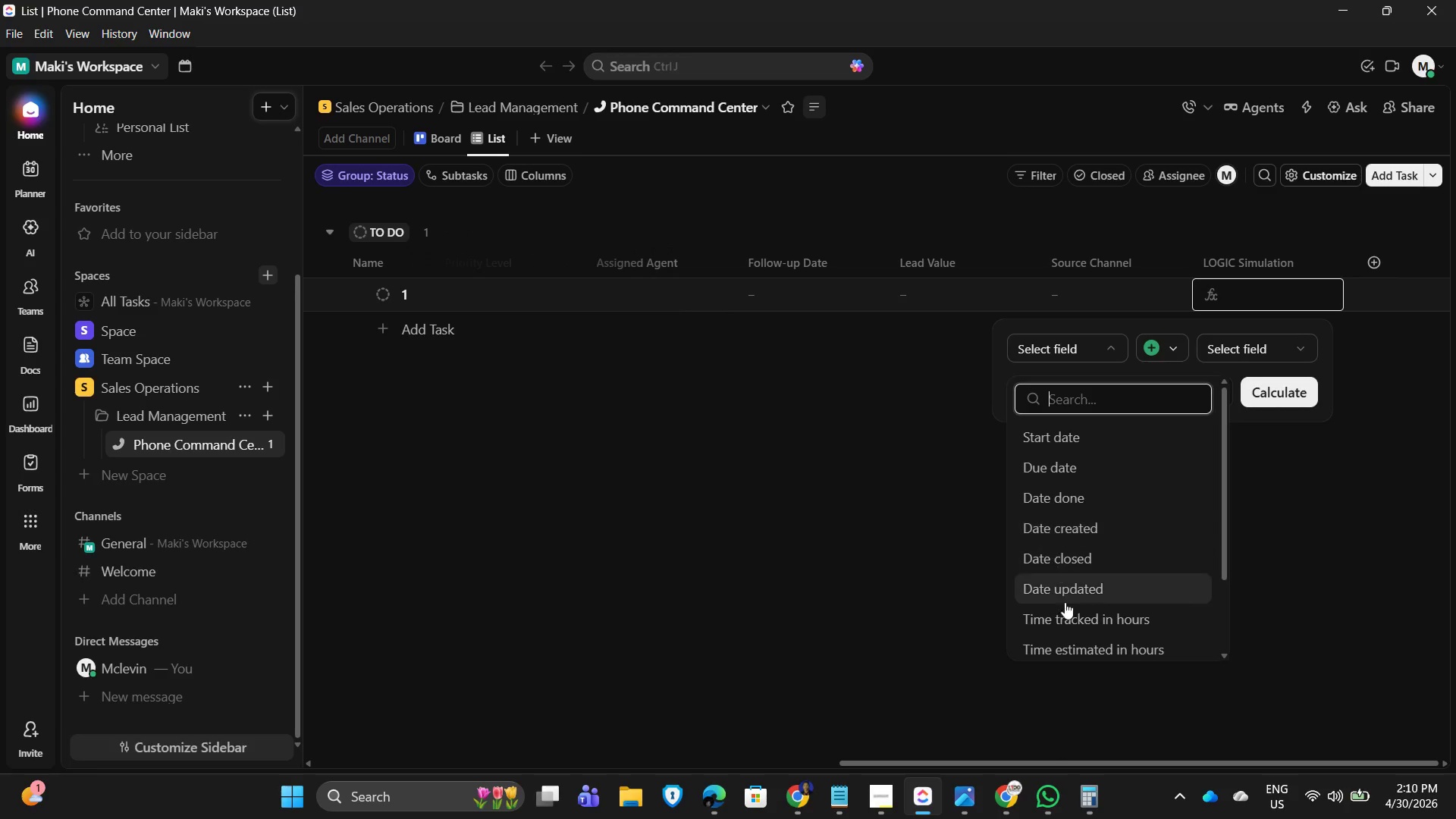 
scroll: coordinate [1109, 616], scroll_direction: down, amount: 4.0
 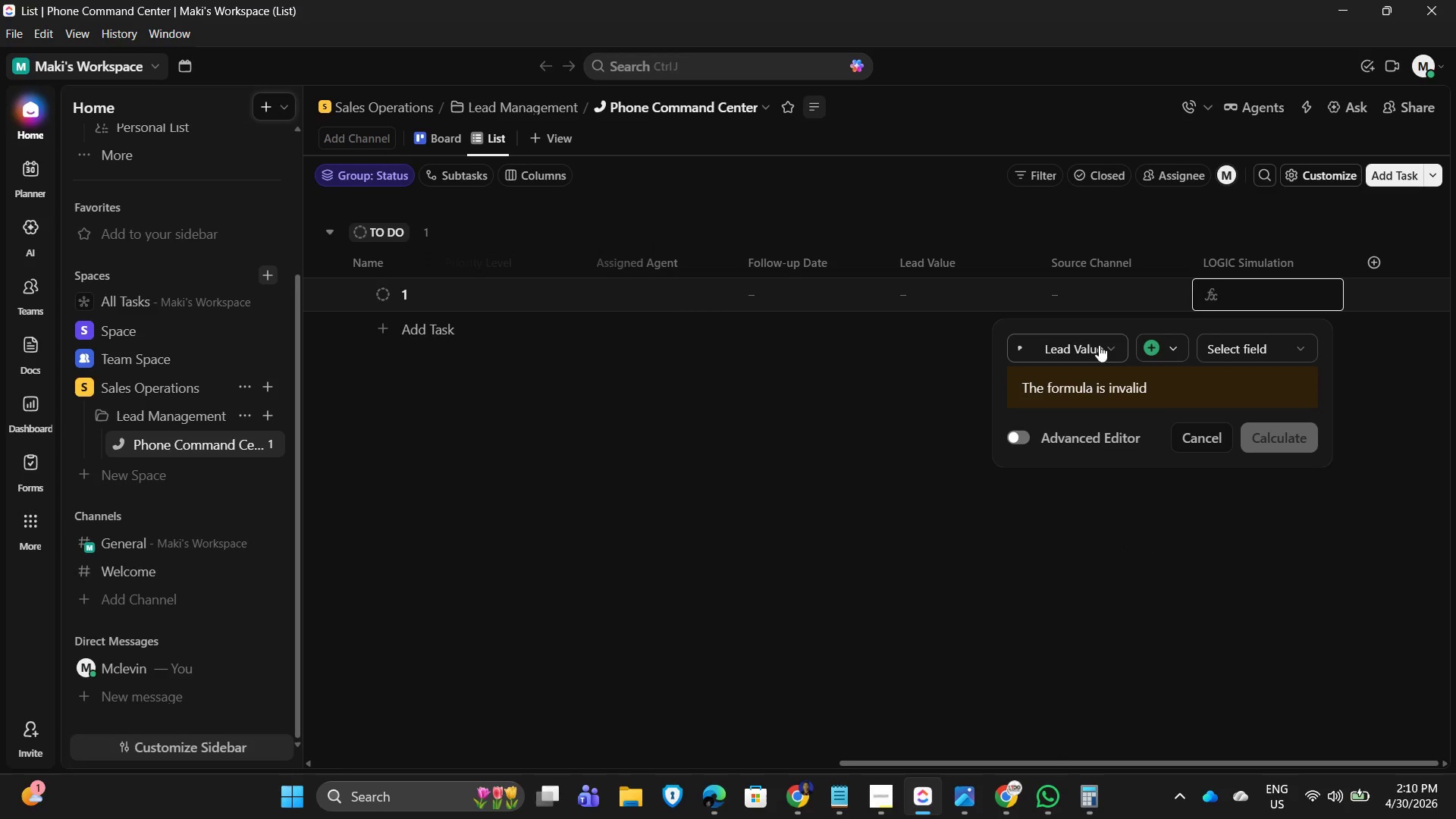 
wait(6.53)
 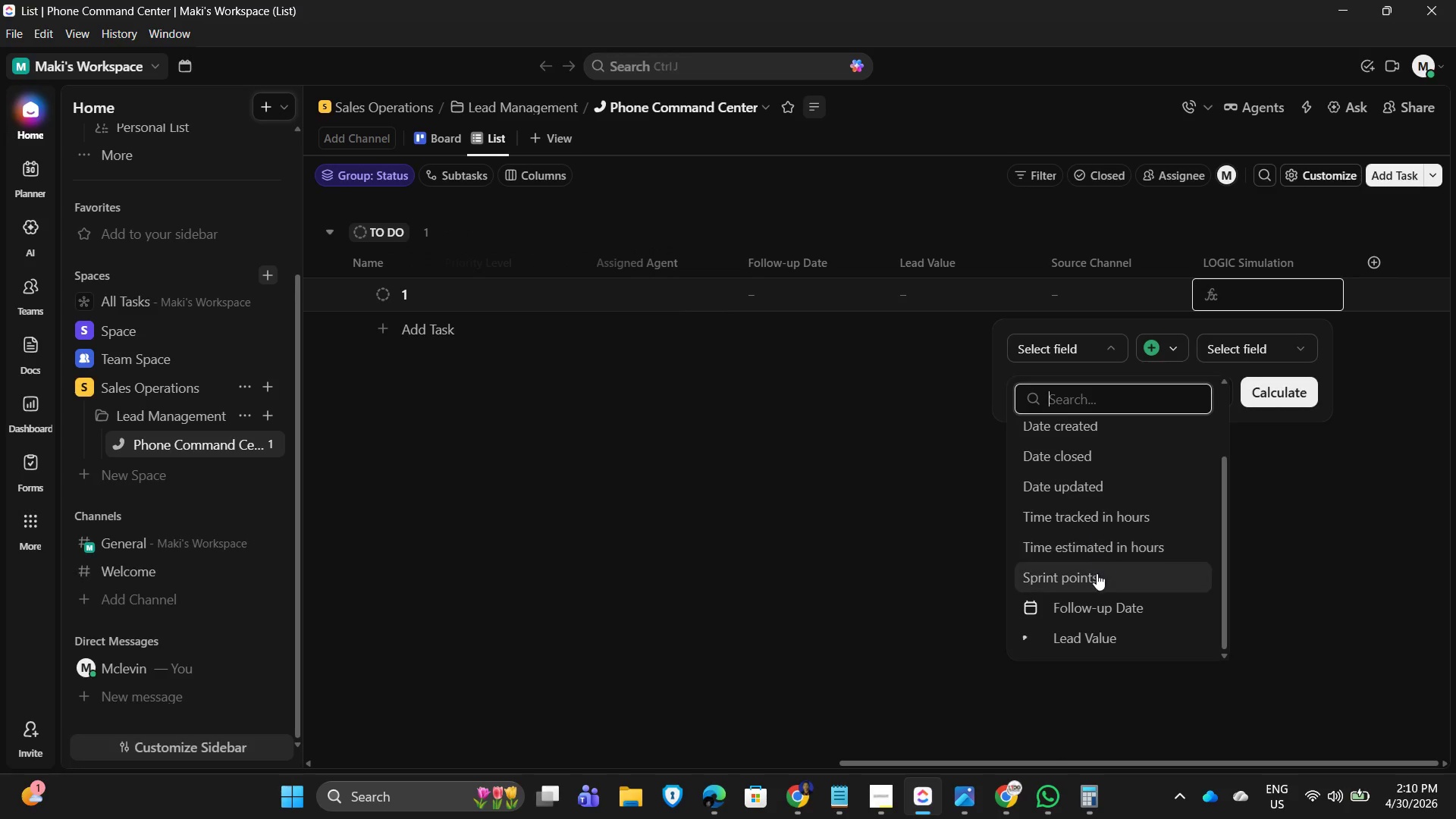 
left_click([1202, 430])
 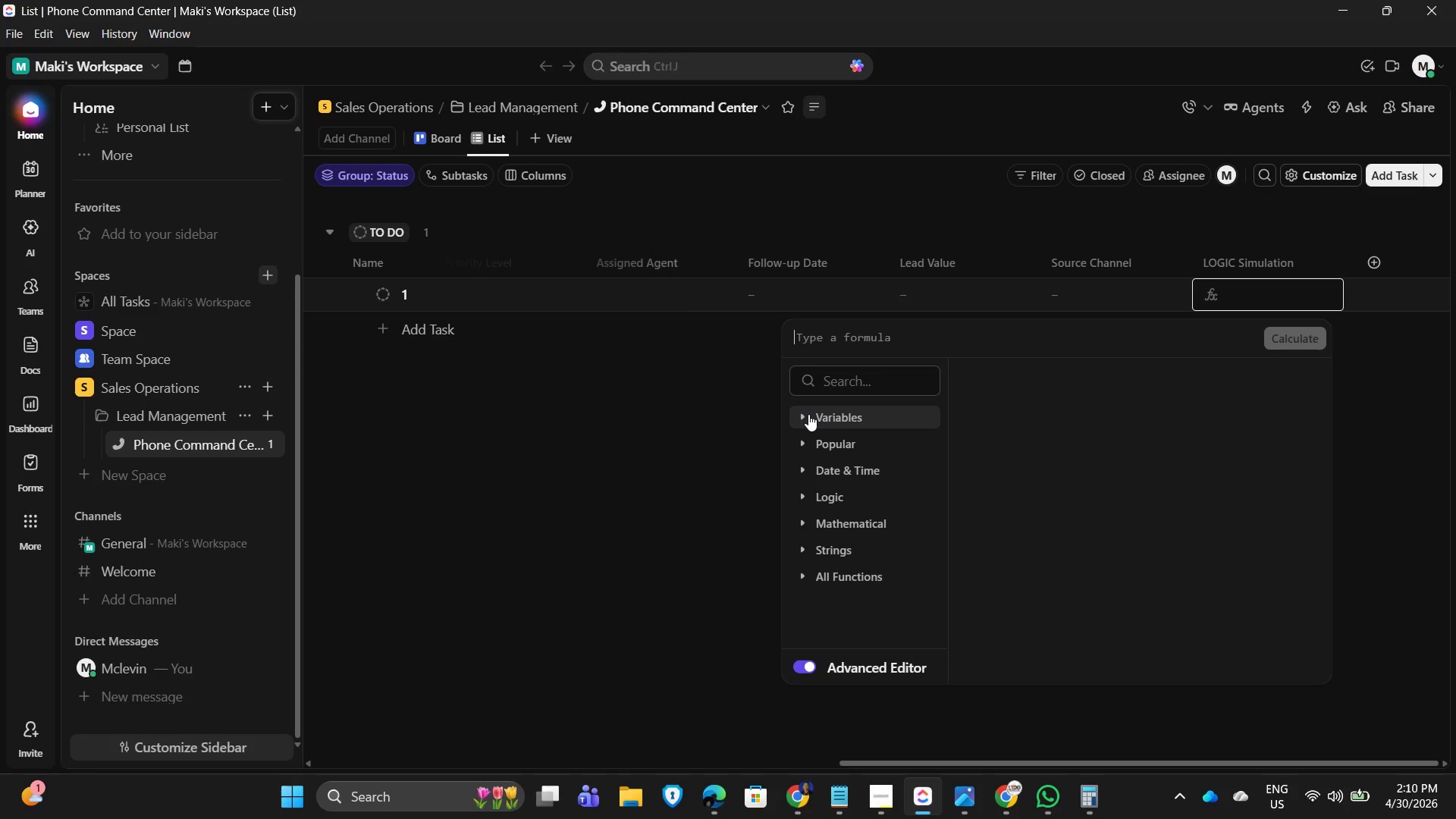 
wait(5.31)
 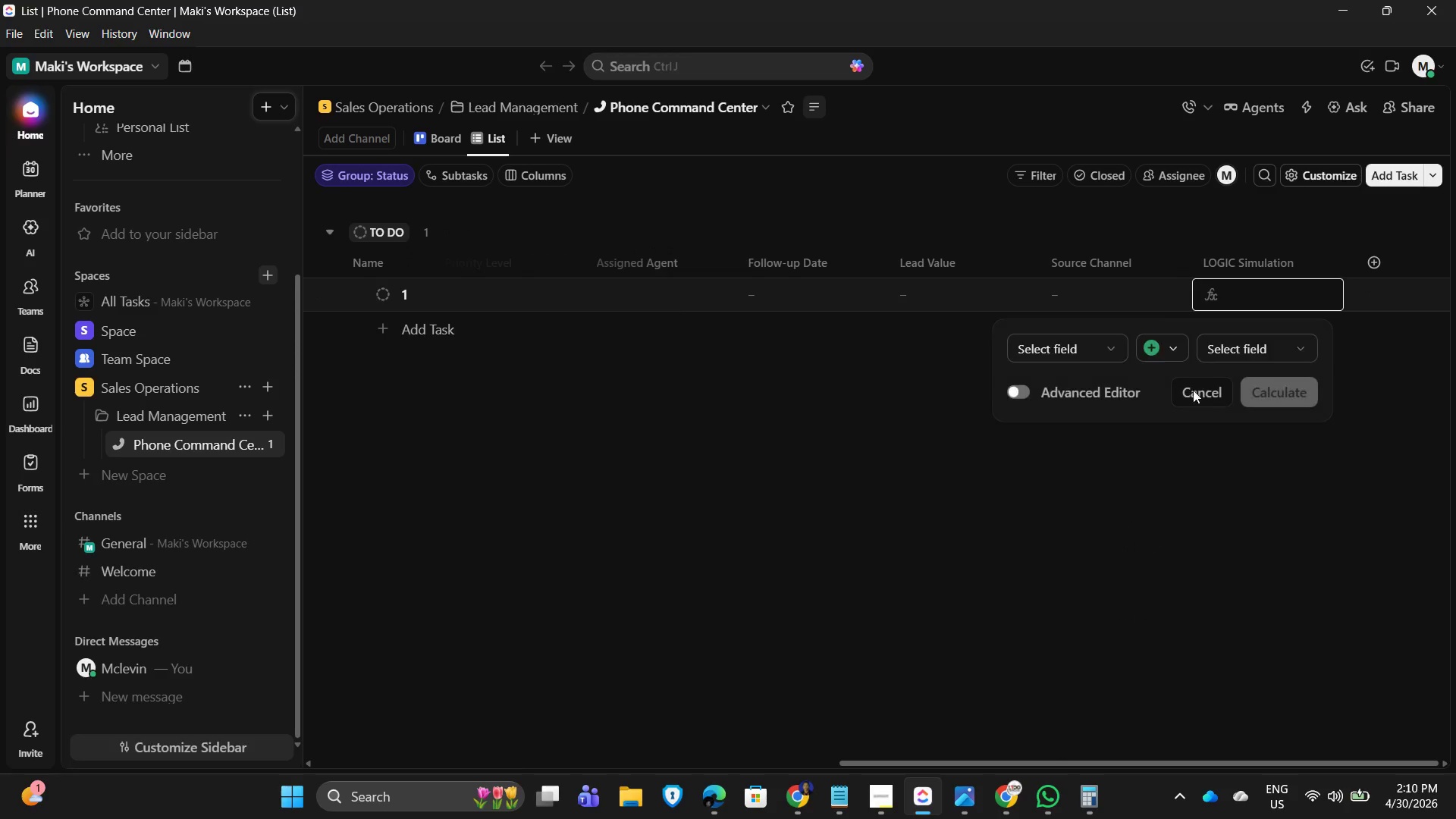 
left_click([800, 488])
 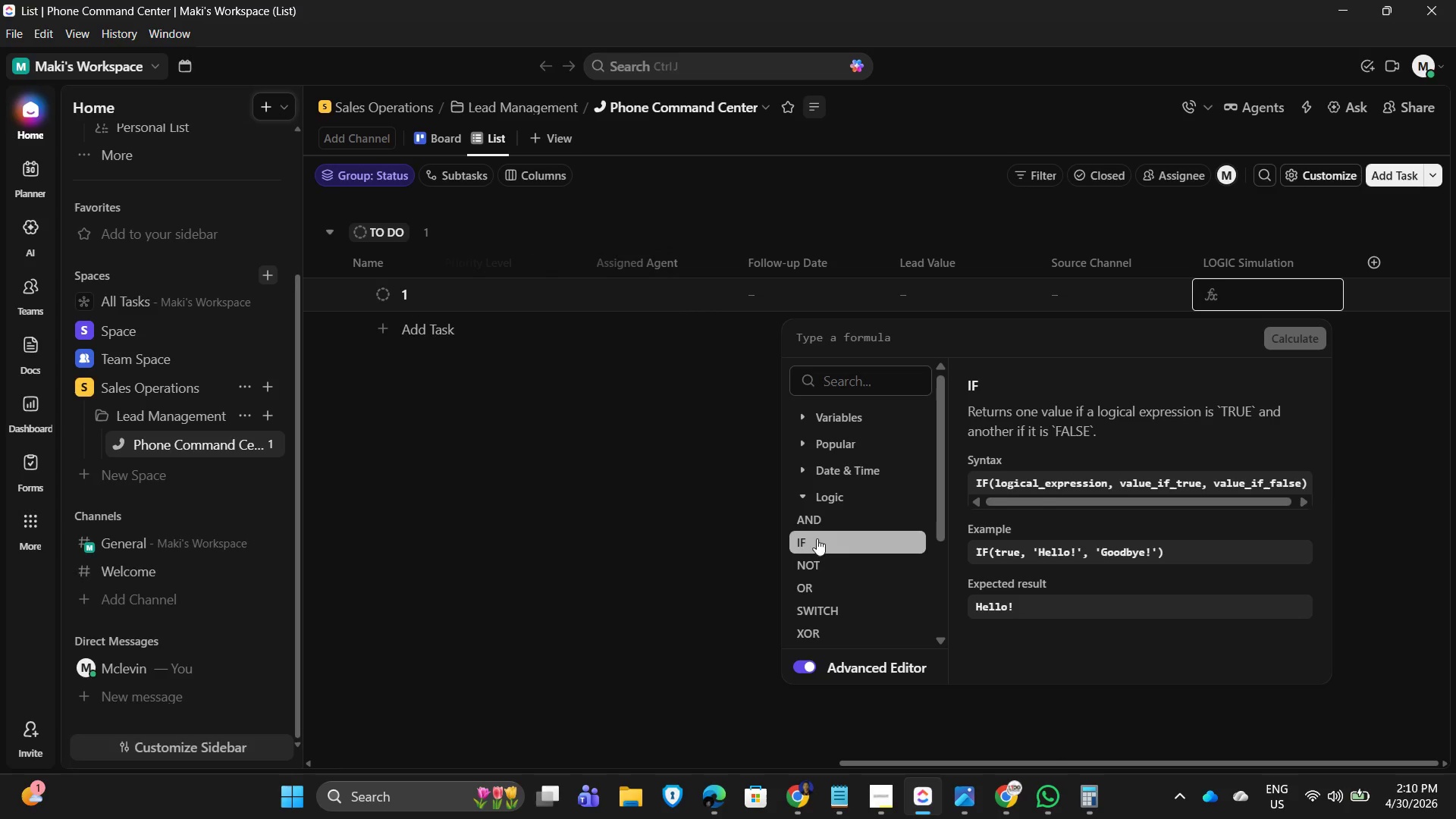 
left_click([817, 544])
 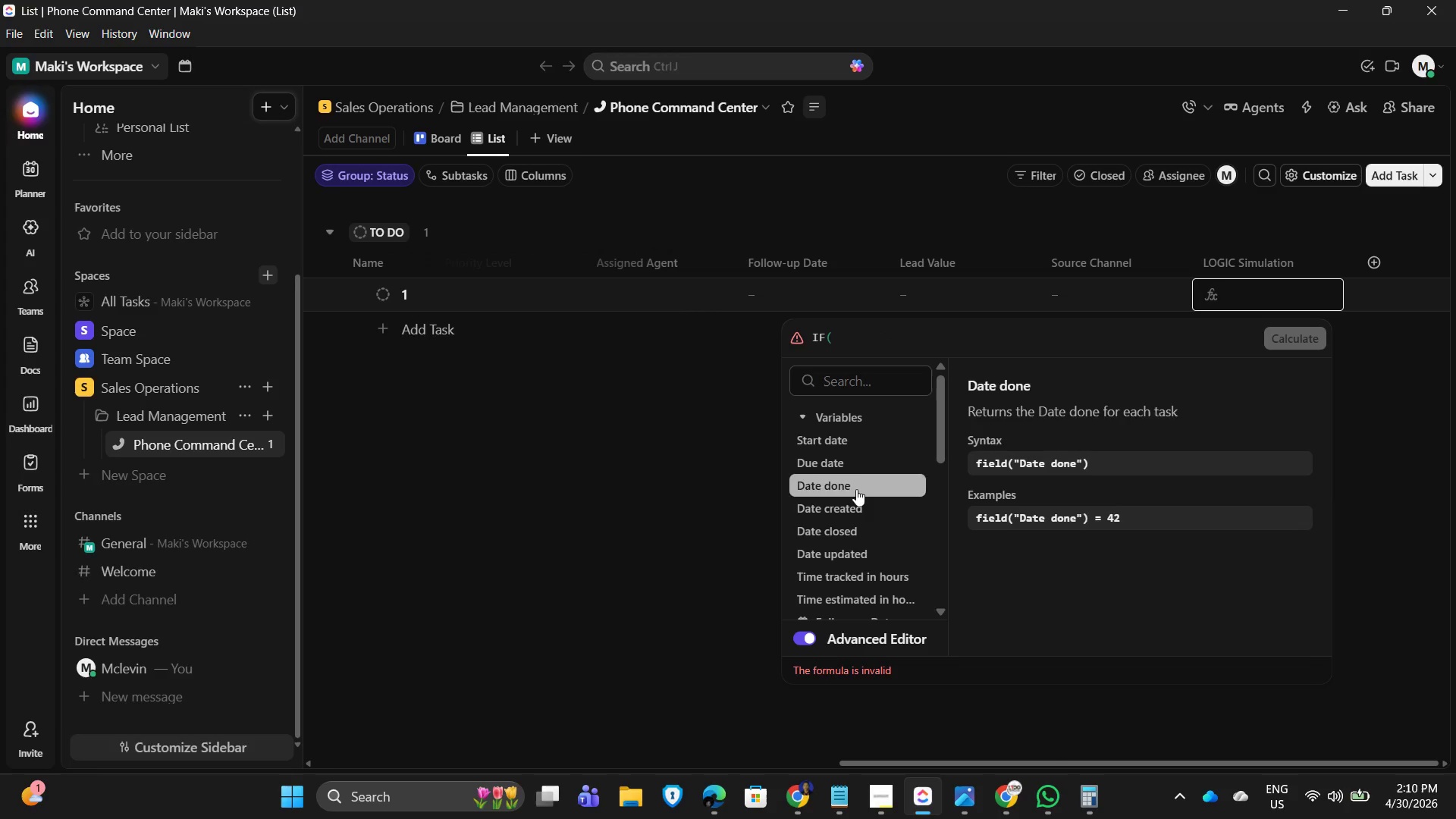 
scroll: coordinate [852, 549], scroll_direction: down, amount: 1.0
 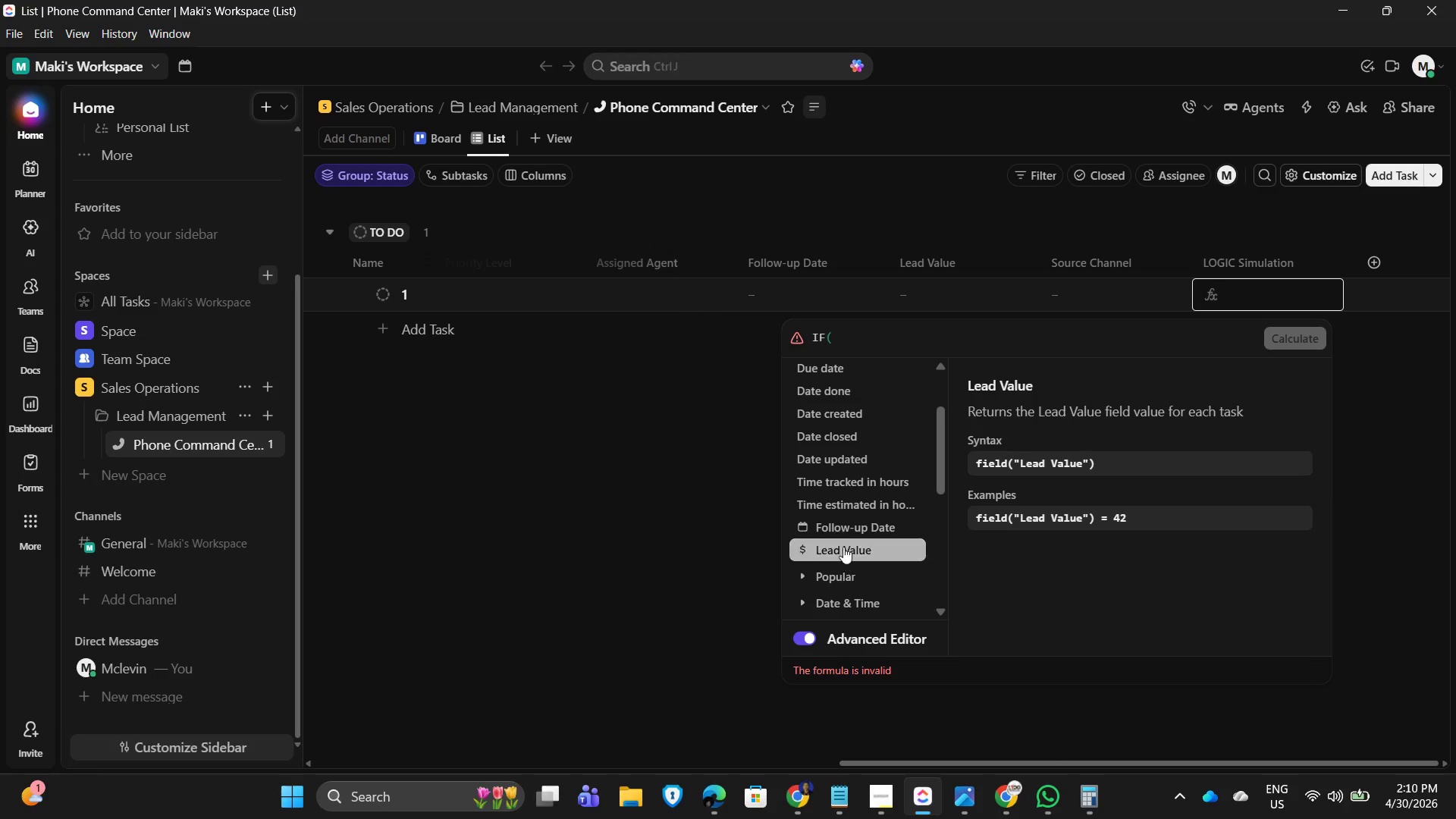 
mouse_move([861, 490])
 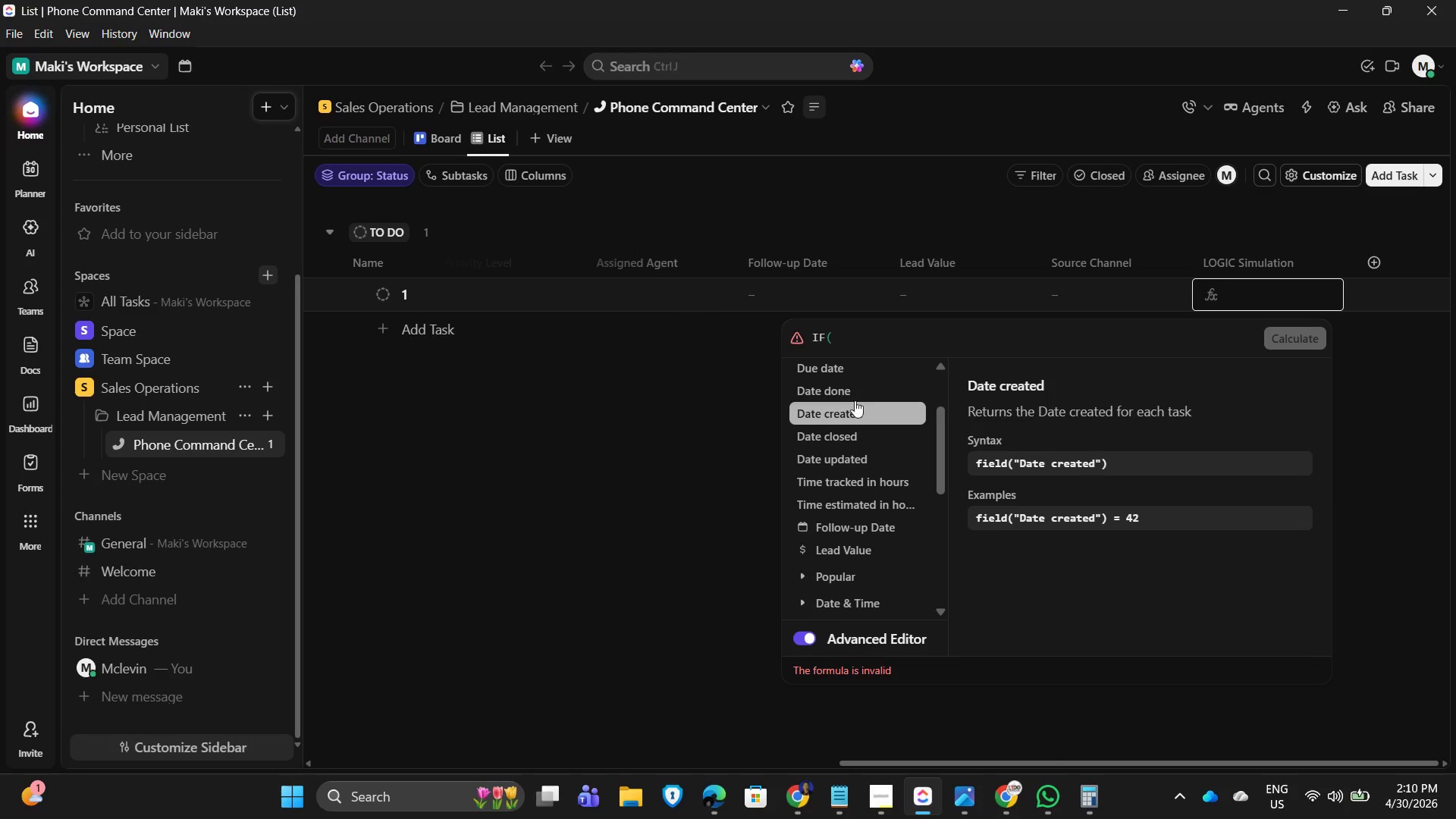 
scroll: coordinate [859, 398], scroll_direction: none, amount: 0.0
 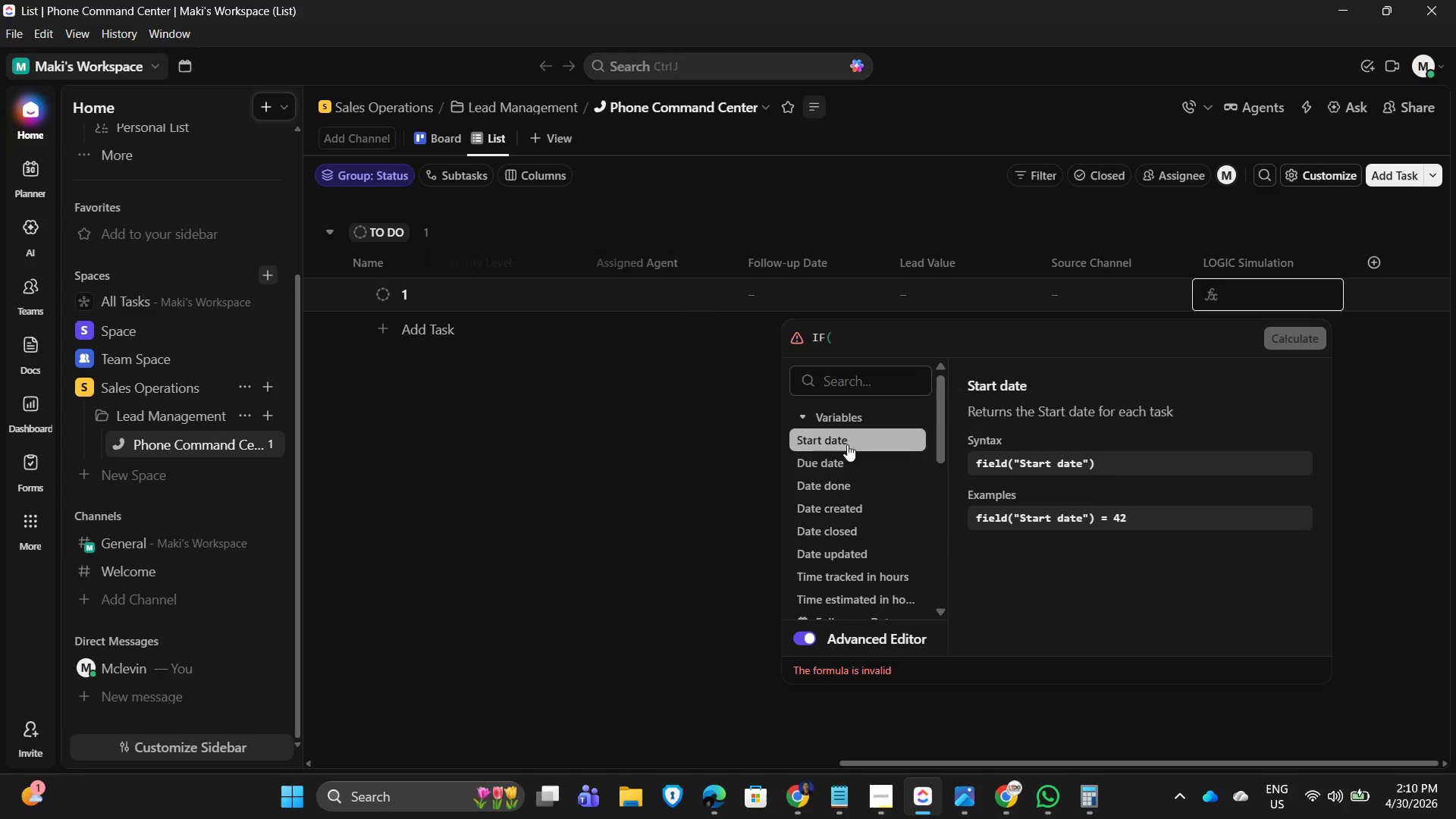 
scroll: coordinate [887, 564], scroll_direction: down, amount: 7.0
 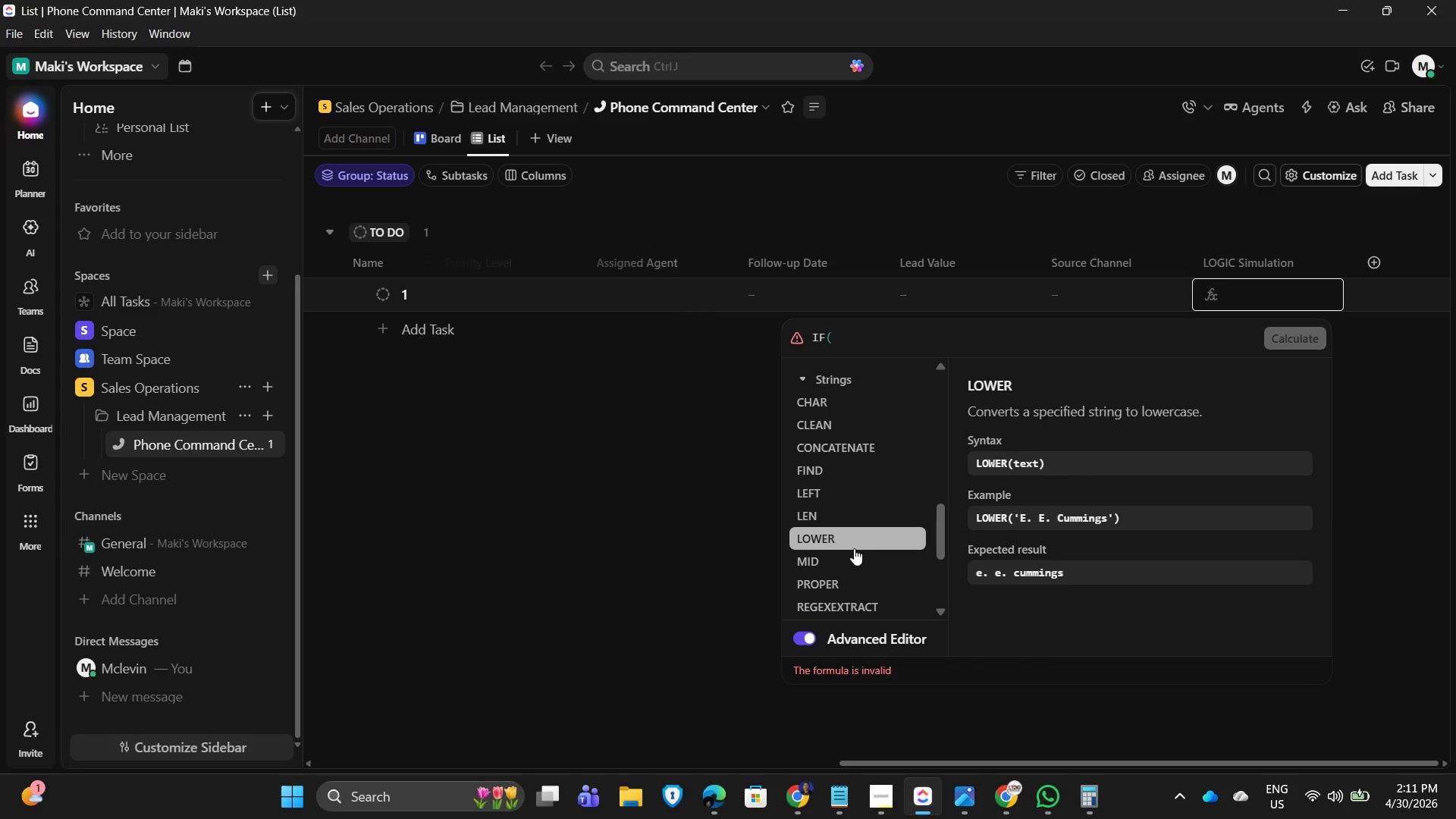 
scroll: coordinate [836, 546], scroll_direction: down, amount: 20.0
 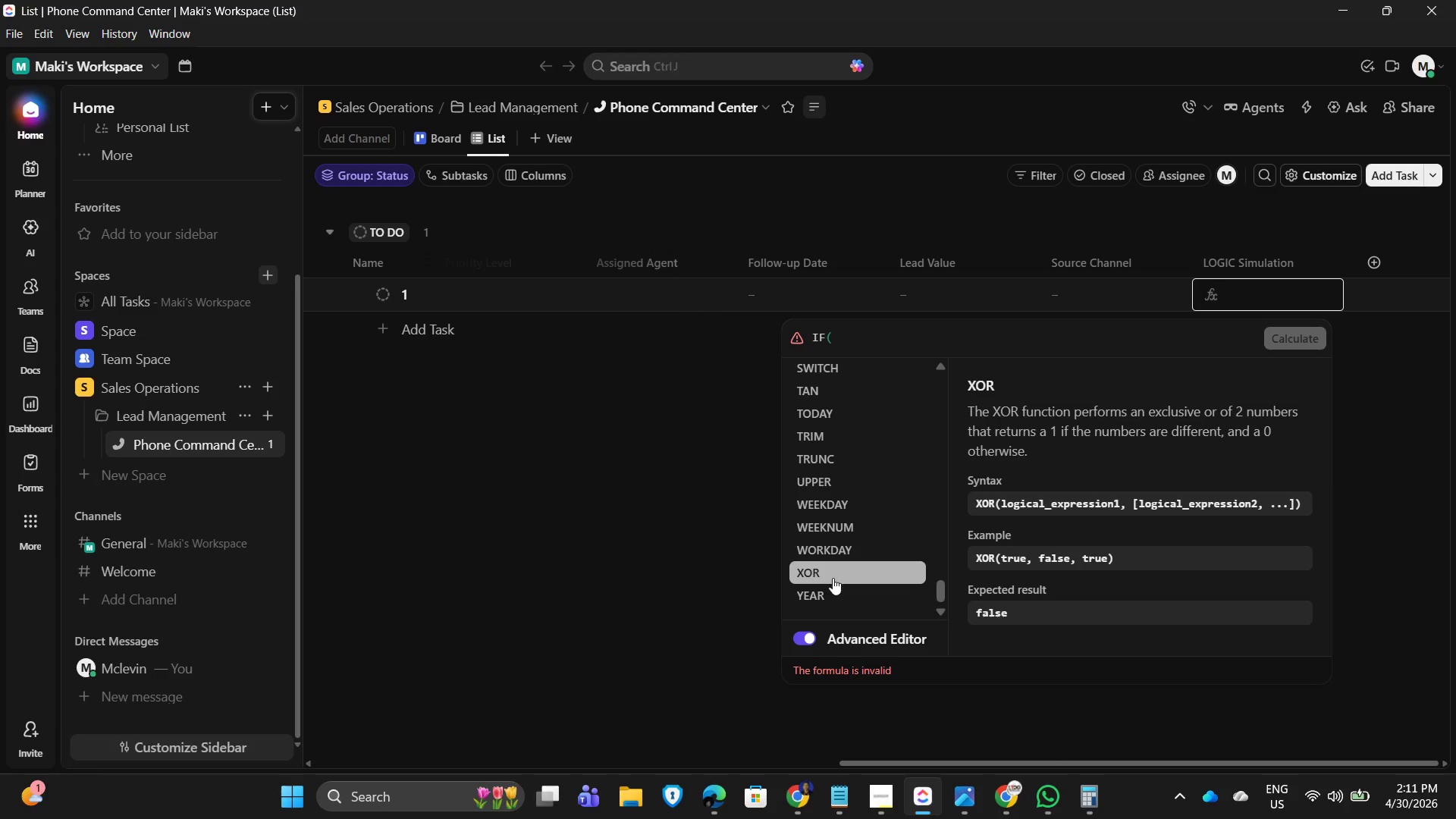 
scroll: coordinate [830, 479], scroll_direction: up, amount: 22.0
 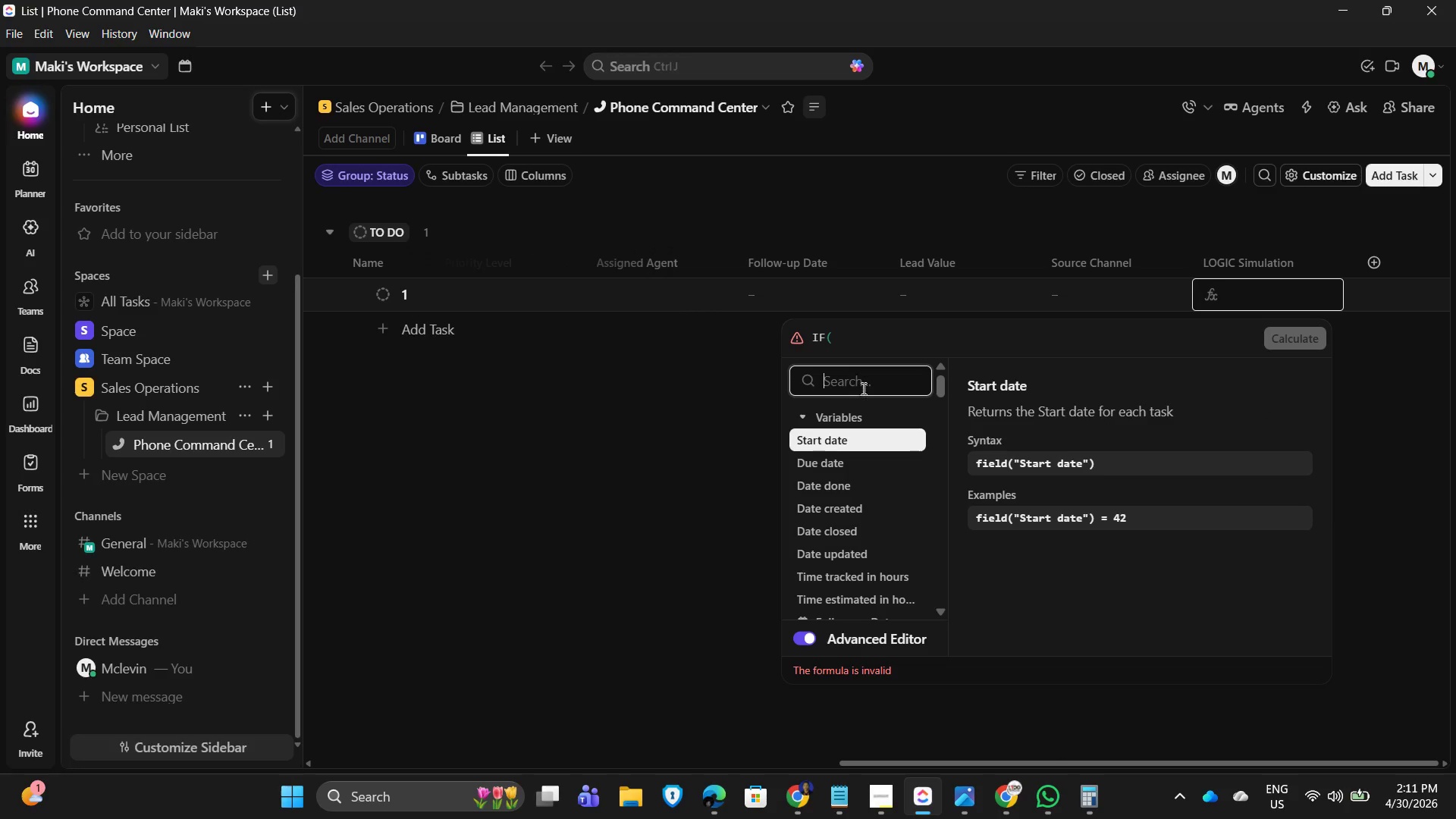 
key(F)
 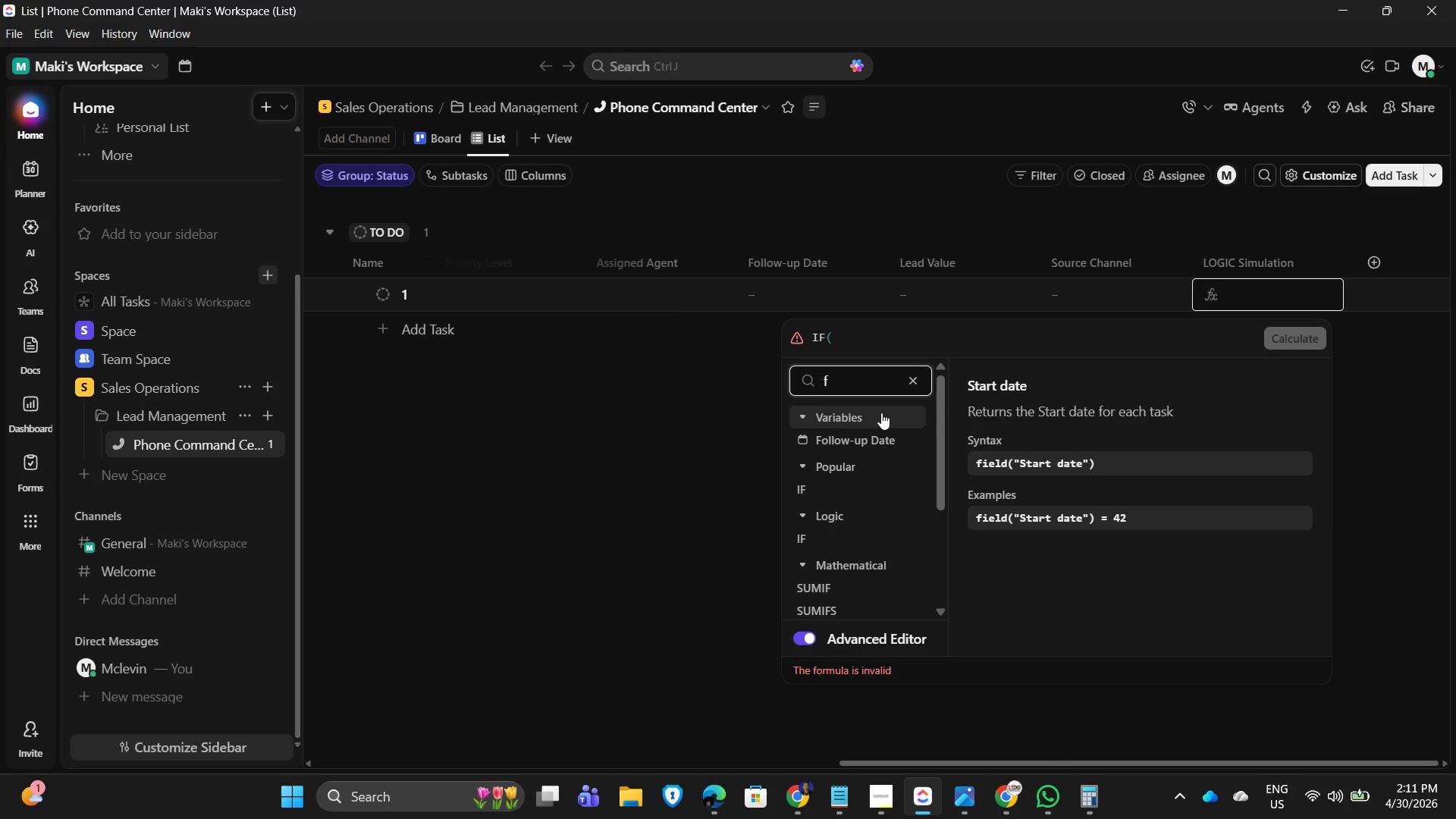 
type(ied)
key(Backspace)
type(ld)
 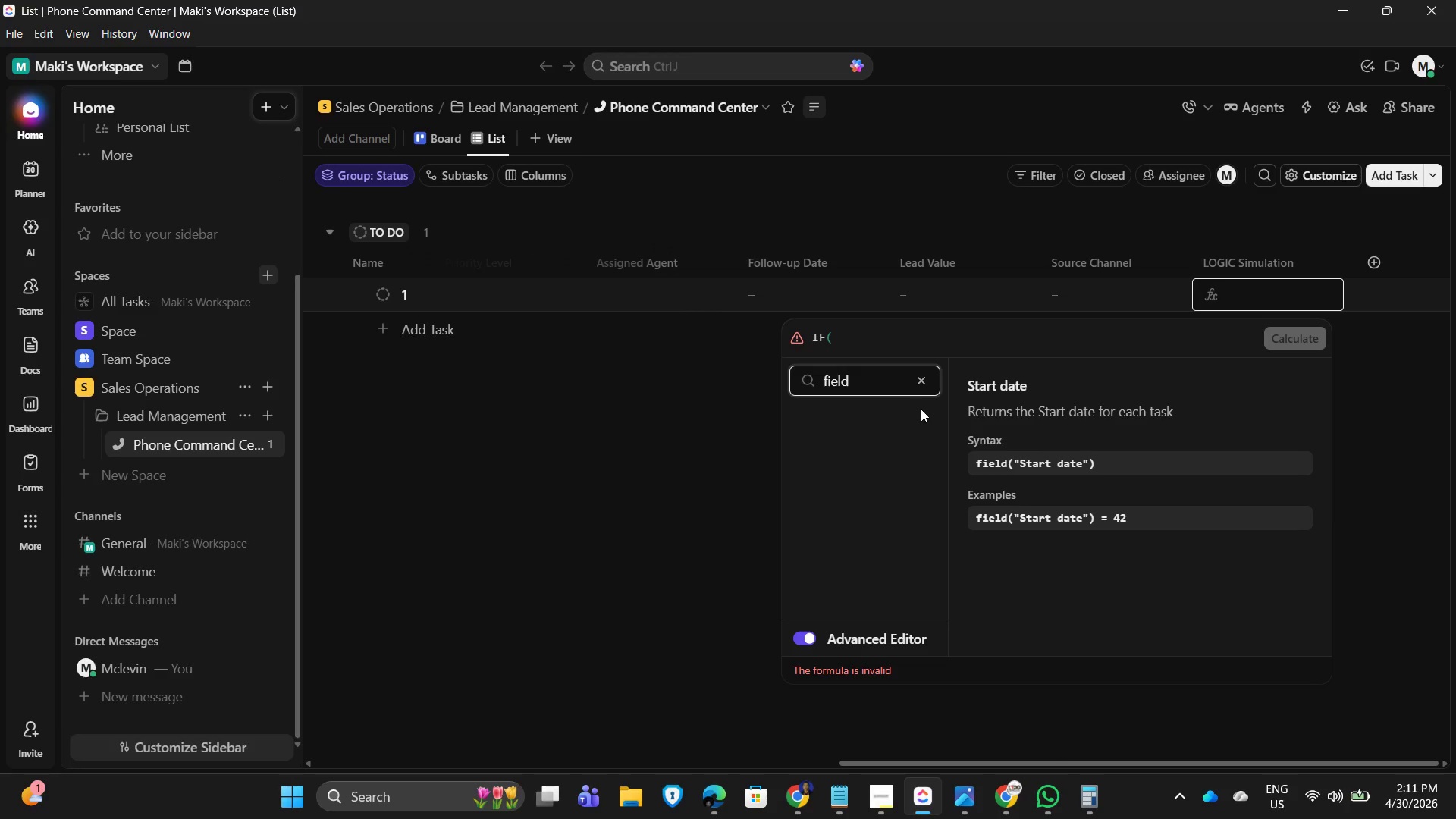 
wait(8.47)
 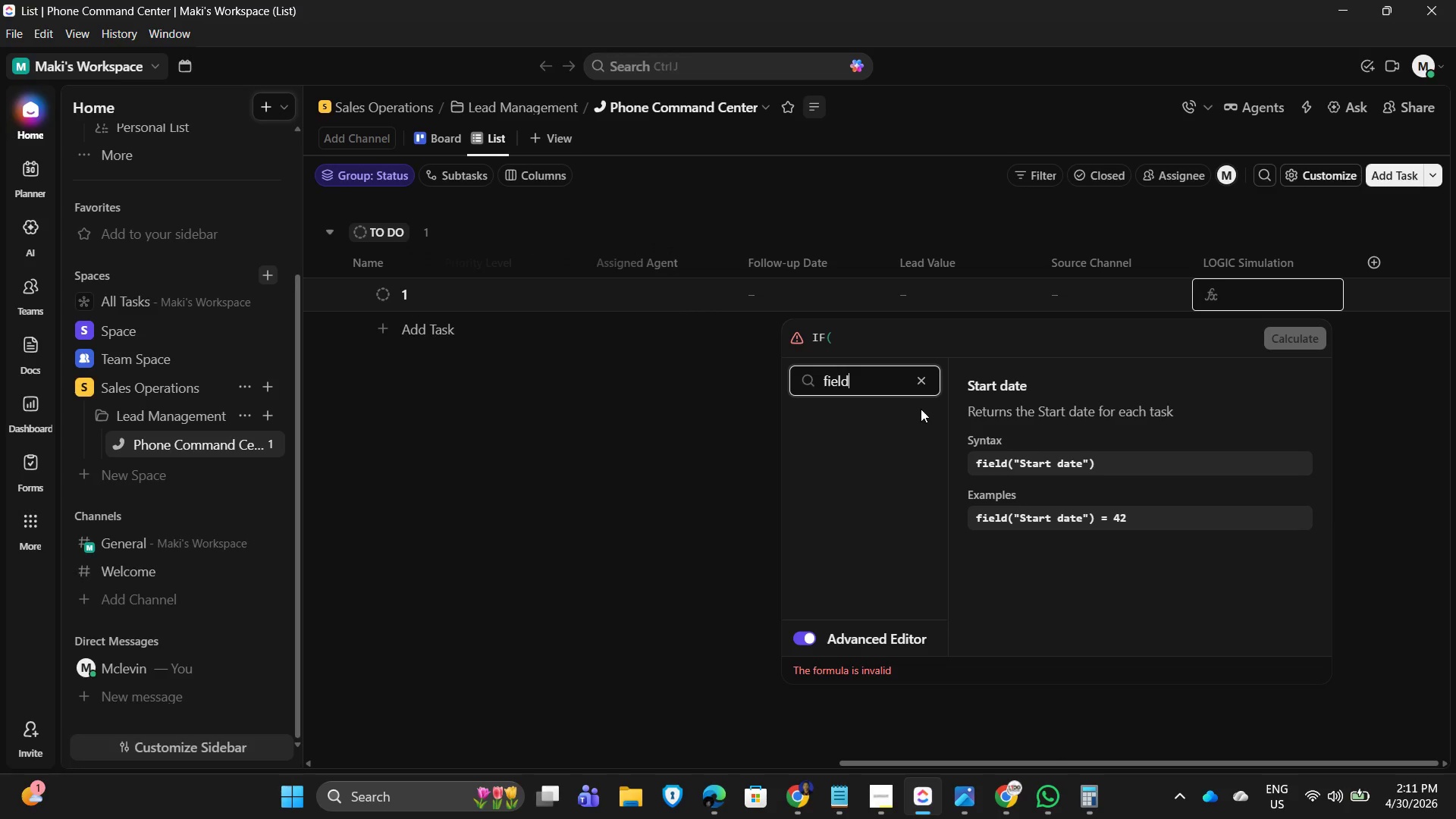 
left_click([926, 381])
 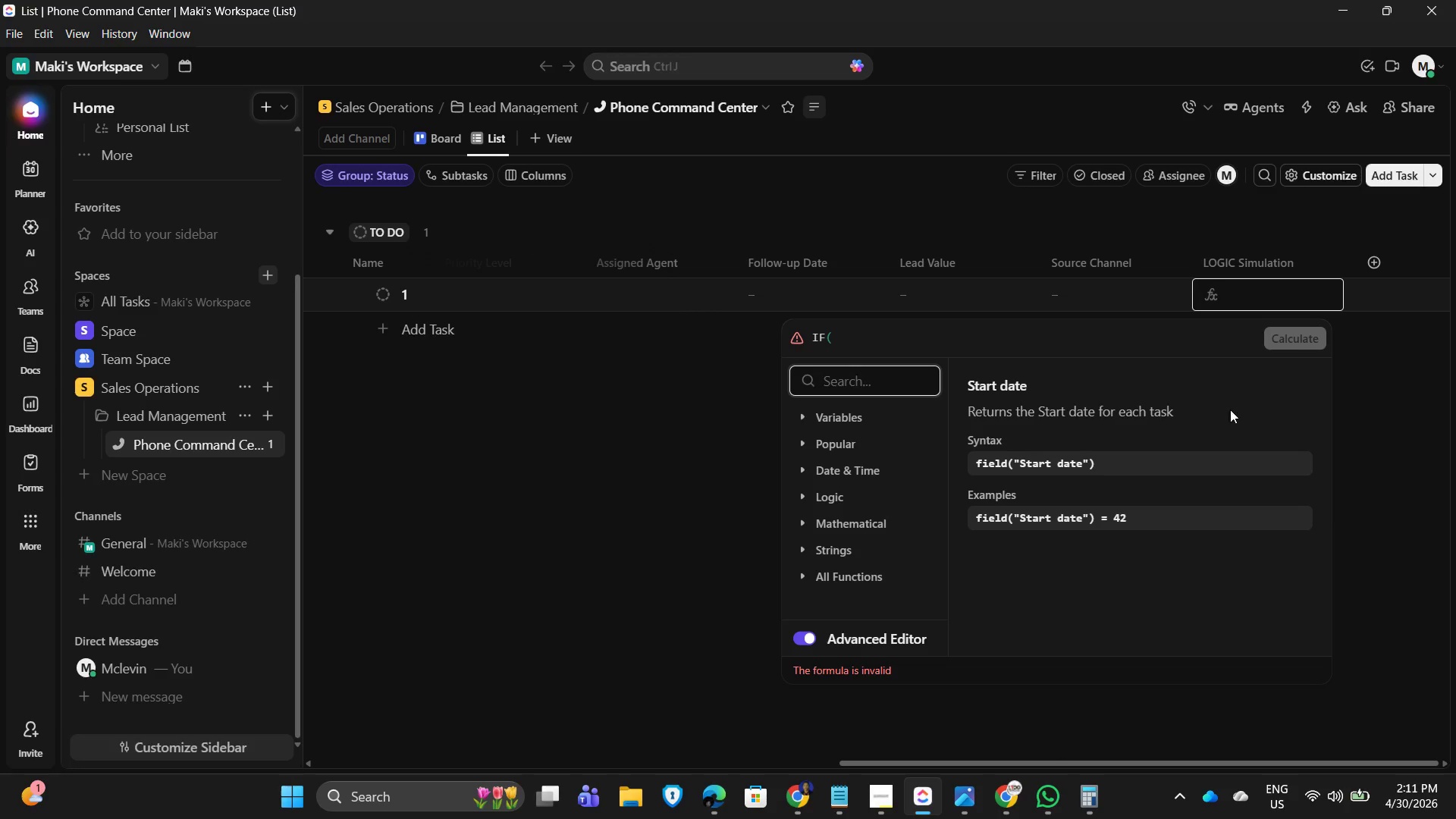 
left_click([1455, 444])
 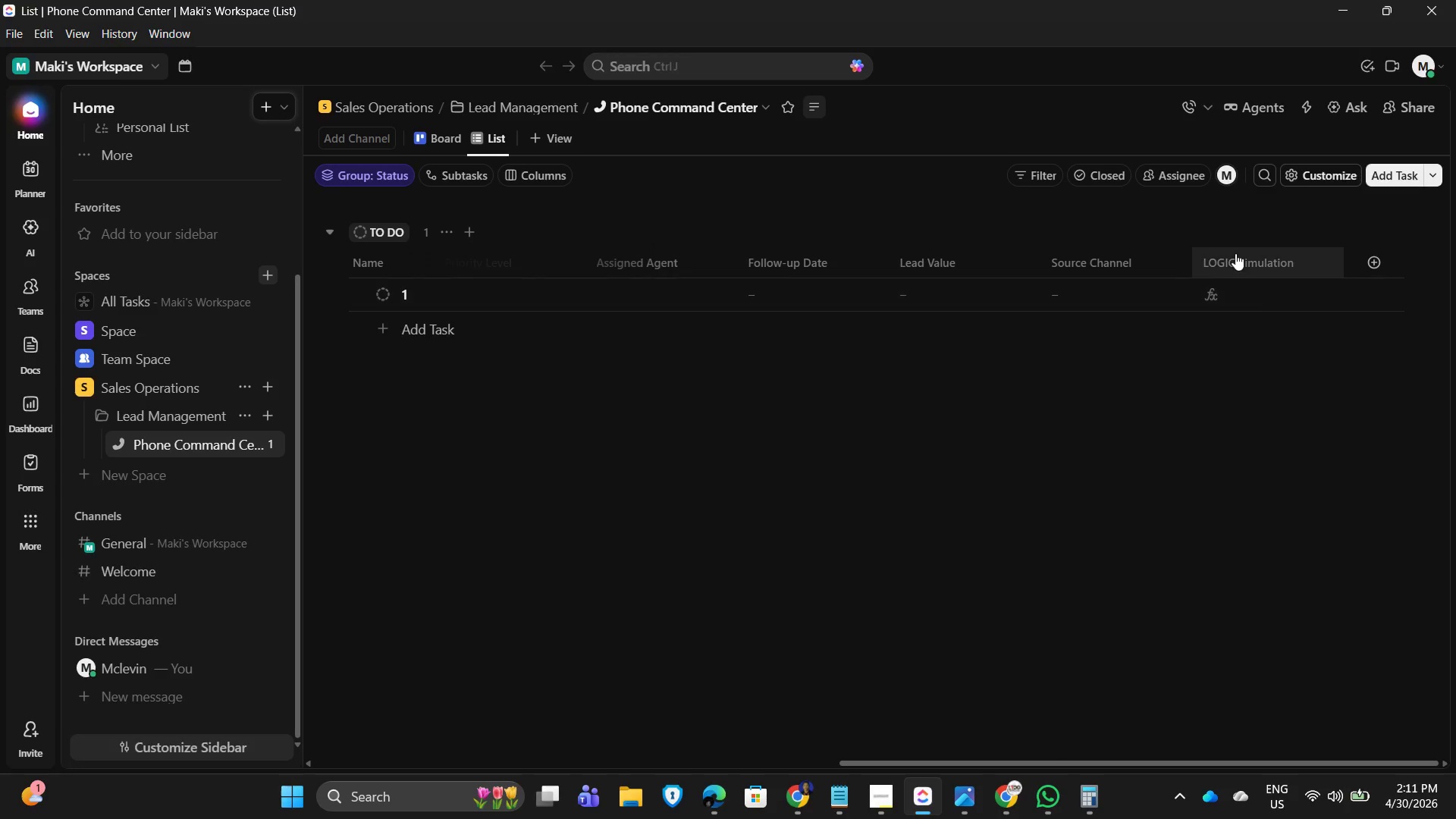 
right_click([1235, 253])
 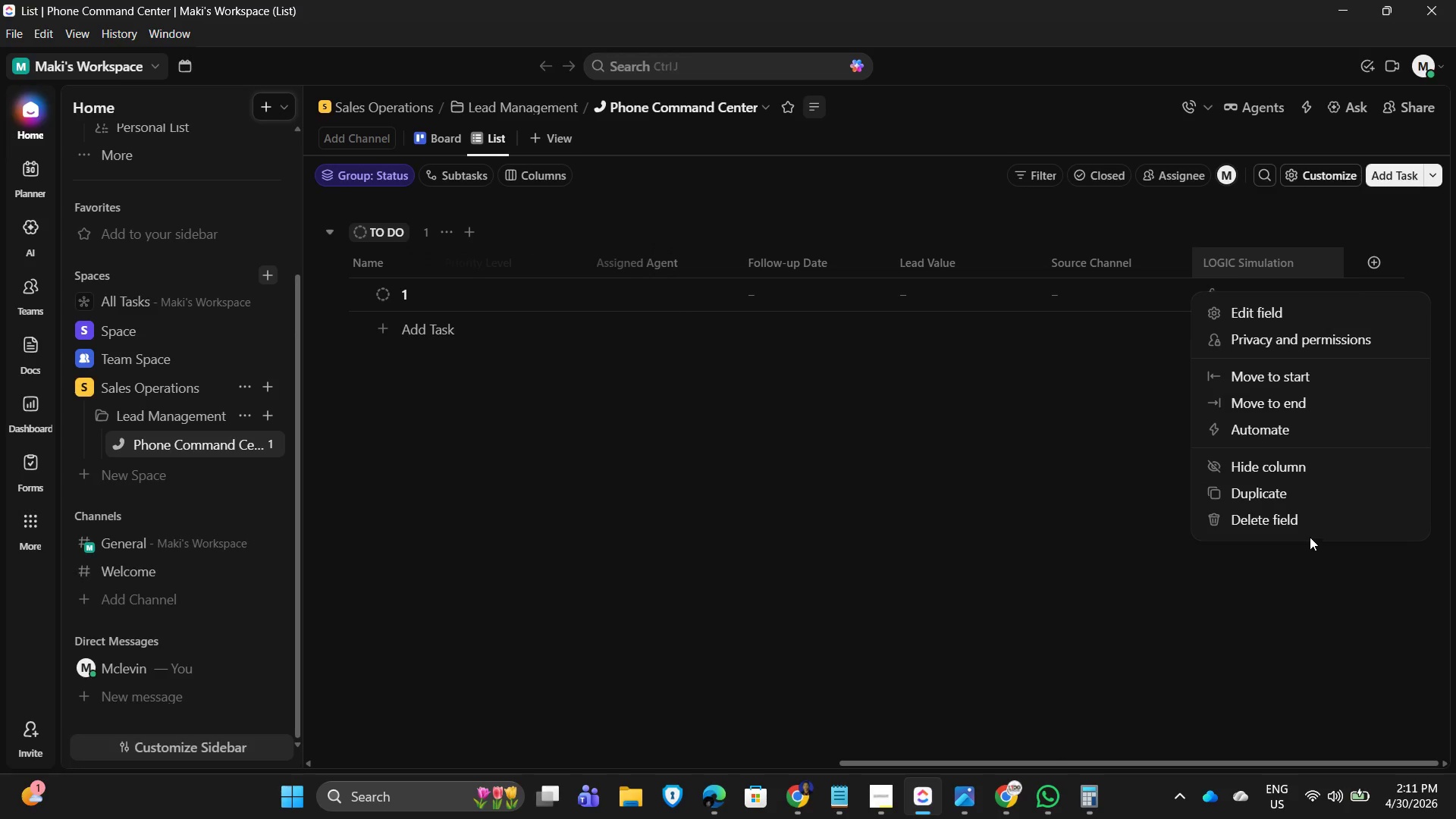 
left_click([1308, 523])
 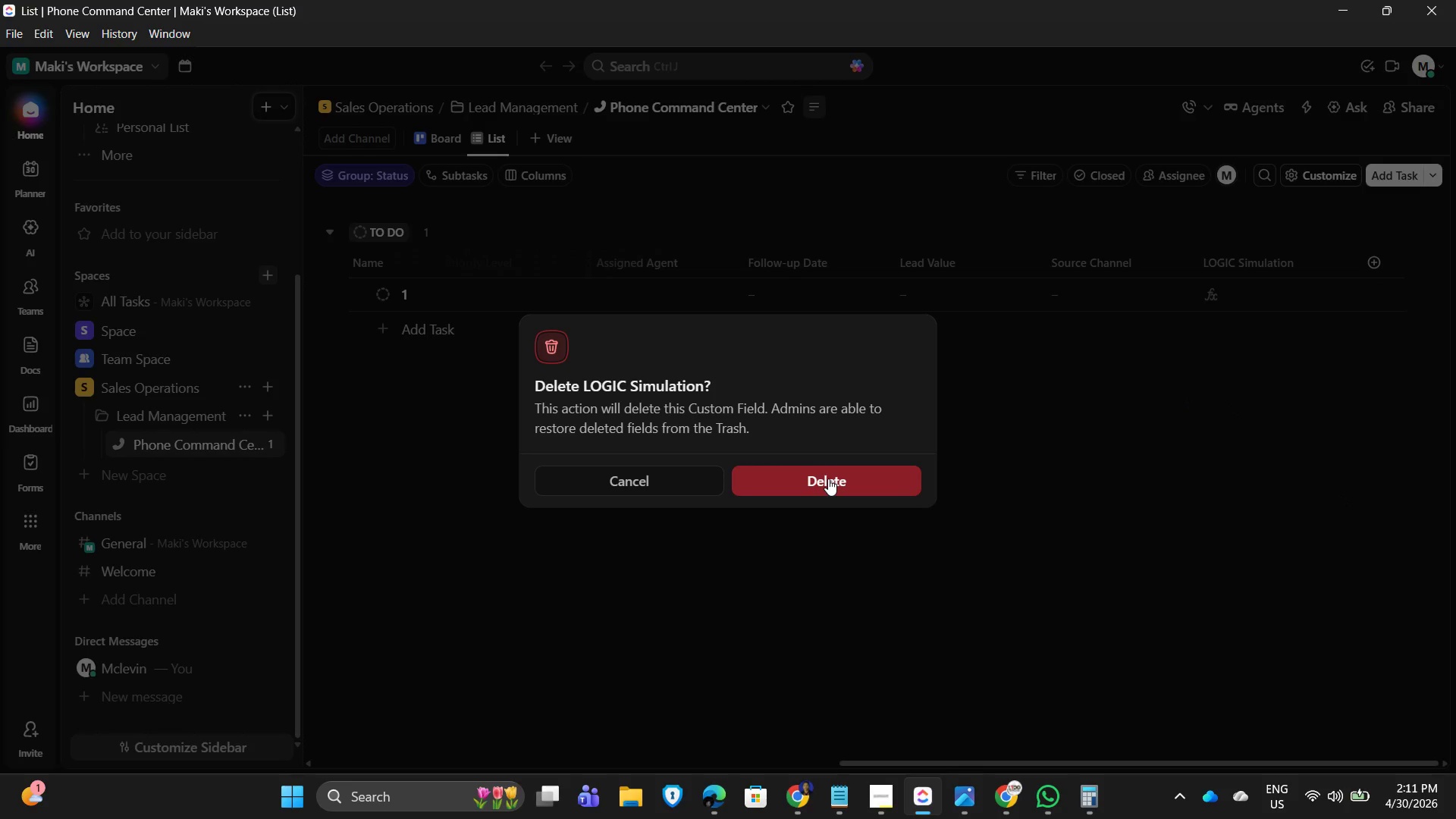 
wait(8.88)
 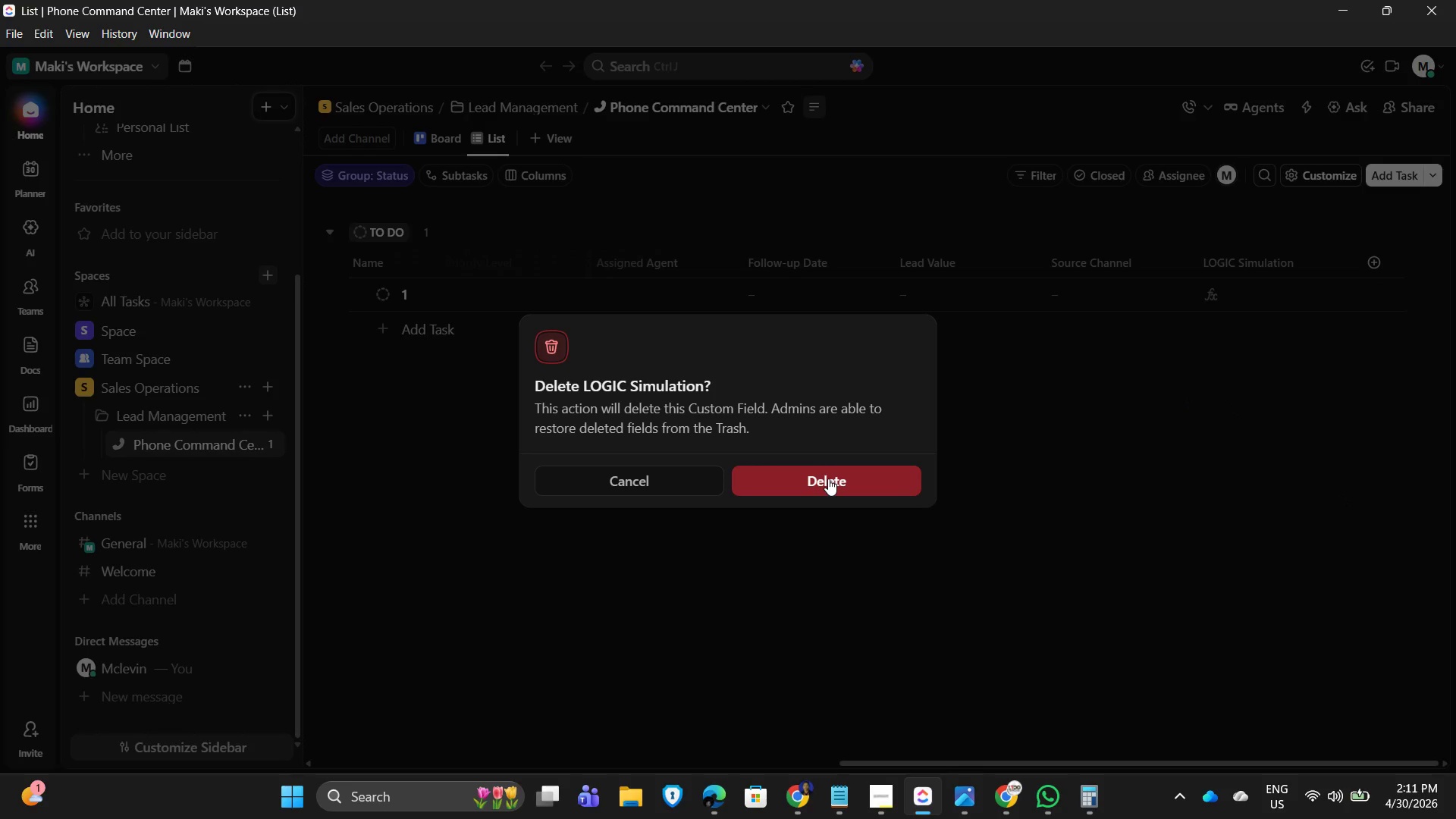 
left_click([833, 482])
 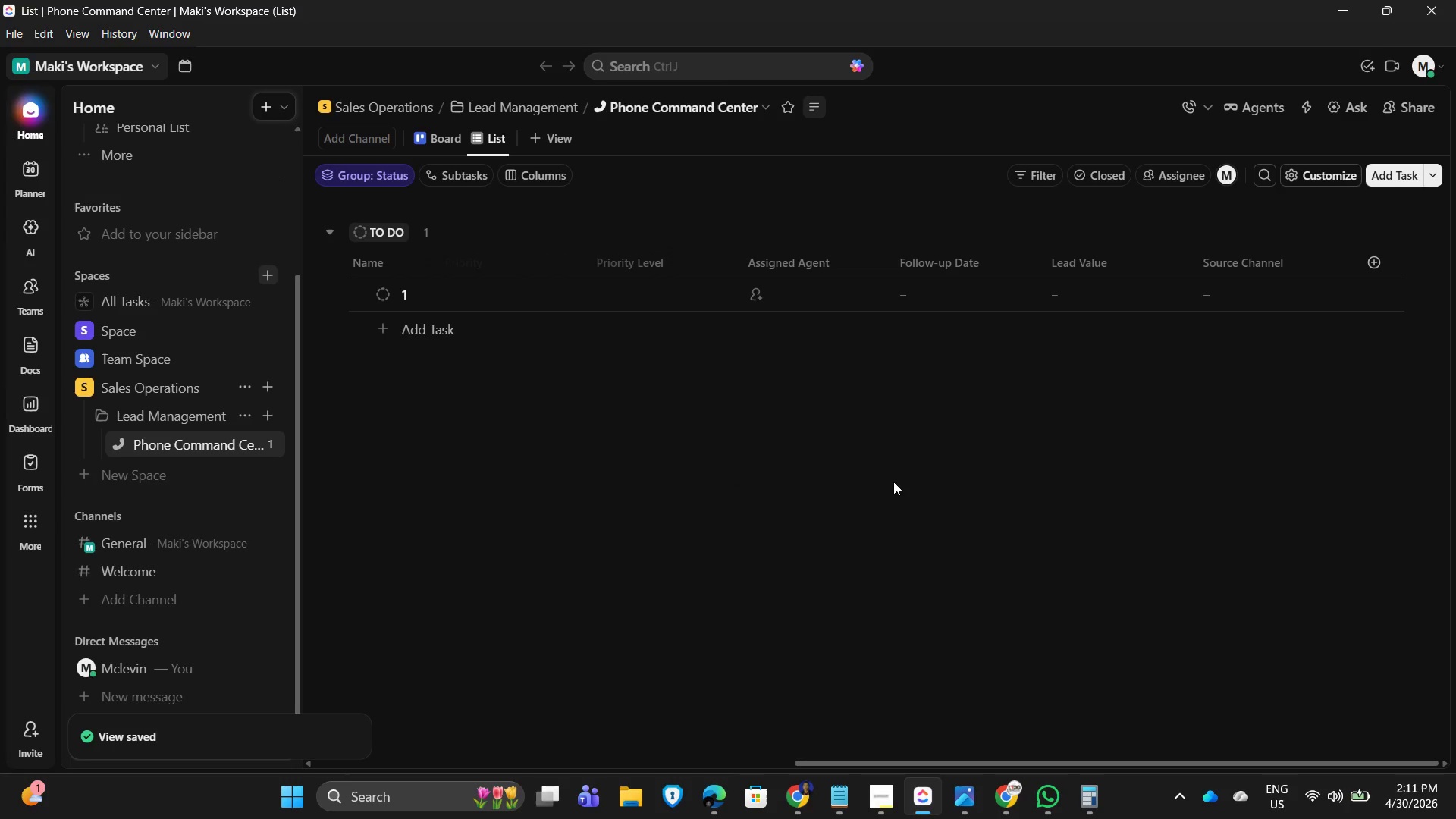 
wait(9.31)
 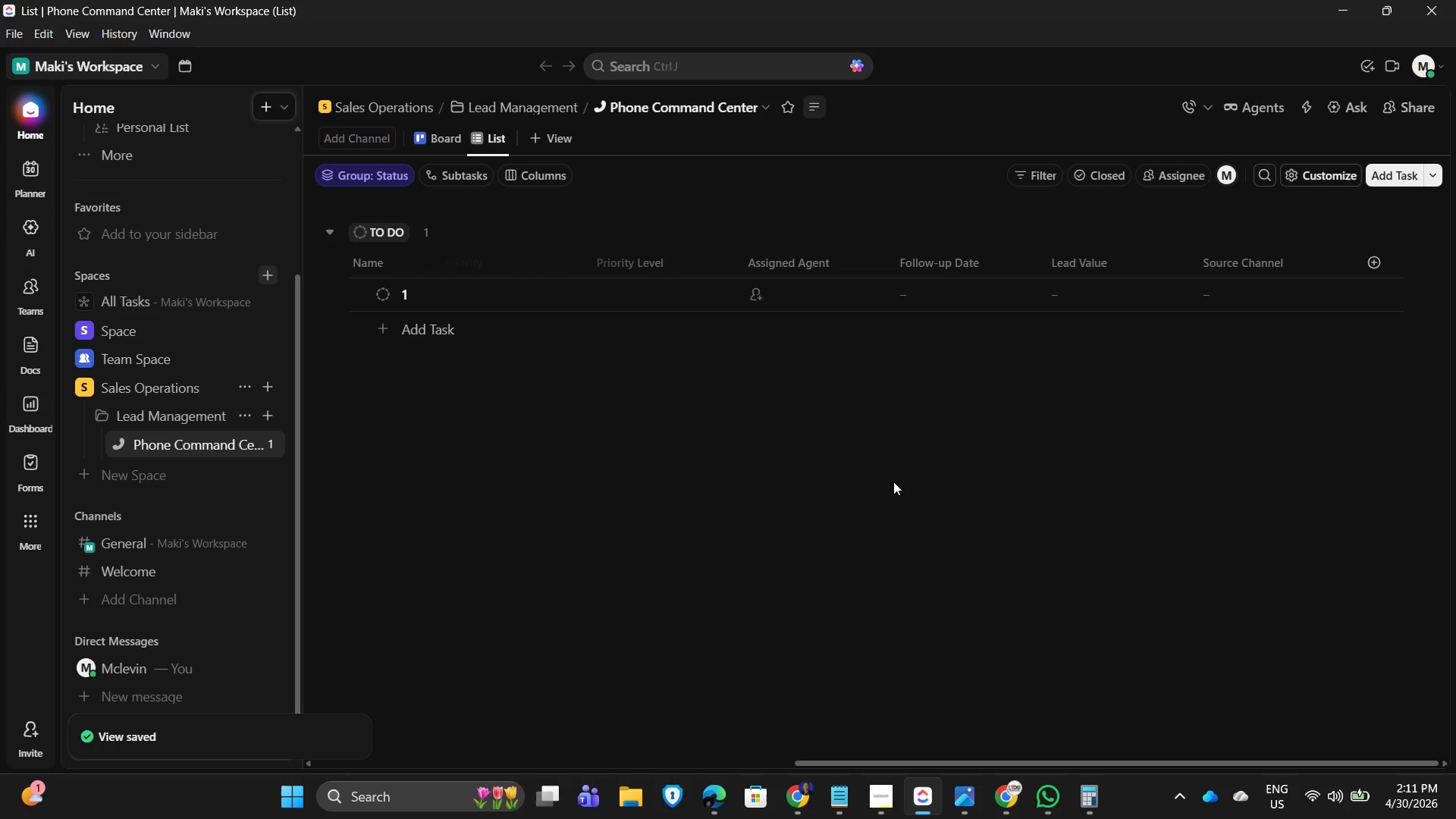 
left_click([1364, 253])
 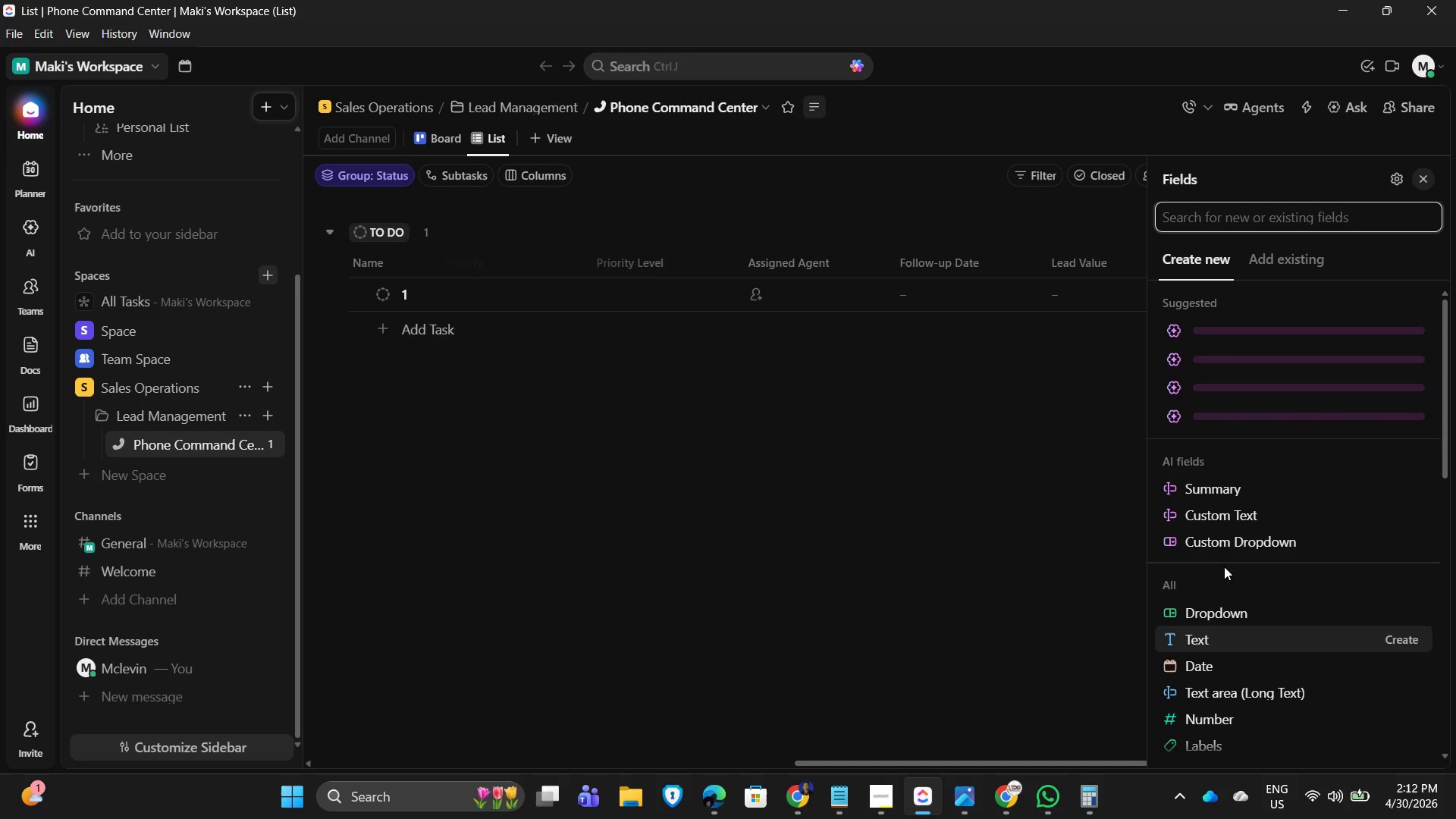 
type(d)
key(Backspace)
type(formula)
 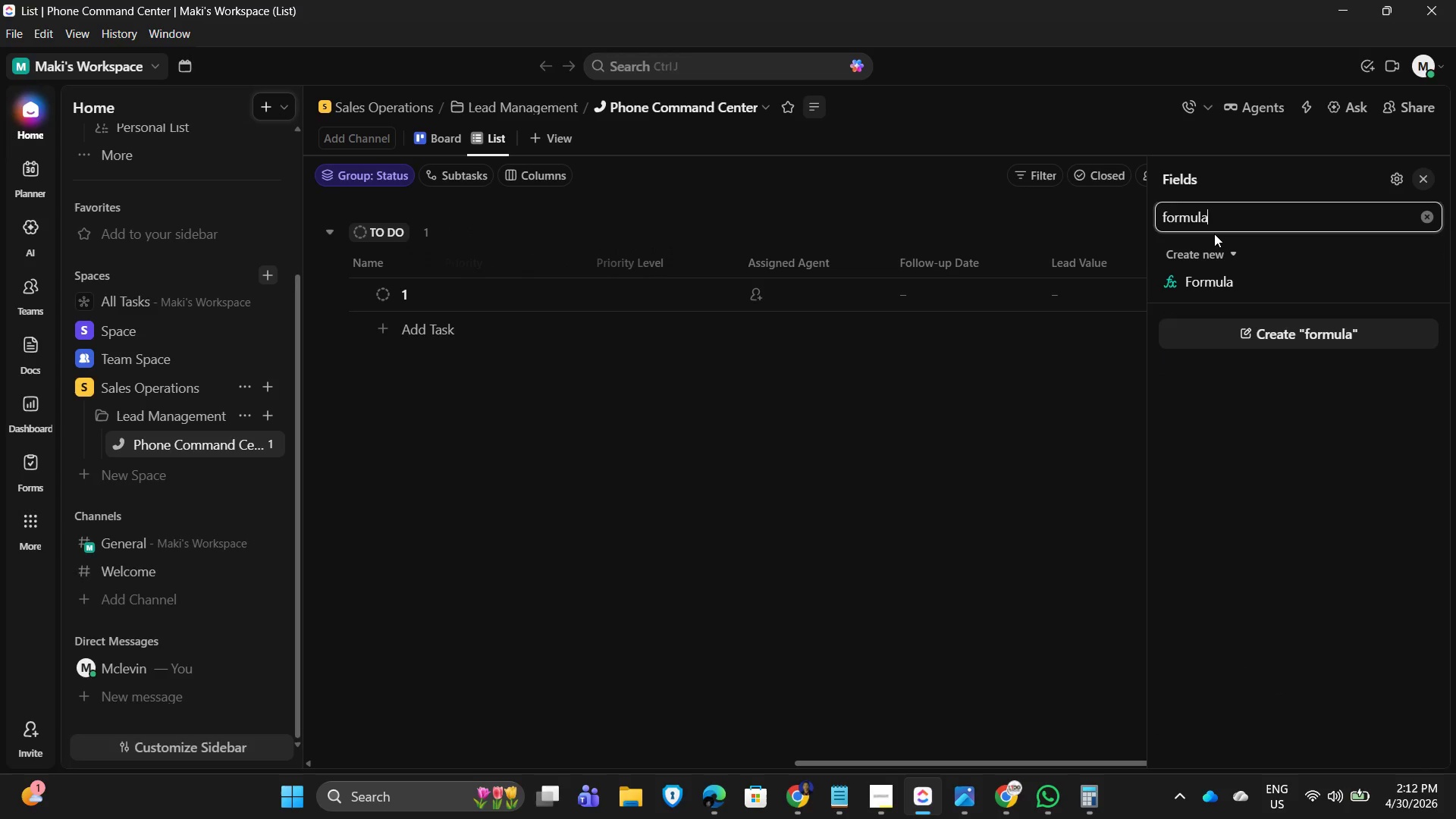 
key(Enter)
 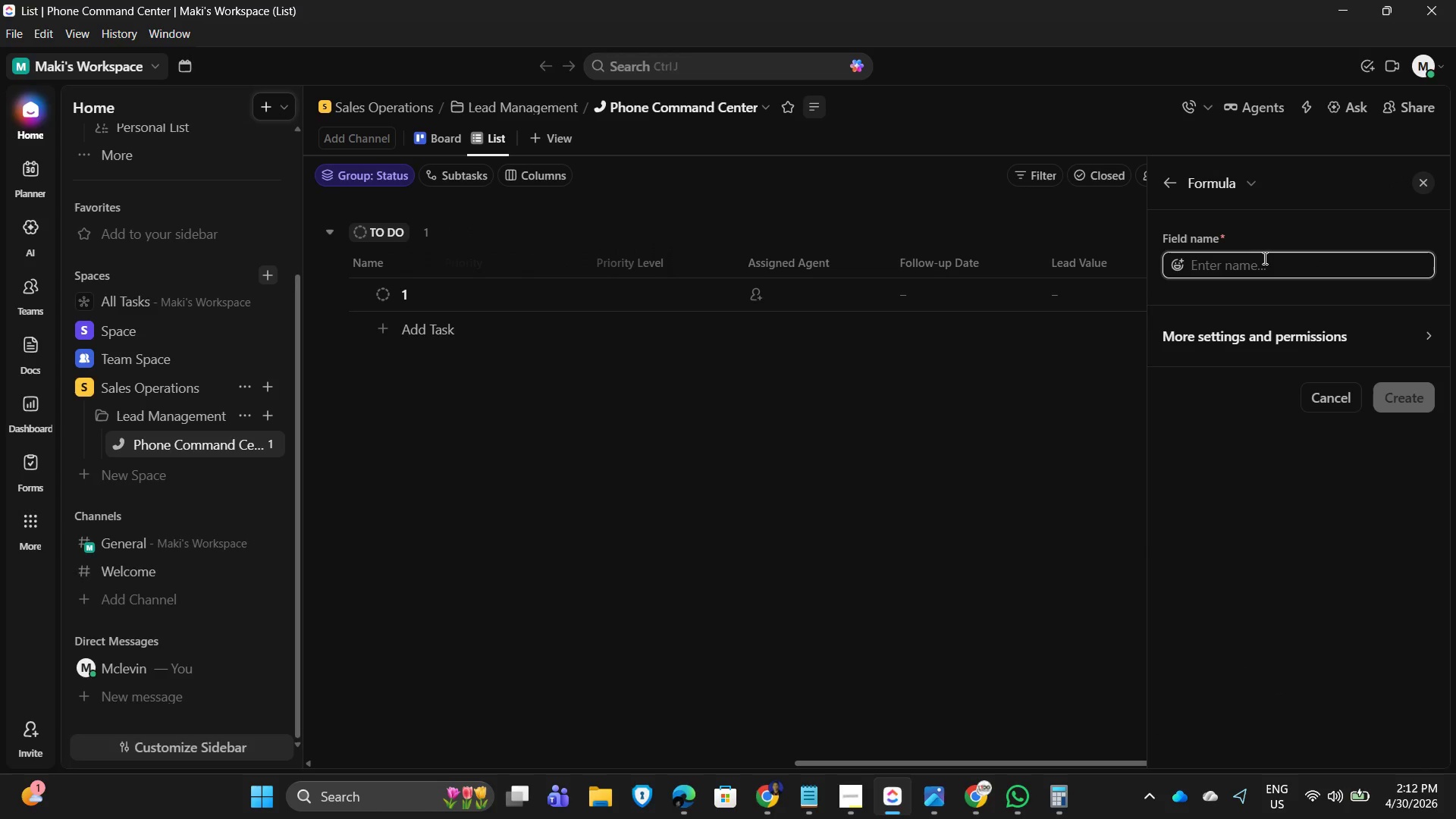 
hold_key(key=ShiftLeft, duration=3.11)
 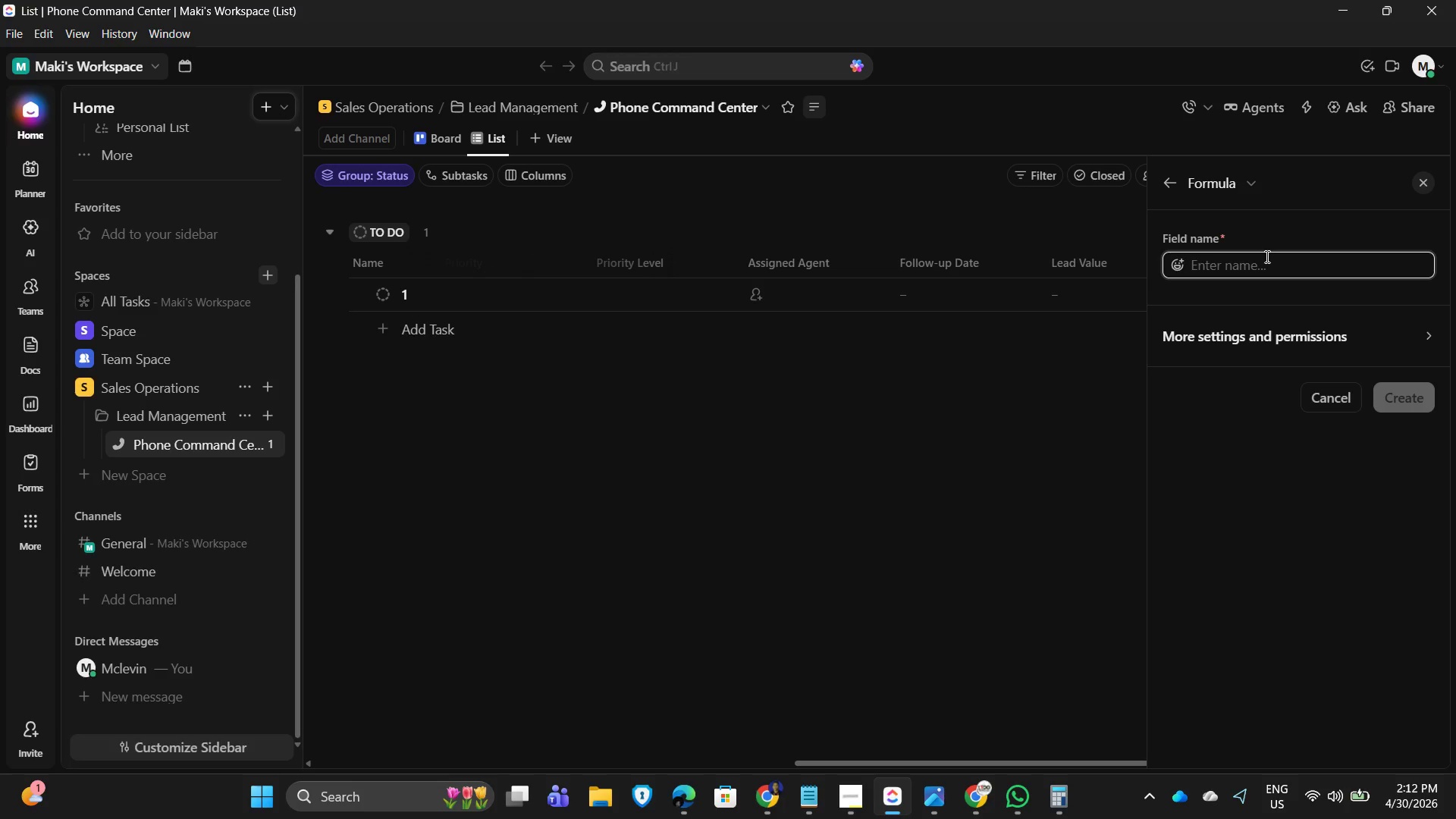 
type(Insight)
 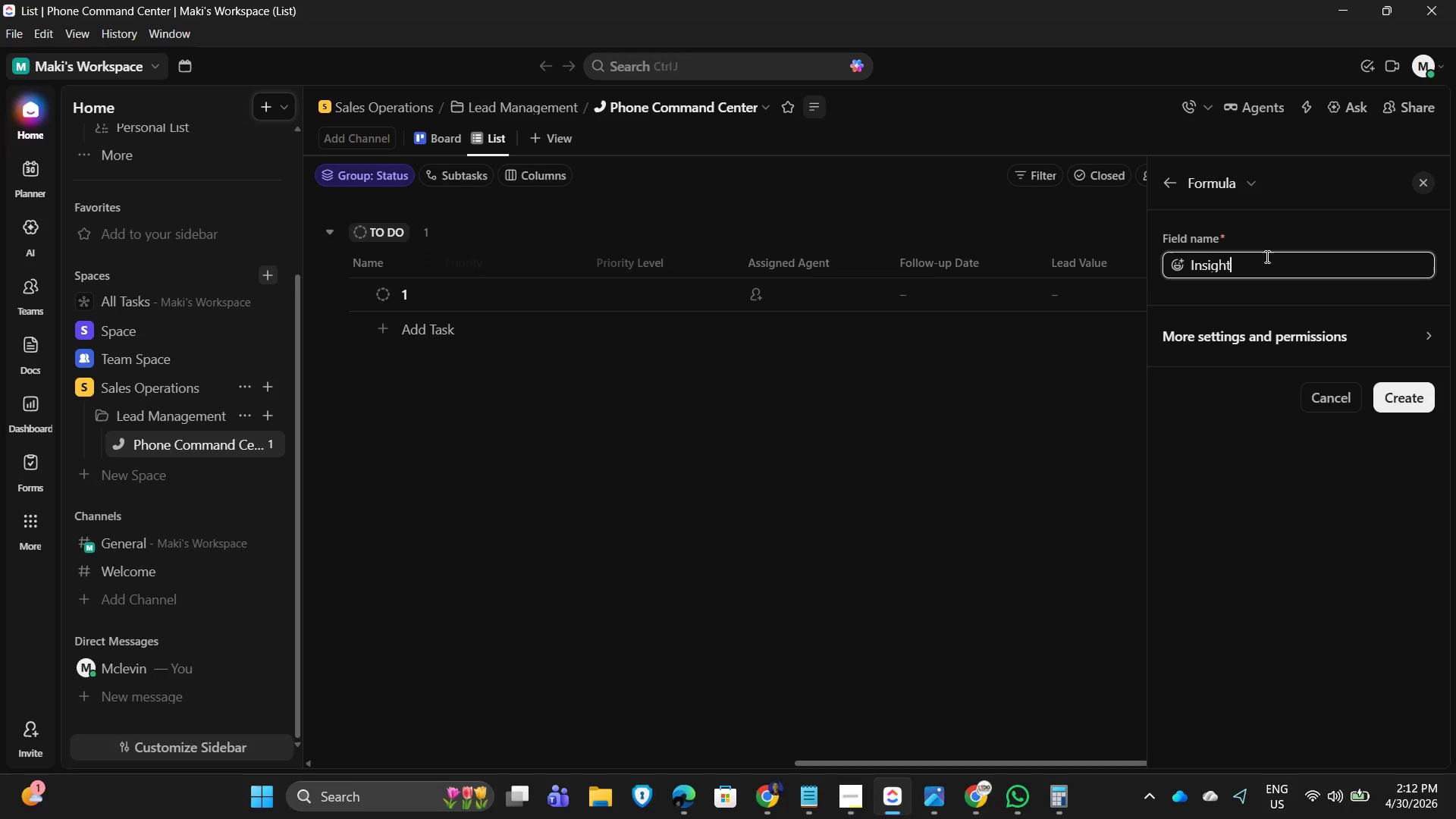 
key(Enter)
 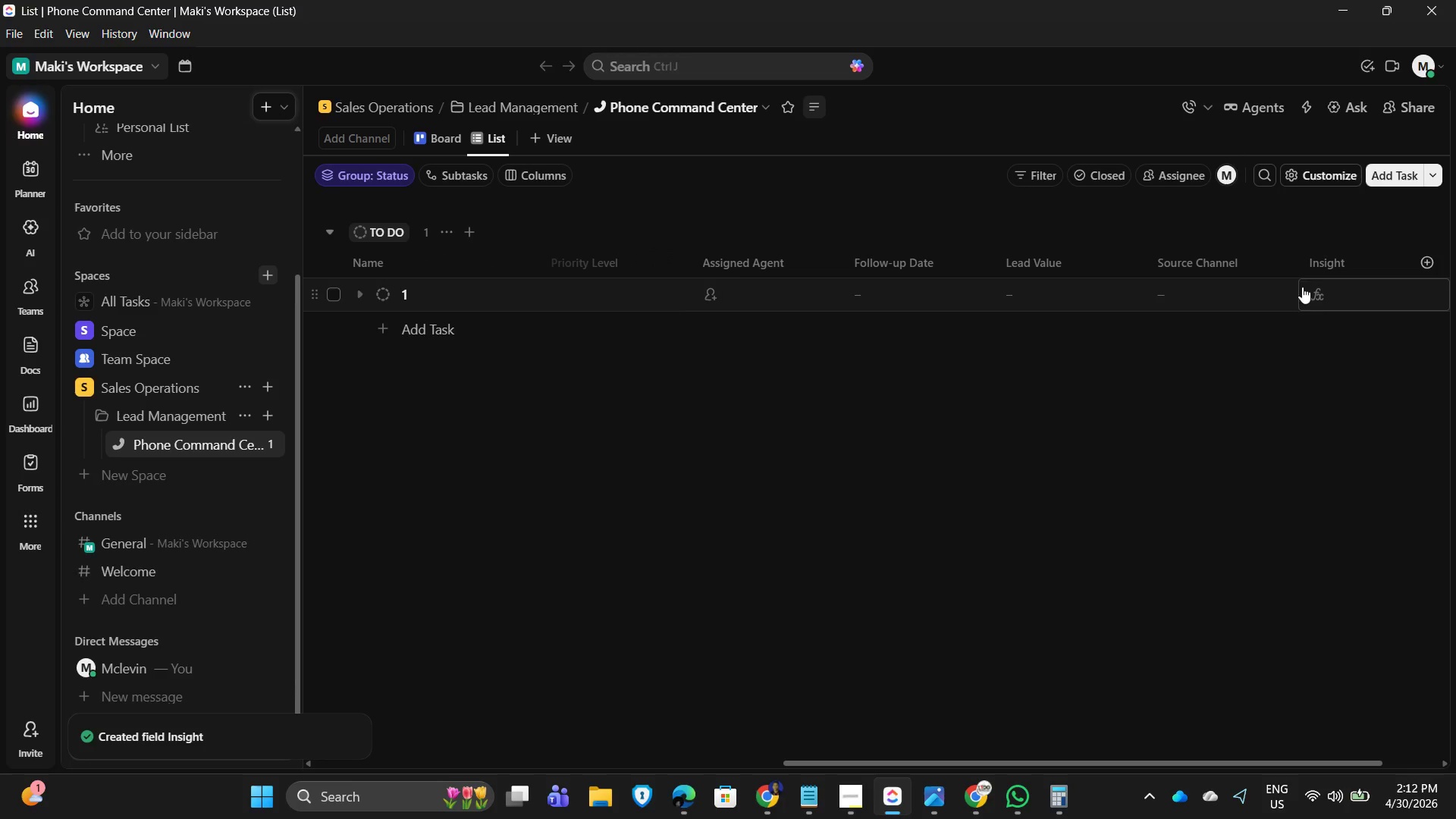 
left_click([1346, 307])
 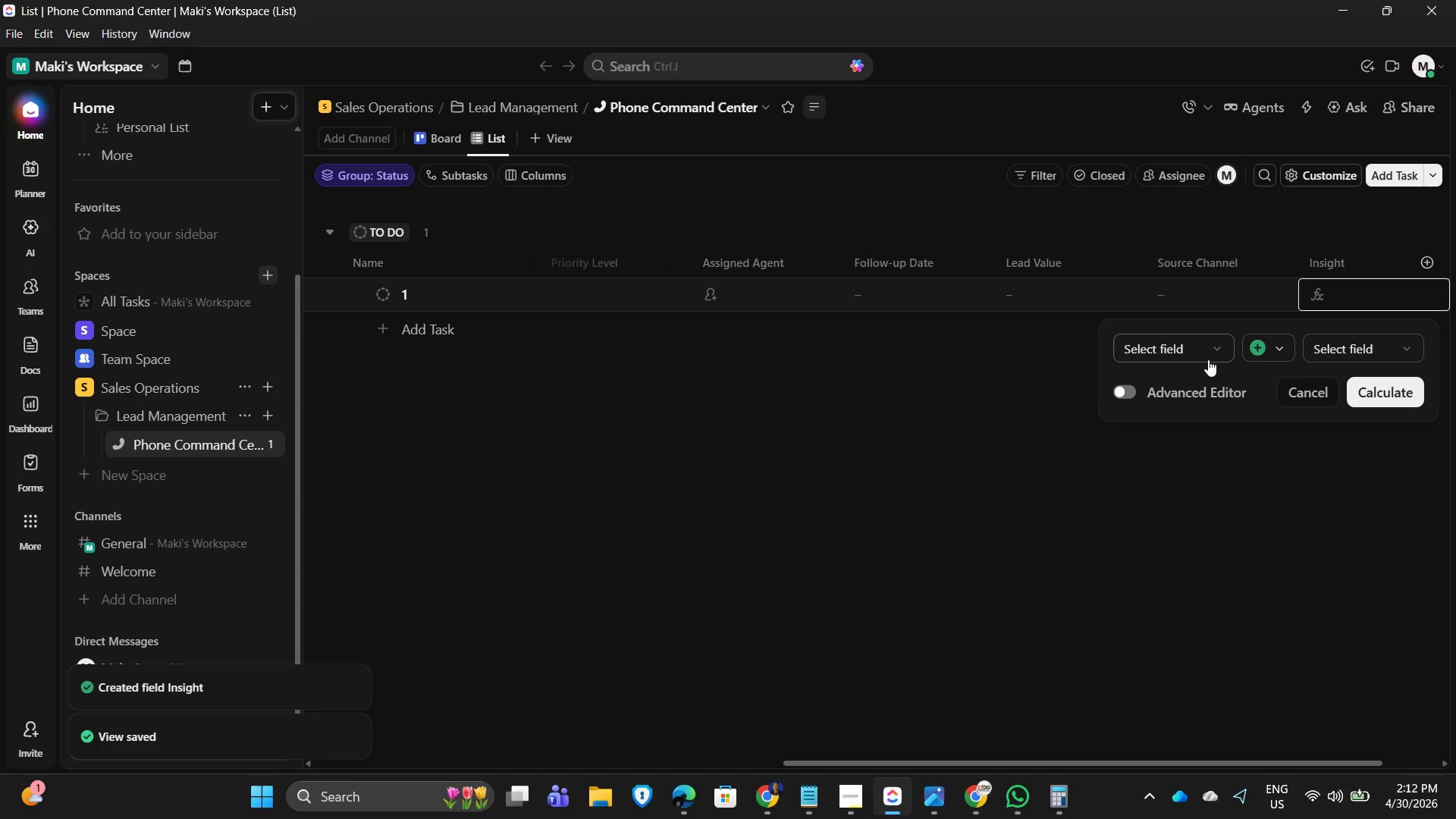 
left_click([1201, 347])
 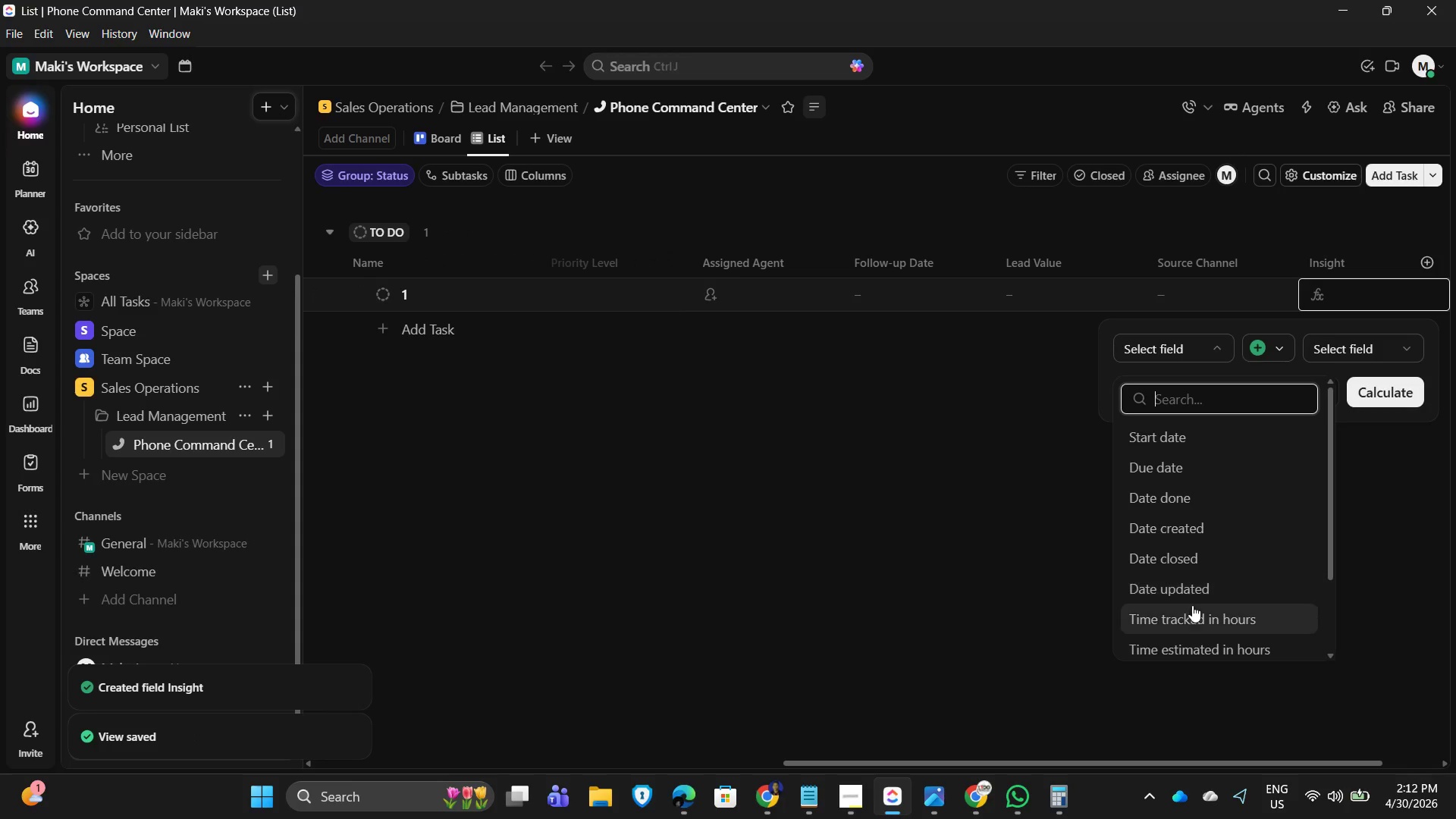 
scroll: coordinate [1208, 589], scroll_direction: down, amount: 3.0
 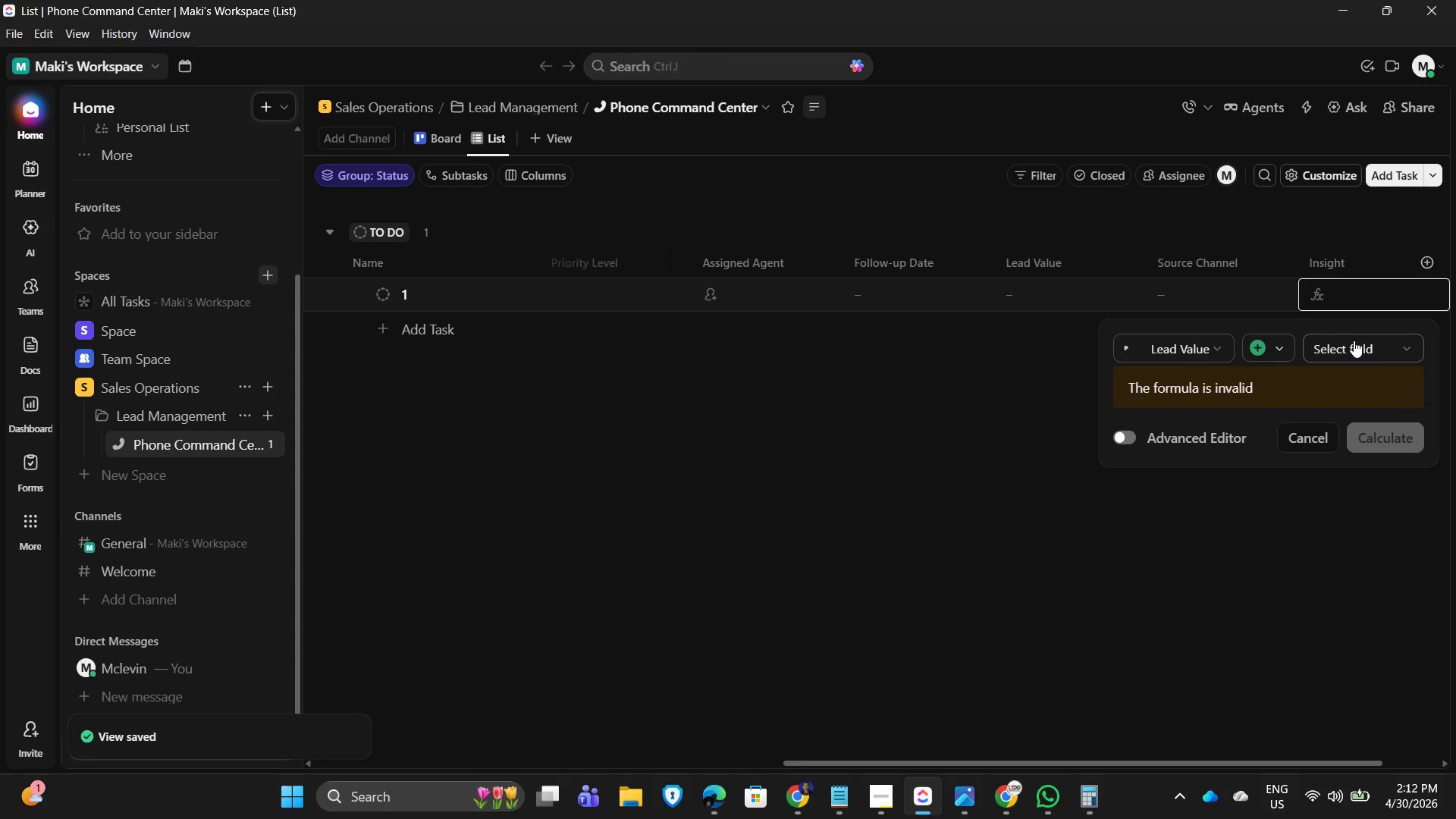 
left_click([1354, 340])
 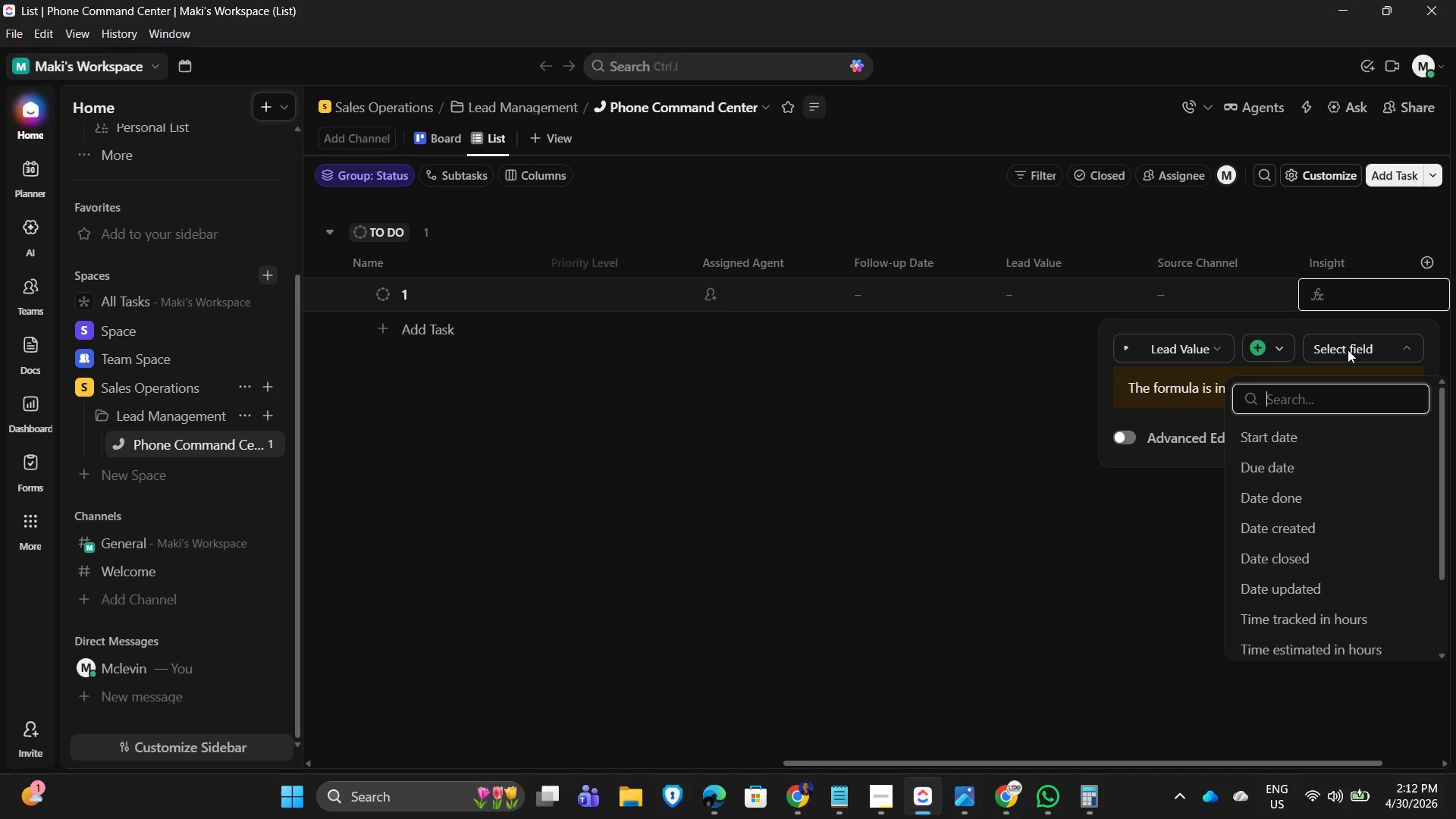 
type(stat)
 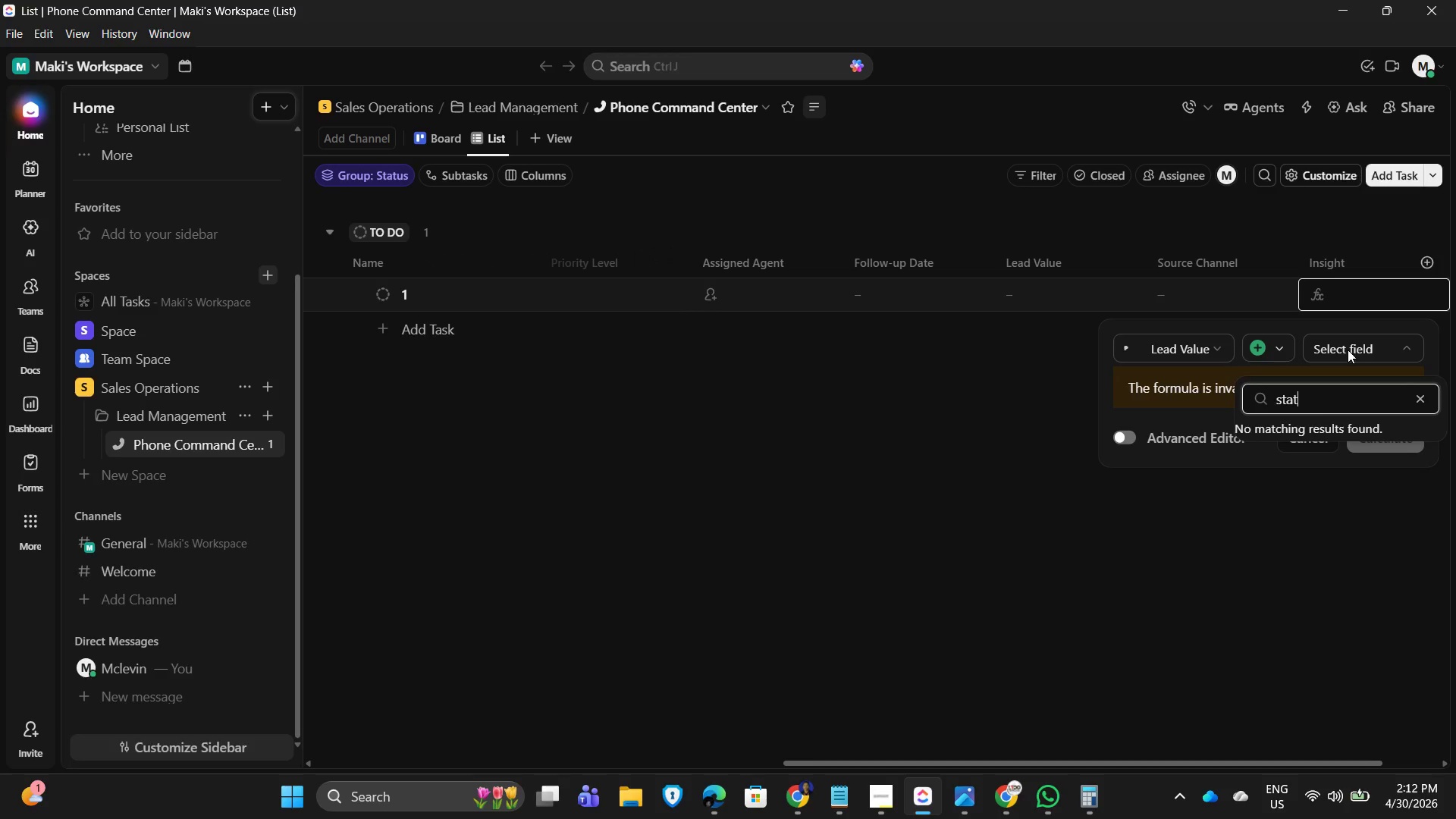 
hold_key(key=Backspace, duration=0.67)
 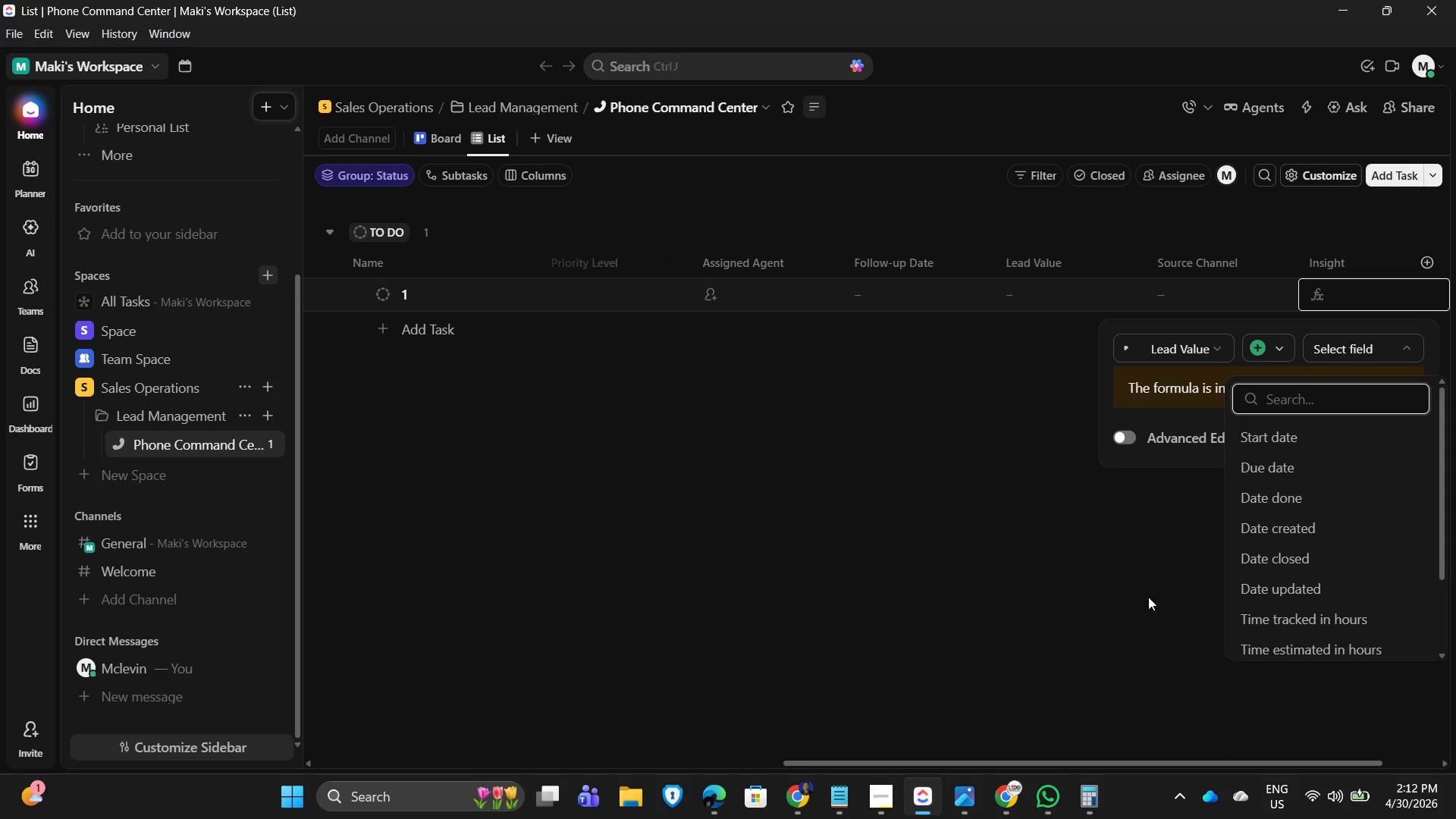 
left_click([1012, 629])
 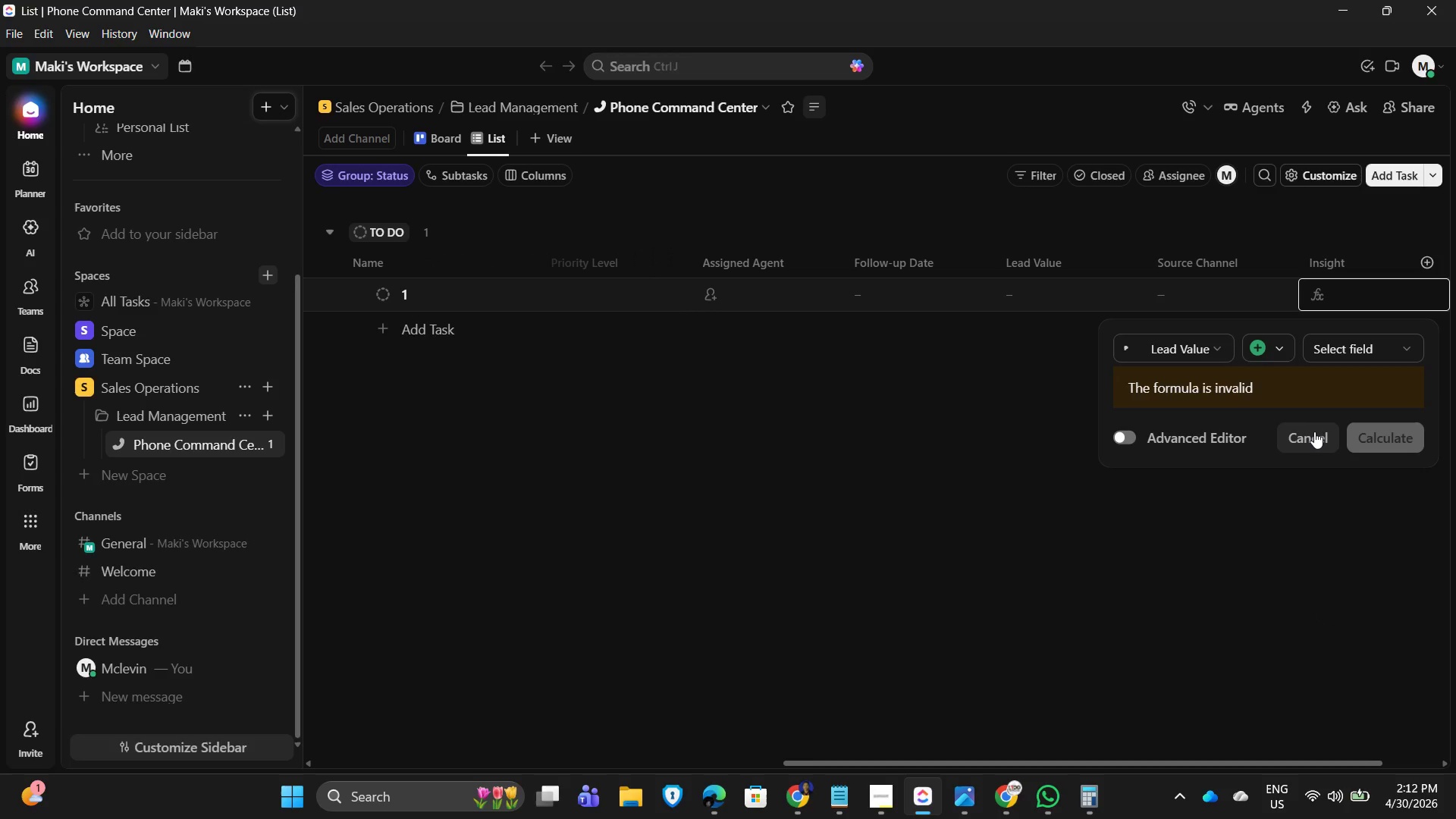 
left_click([1314, 433])
 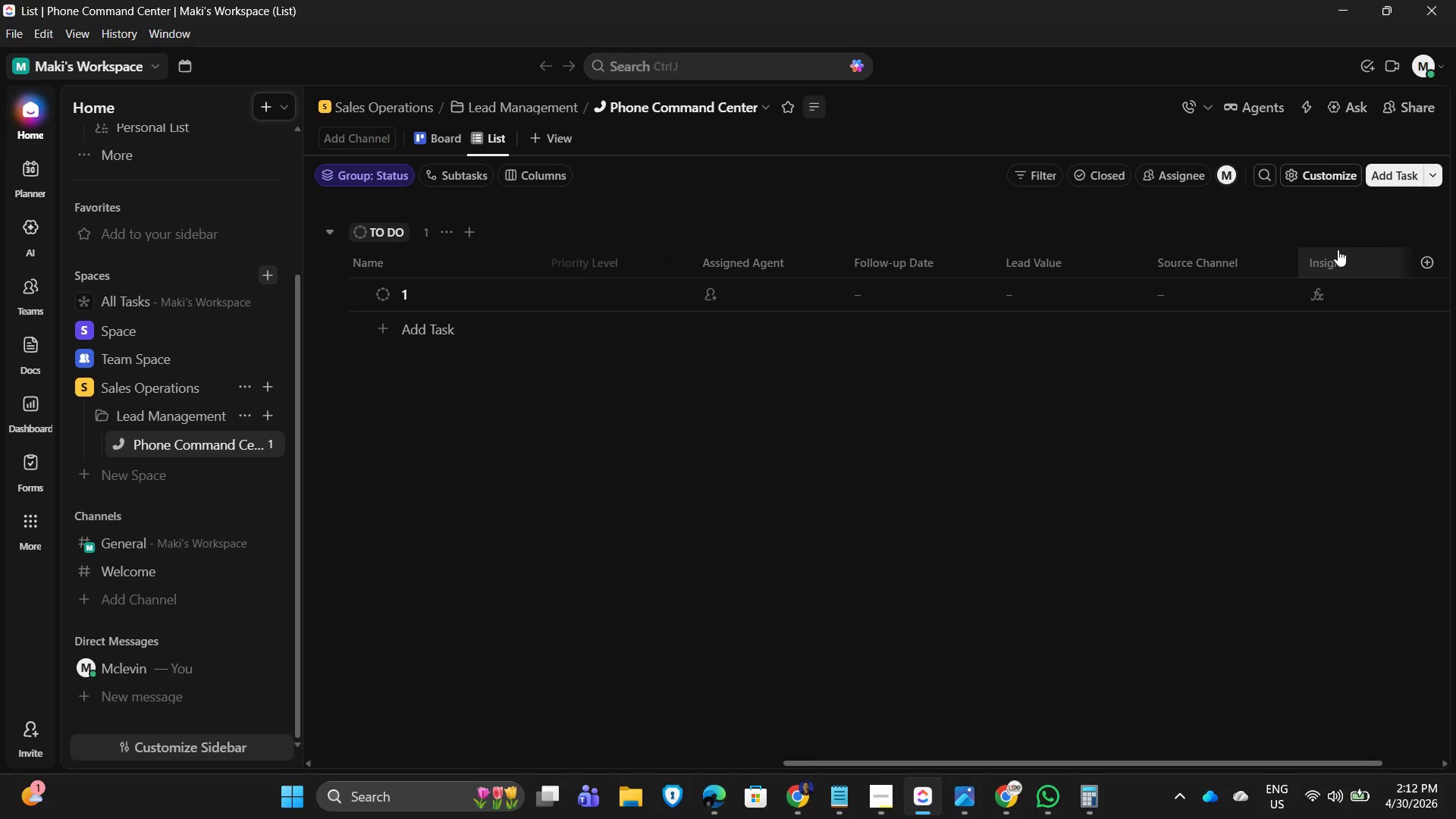 
left_click([1335, 253])
 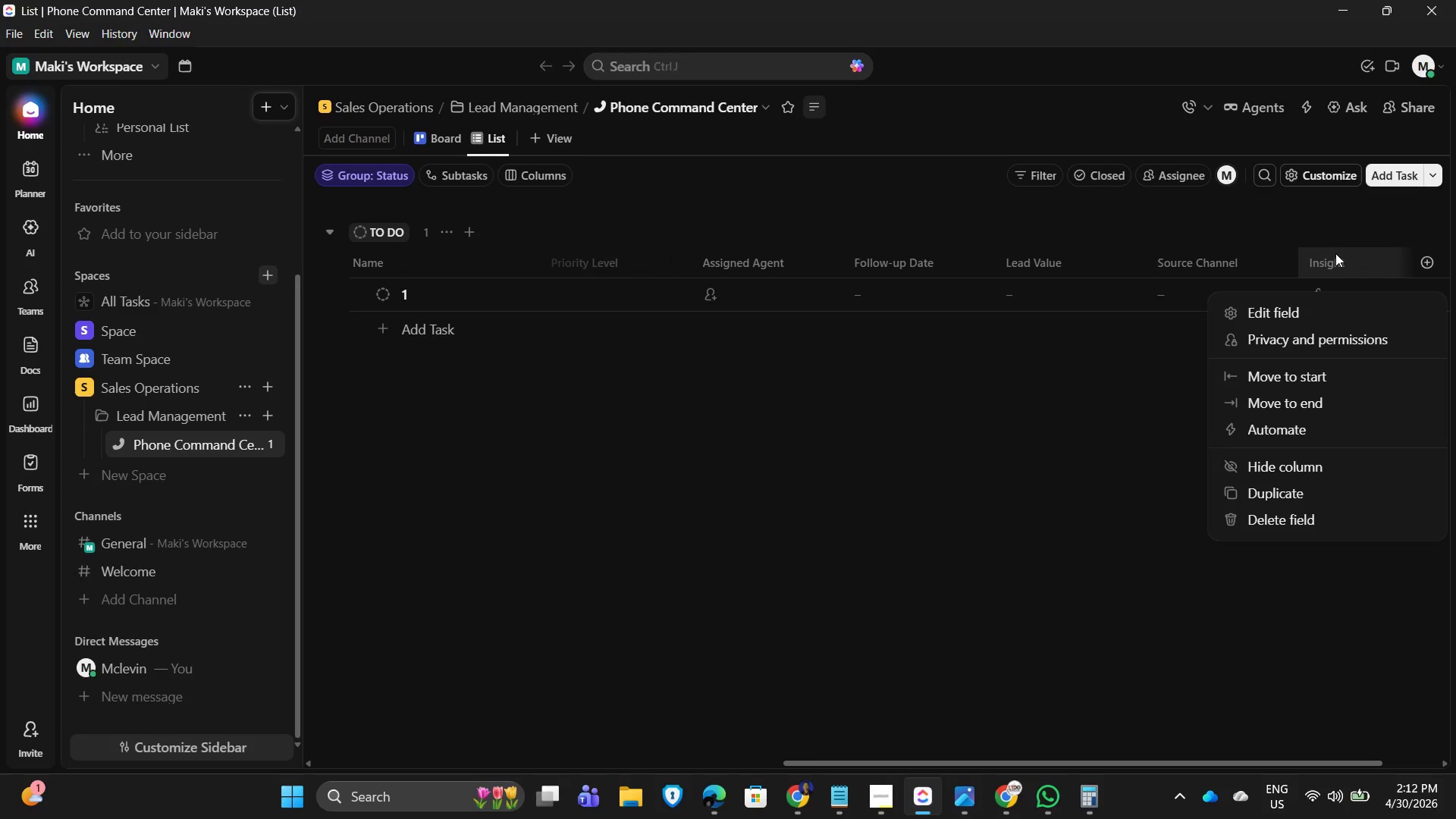 
right_click([1335, 253])
 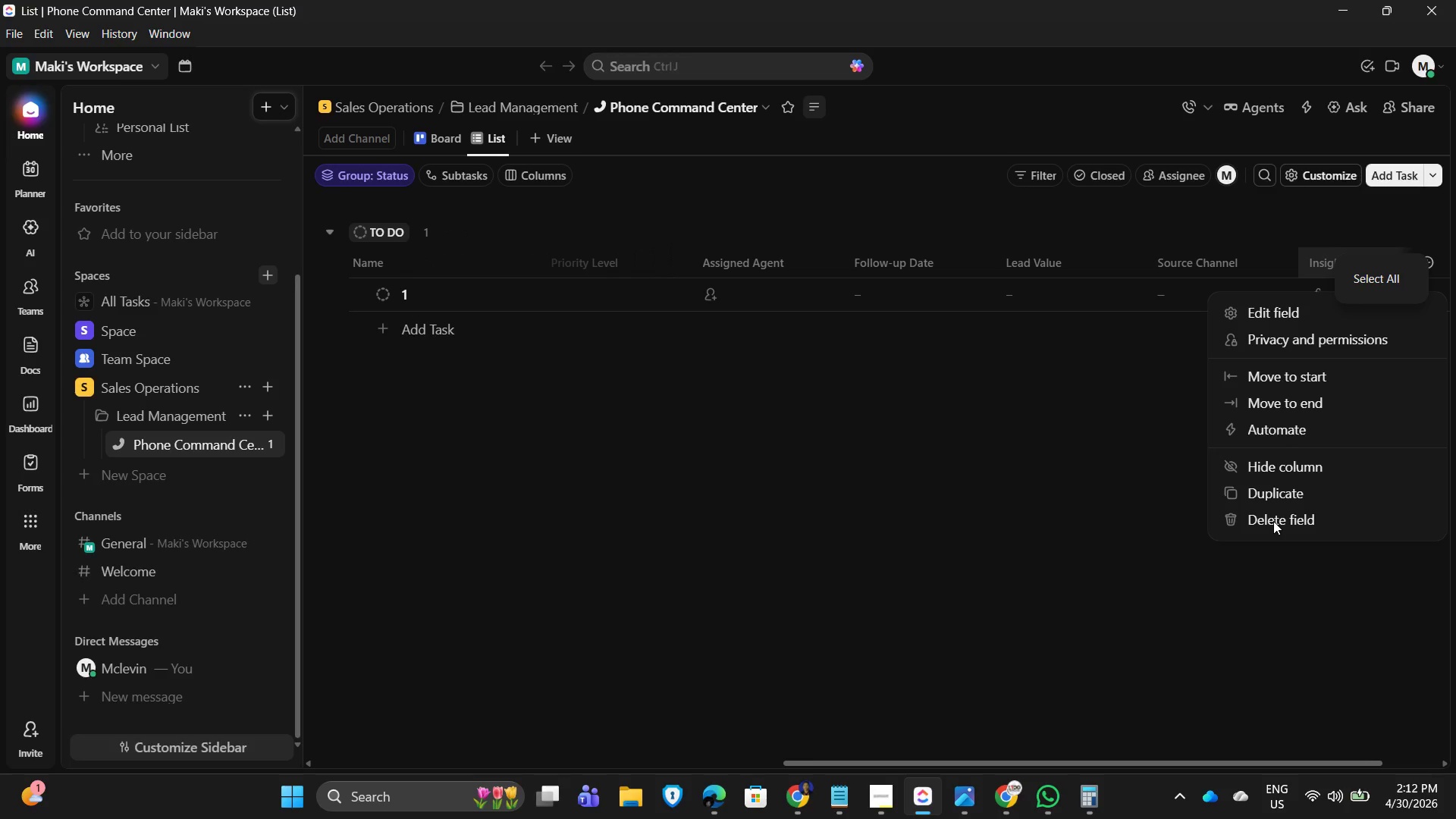 
wait(5.19)
 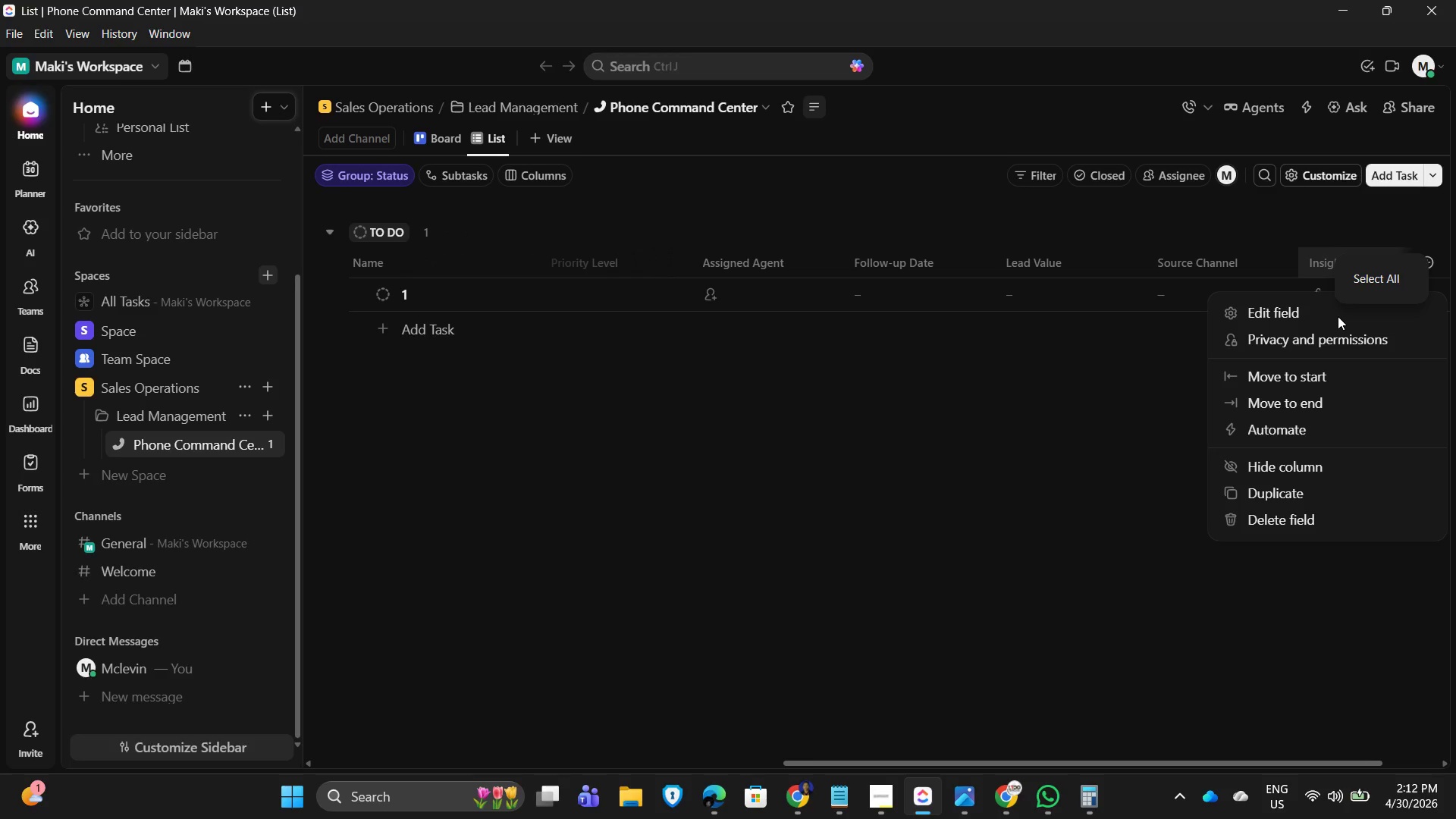 
left_click([856, 485])
 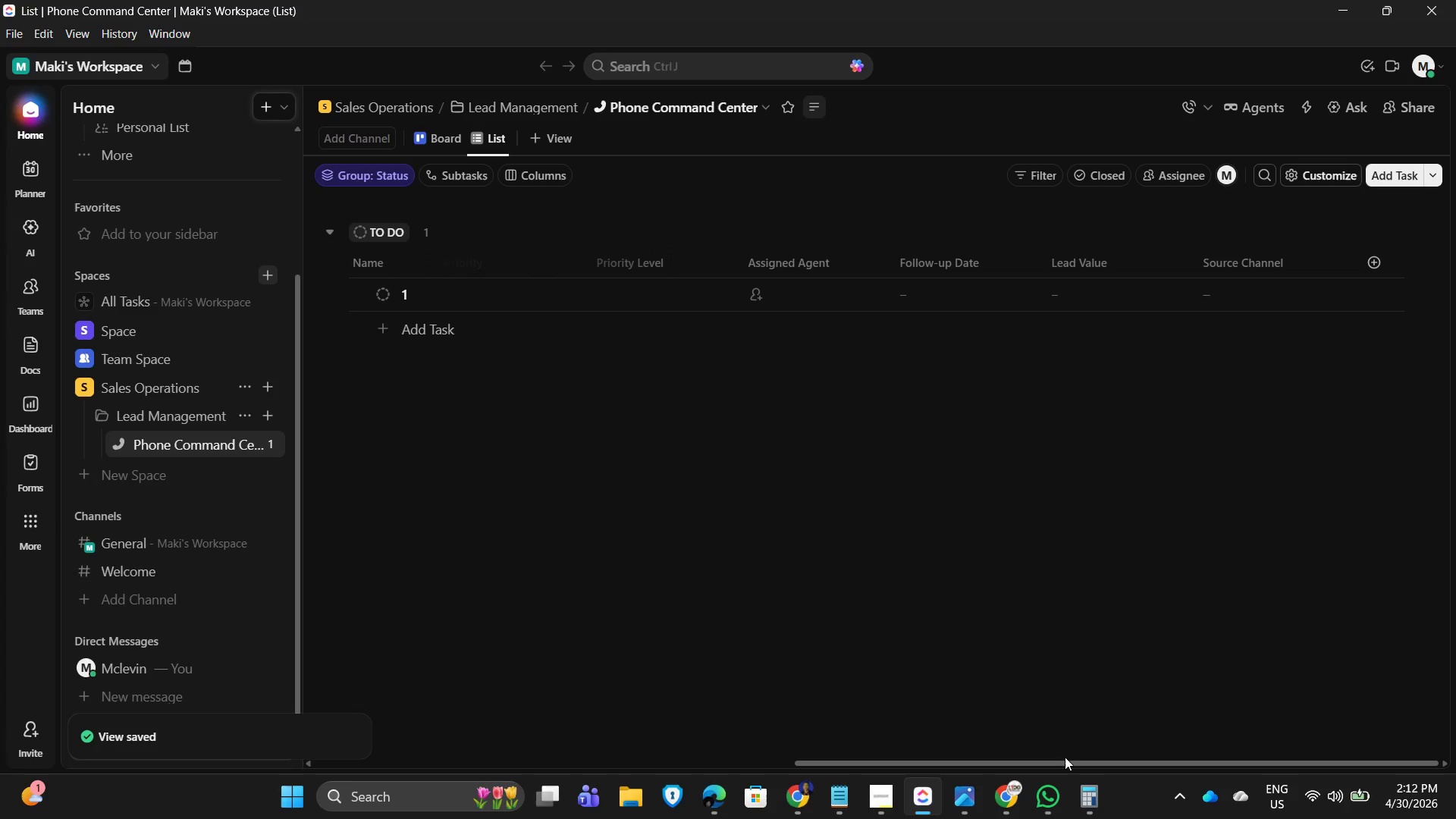 
left_click_drag(start_coordinate=[1063, 760], to_coordinate=[497, 755])
 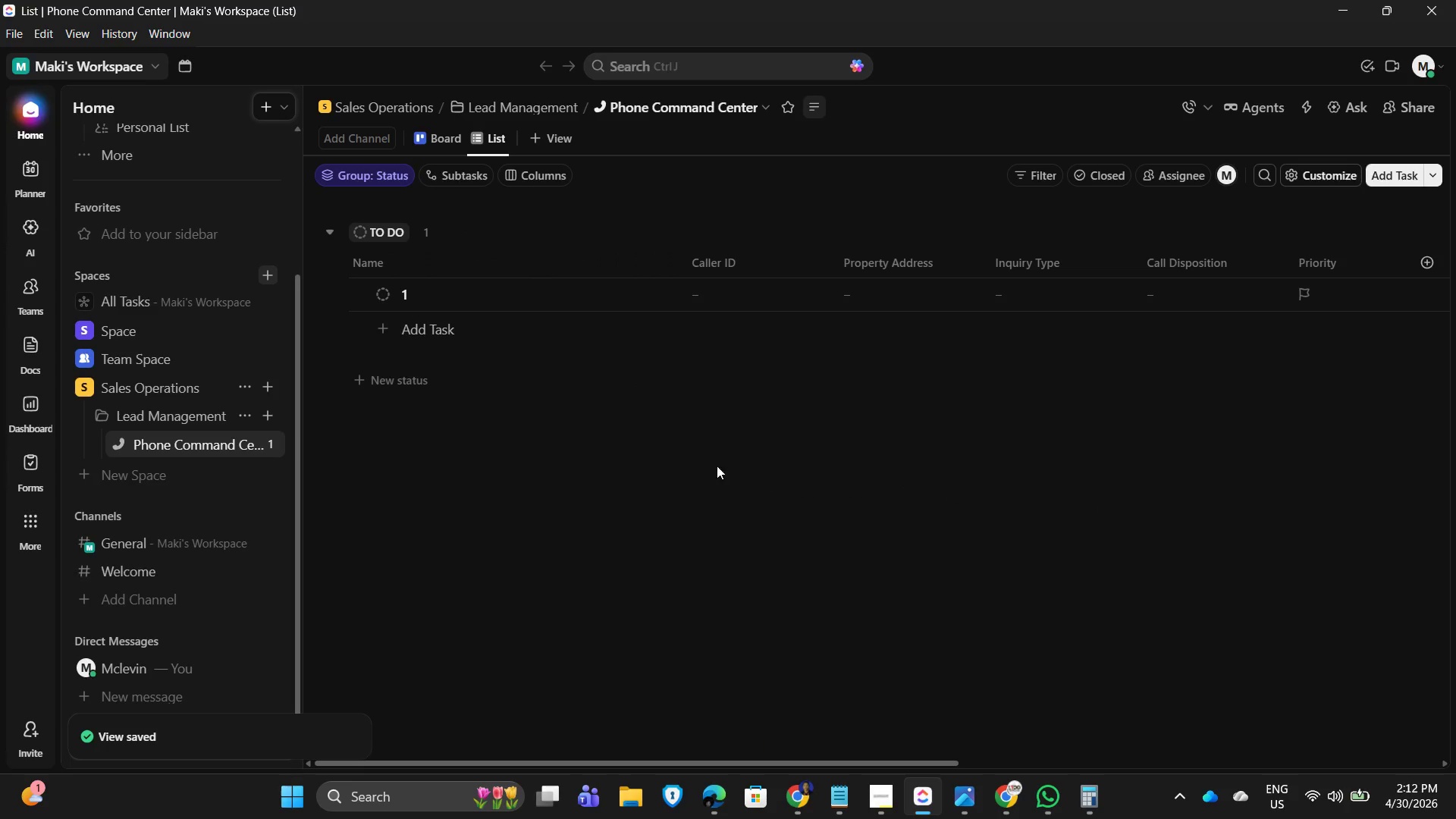 
left_click([703, 463])
 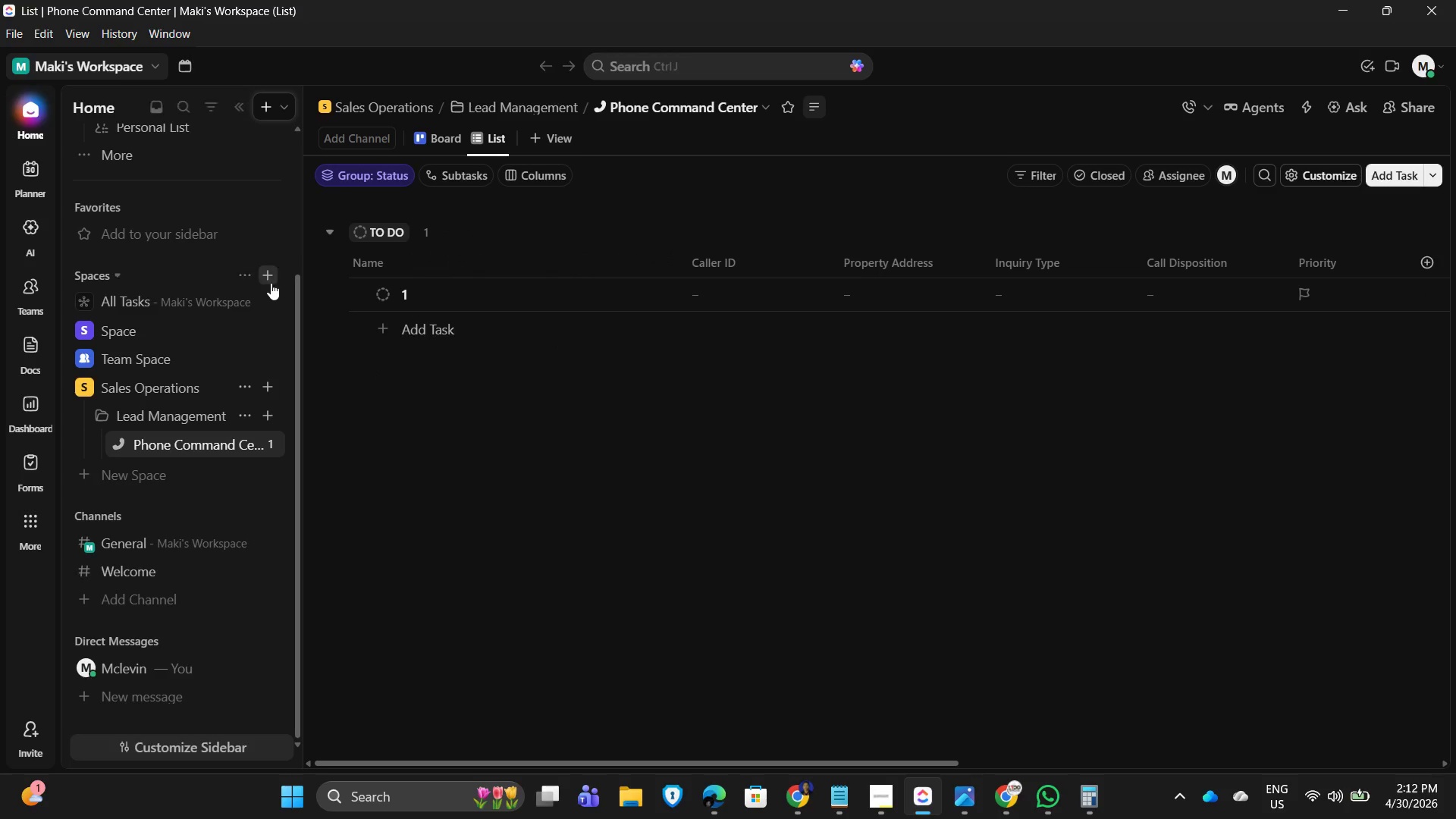 
wait(6.86)
 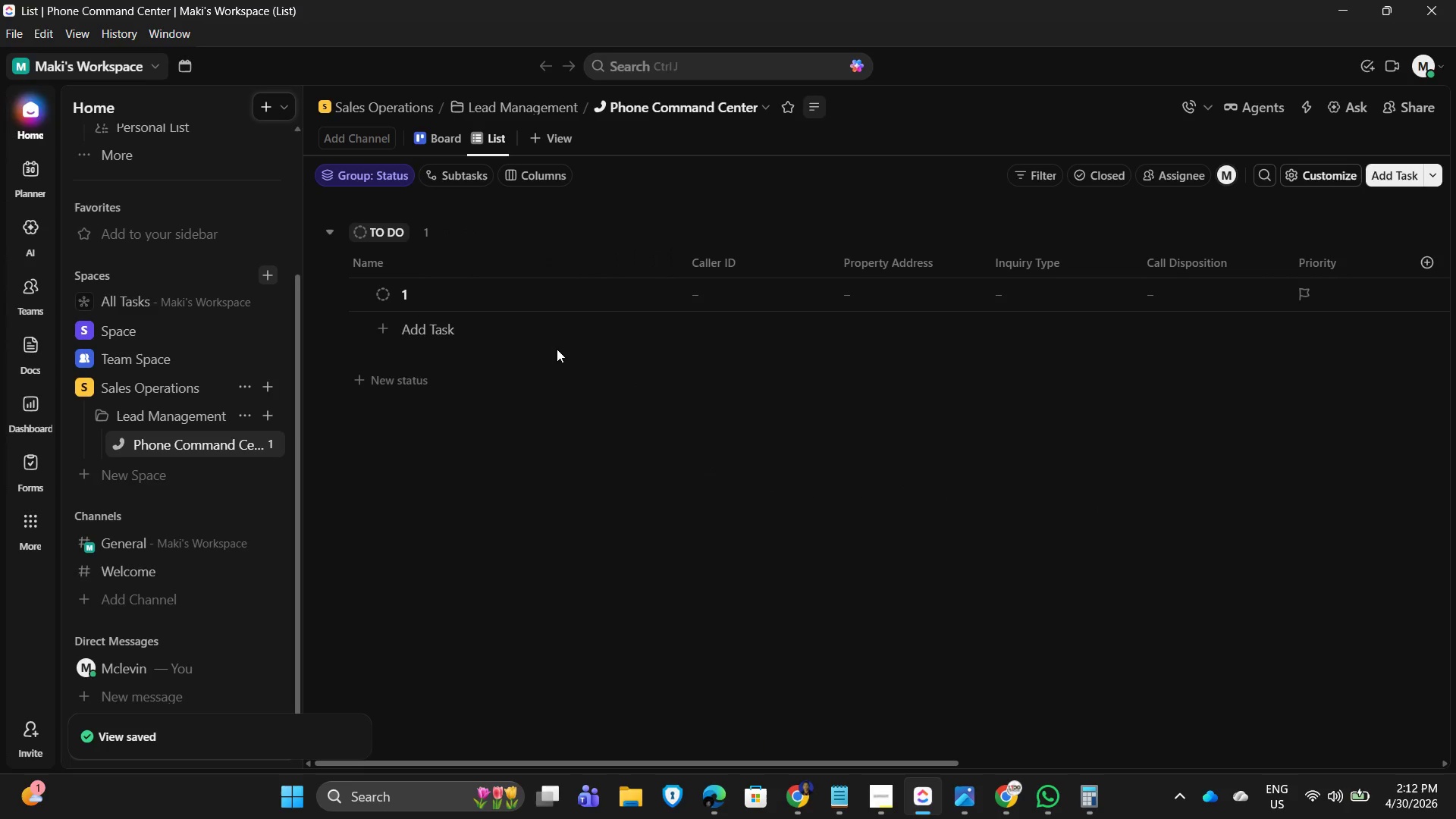 
left_click([249, 447])
 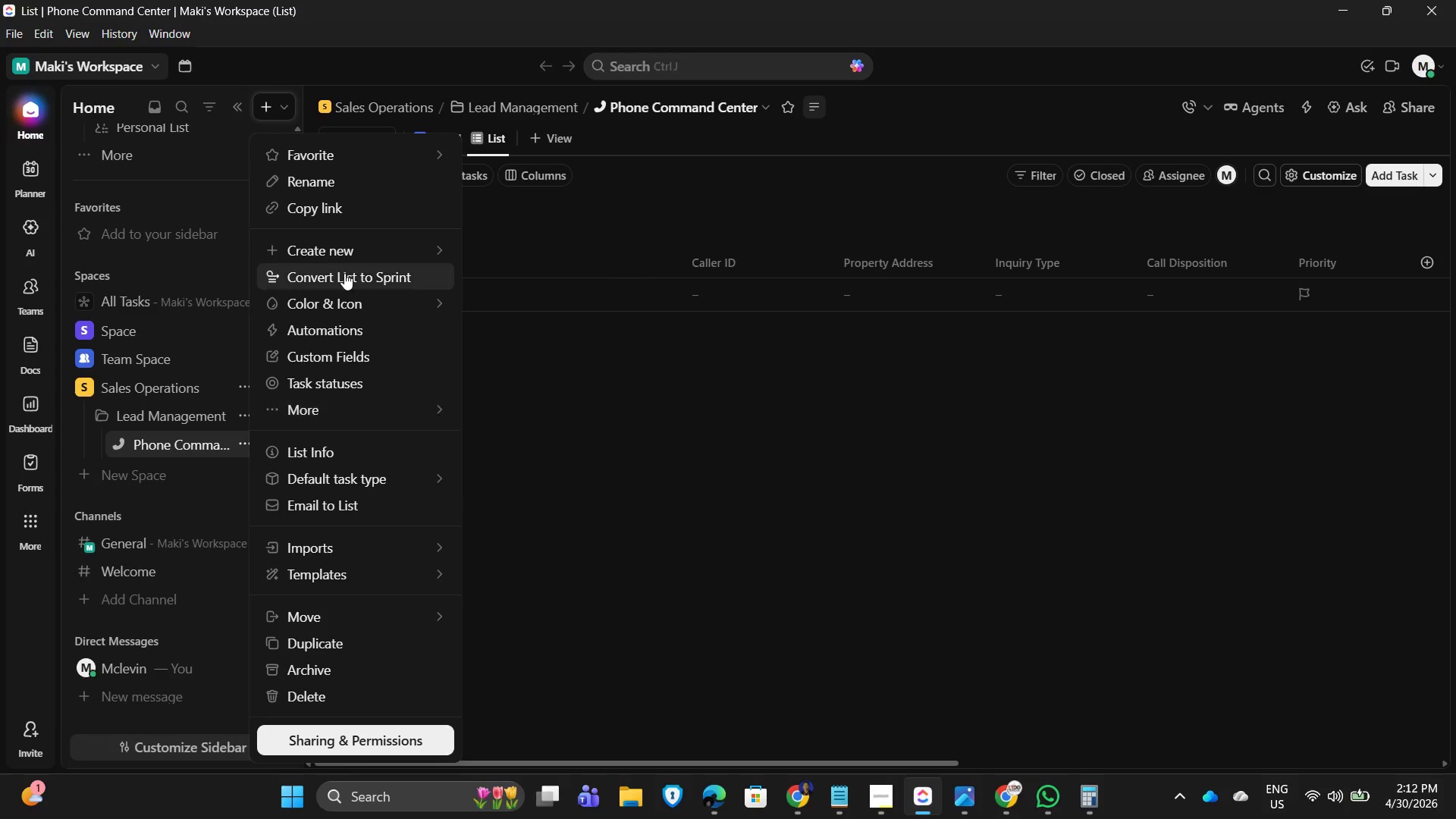 
wait(11.66)
 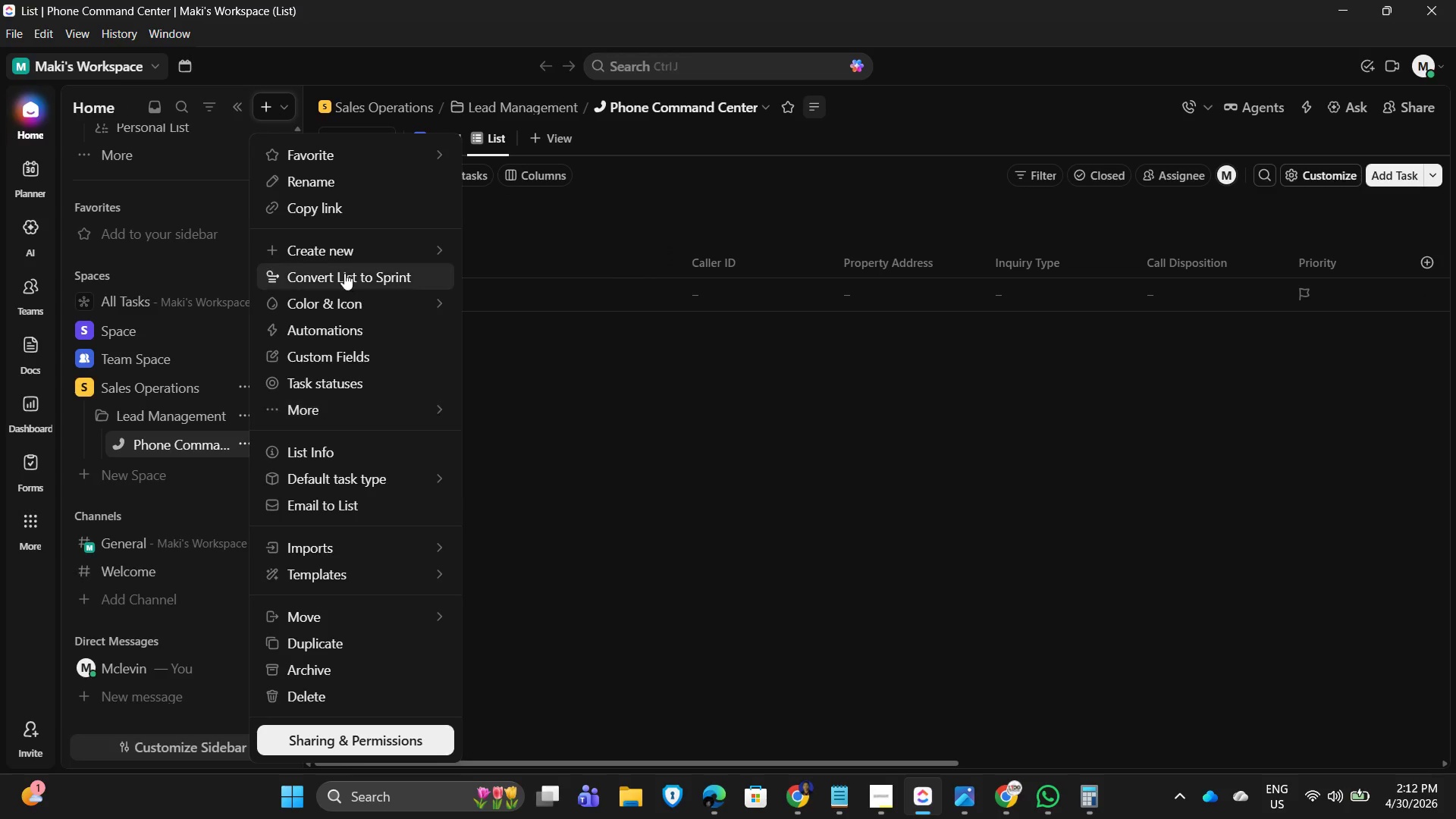 
left_click([340, 387])
 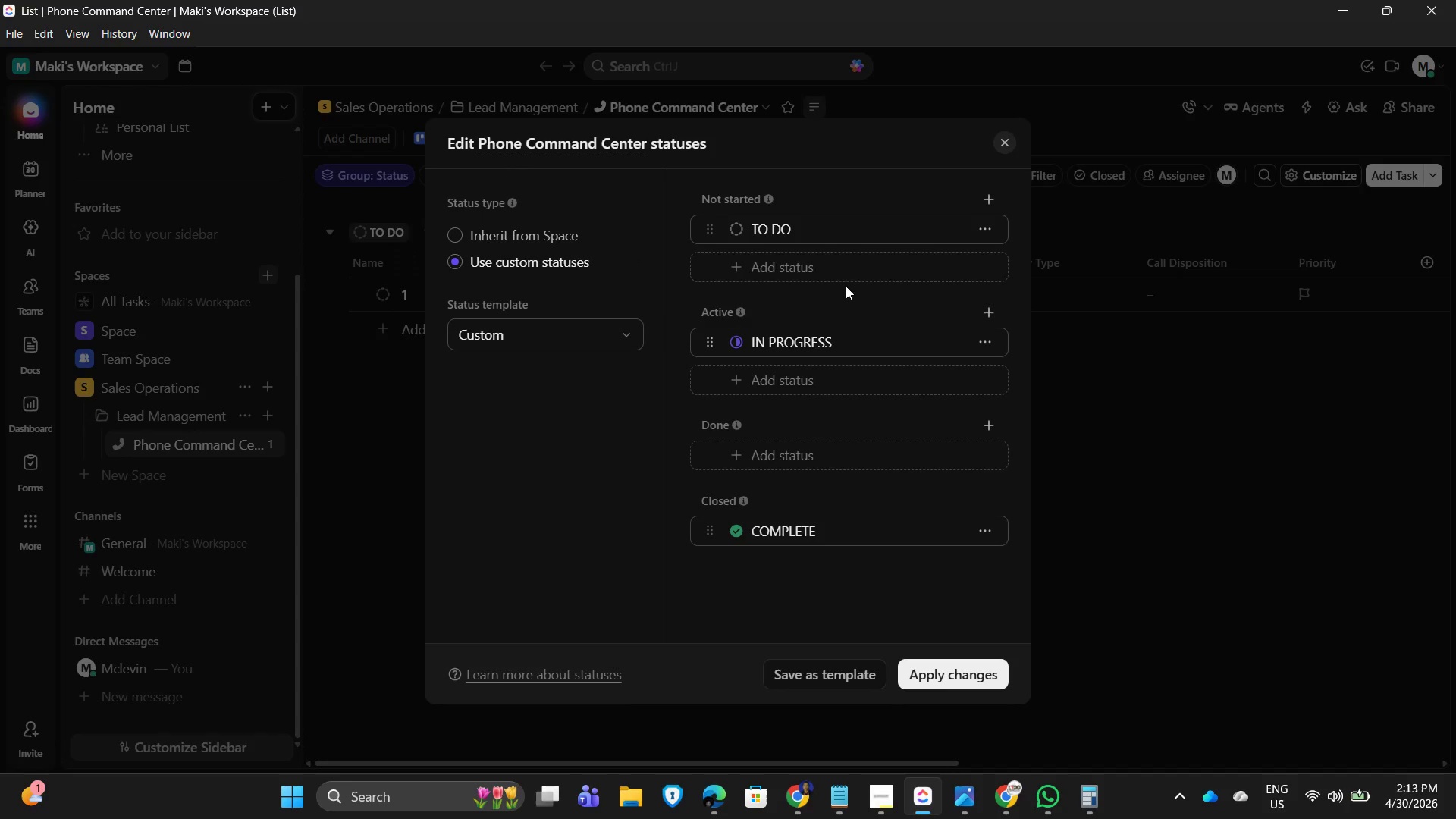 
left_click([840, 231])
 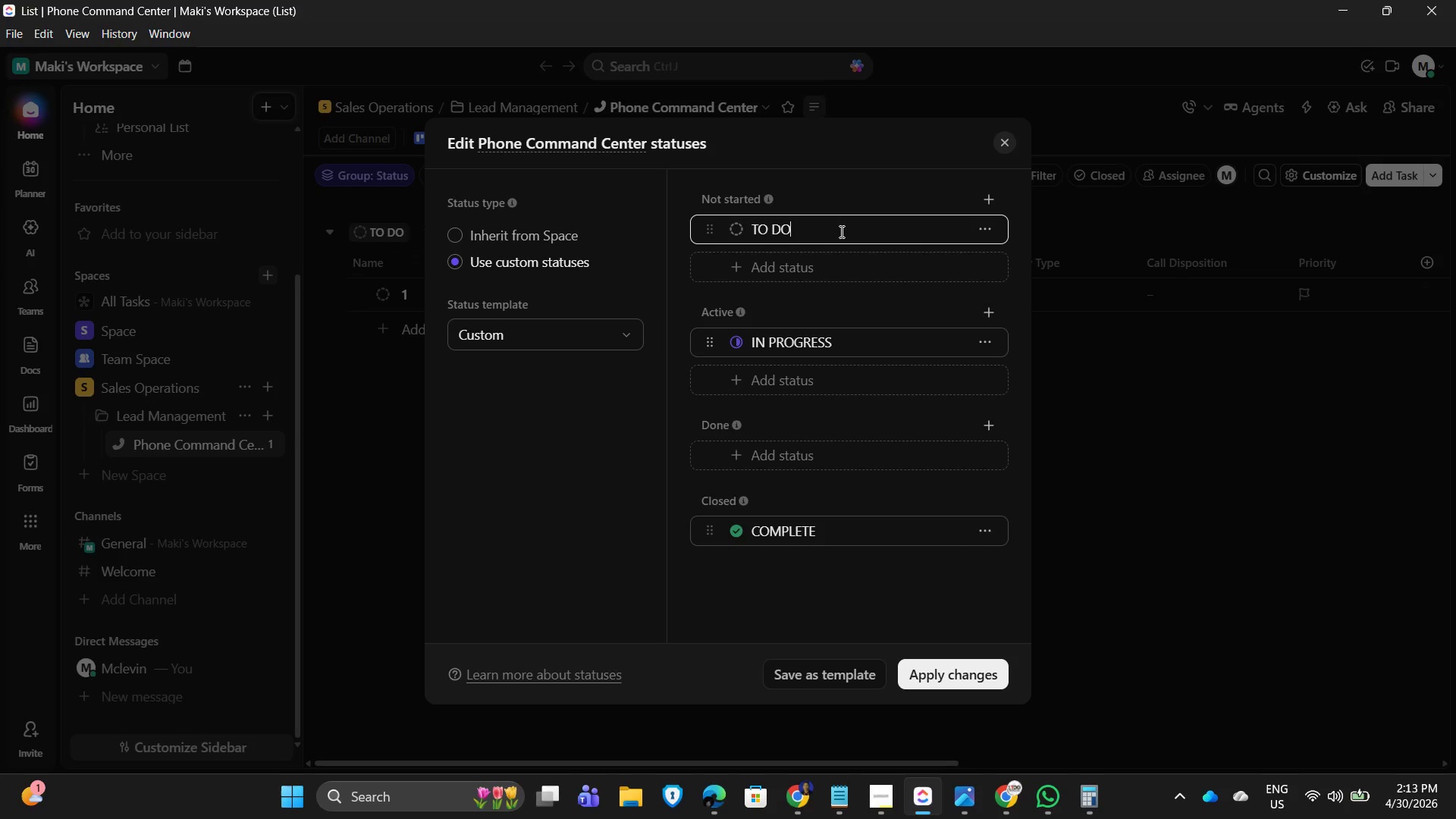 
double_click([837, 243])
 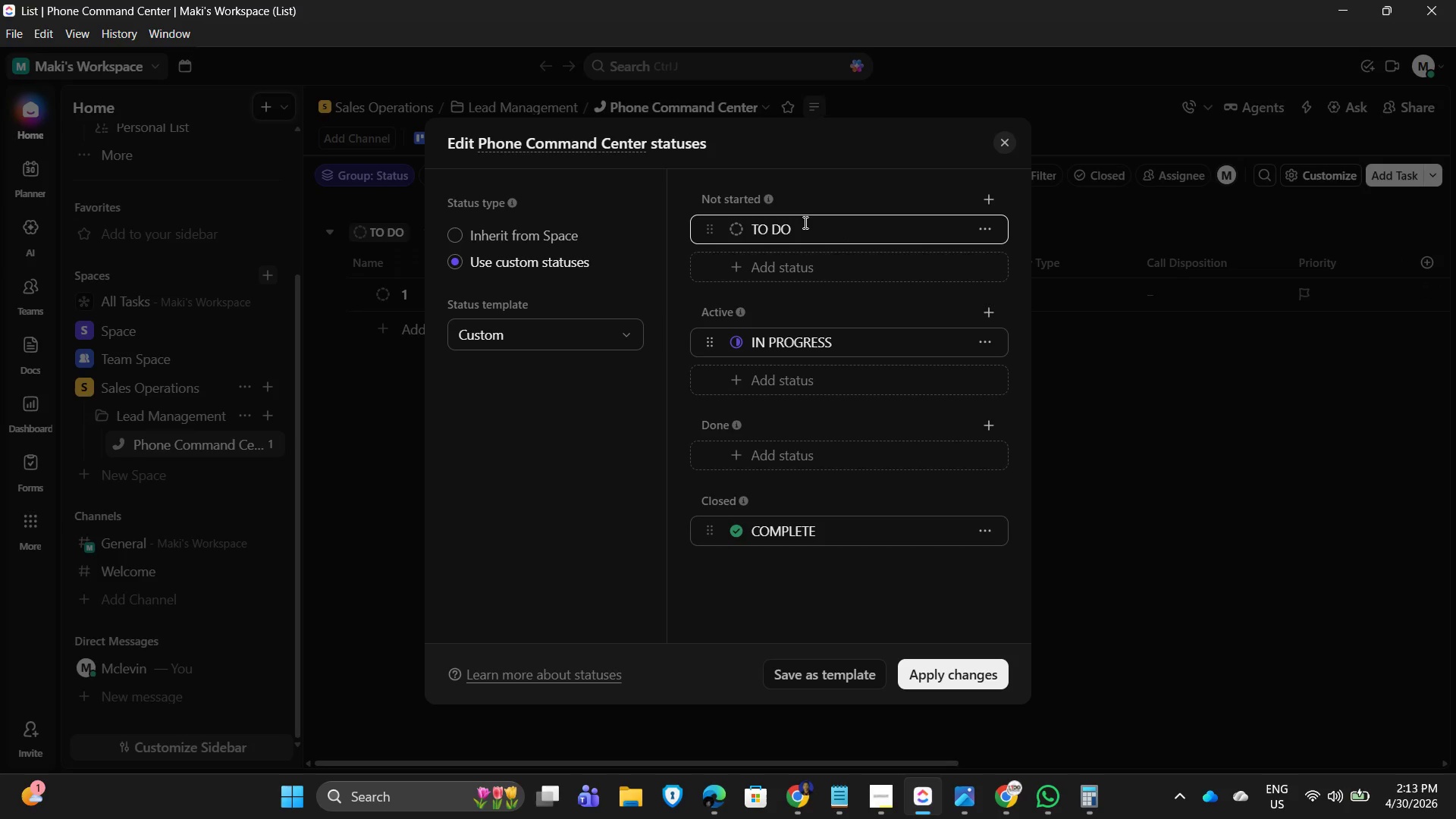 
triple_click([802, 221])
 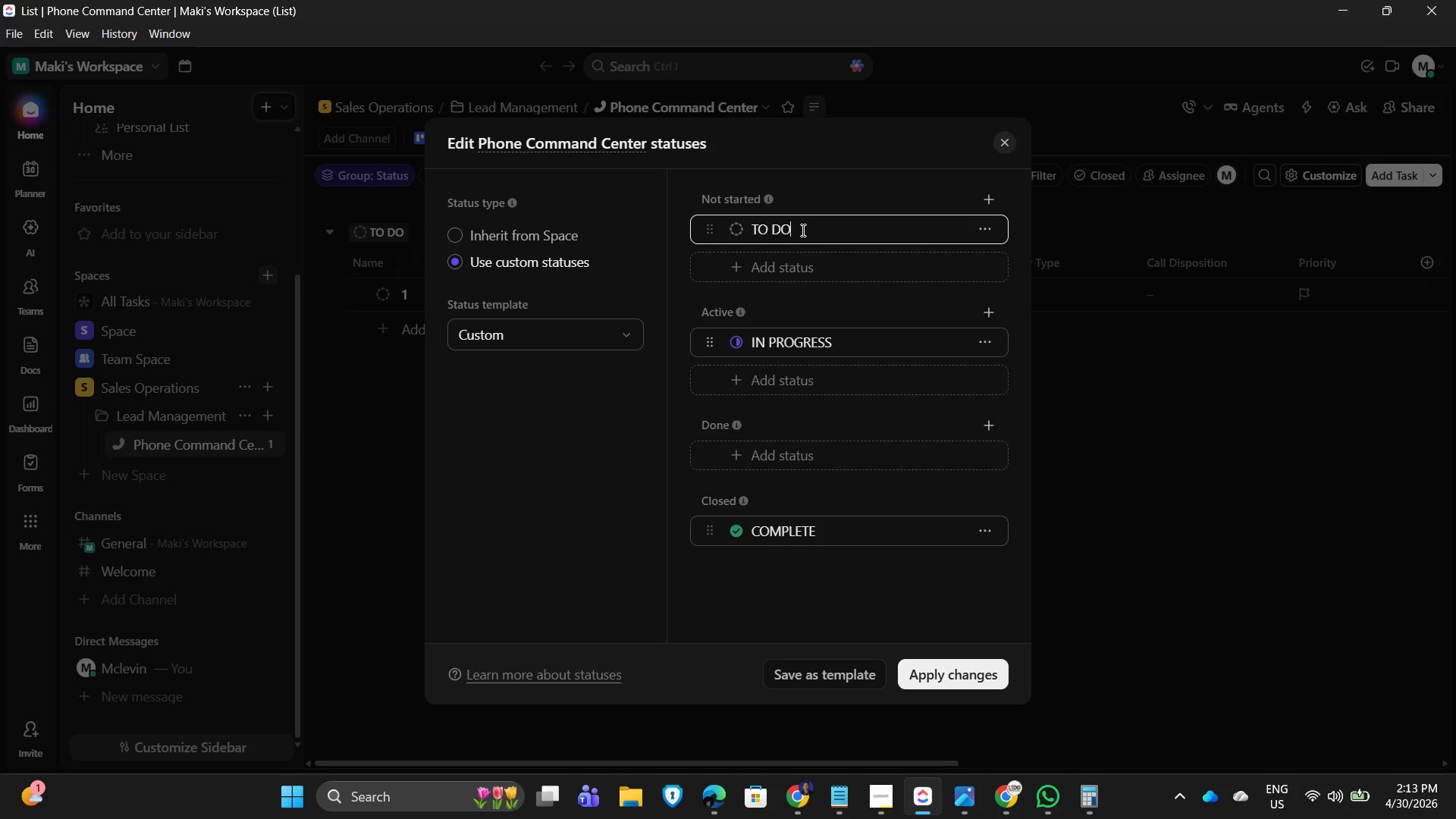 
left_click_drag(start_coordinate=[802, 230], to_coordinate=[721, 226])
 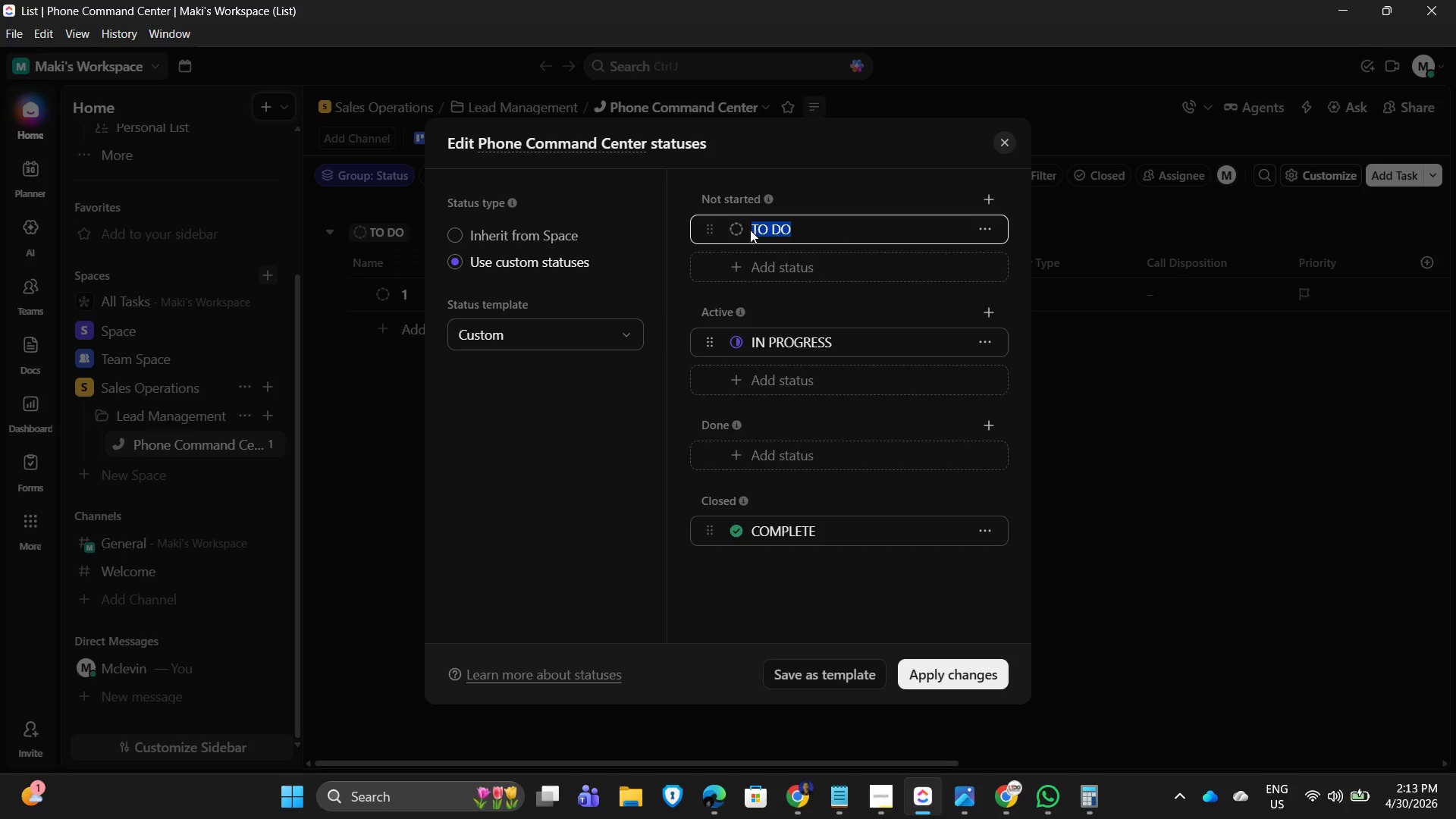 
type(Unprocessed logs)
 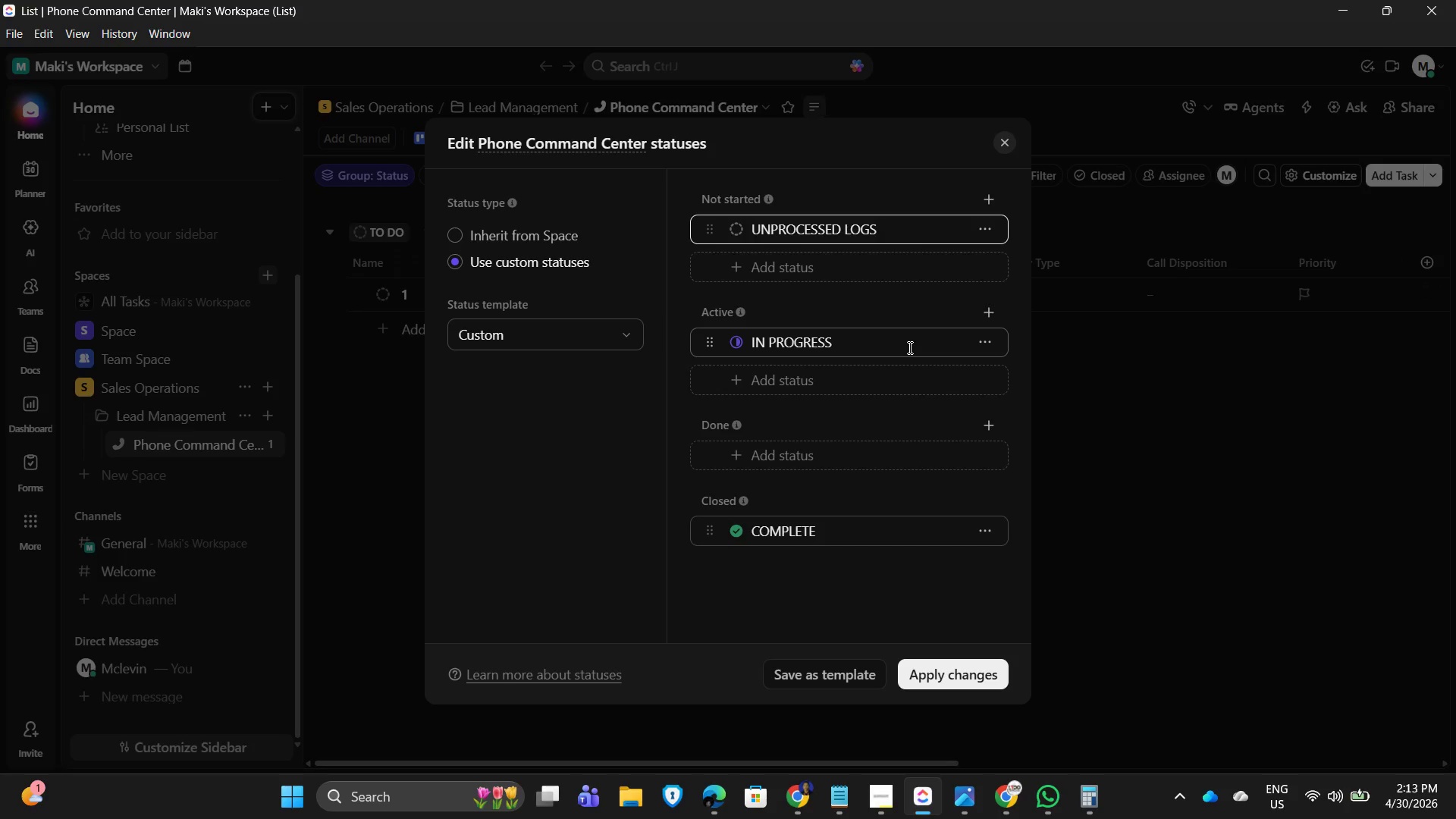 
key(Enter)
 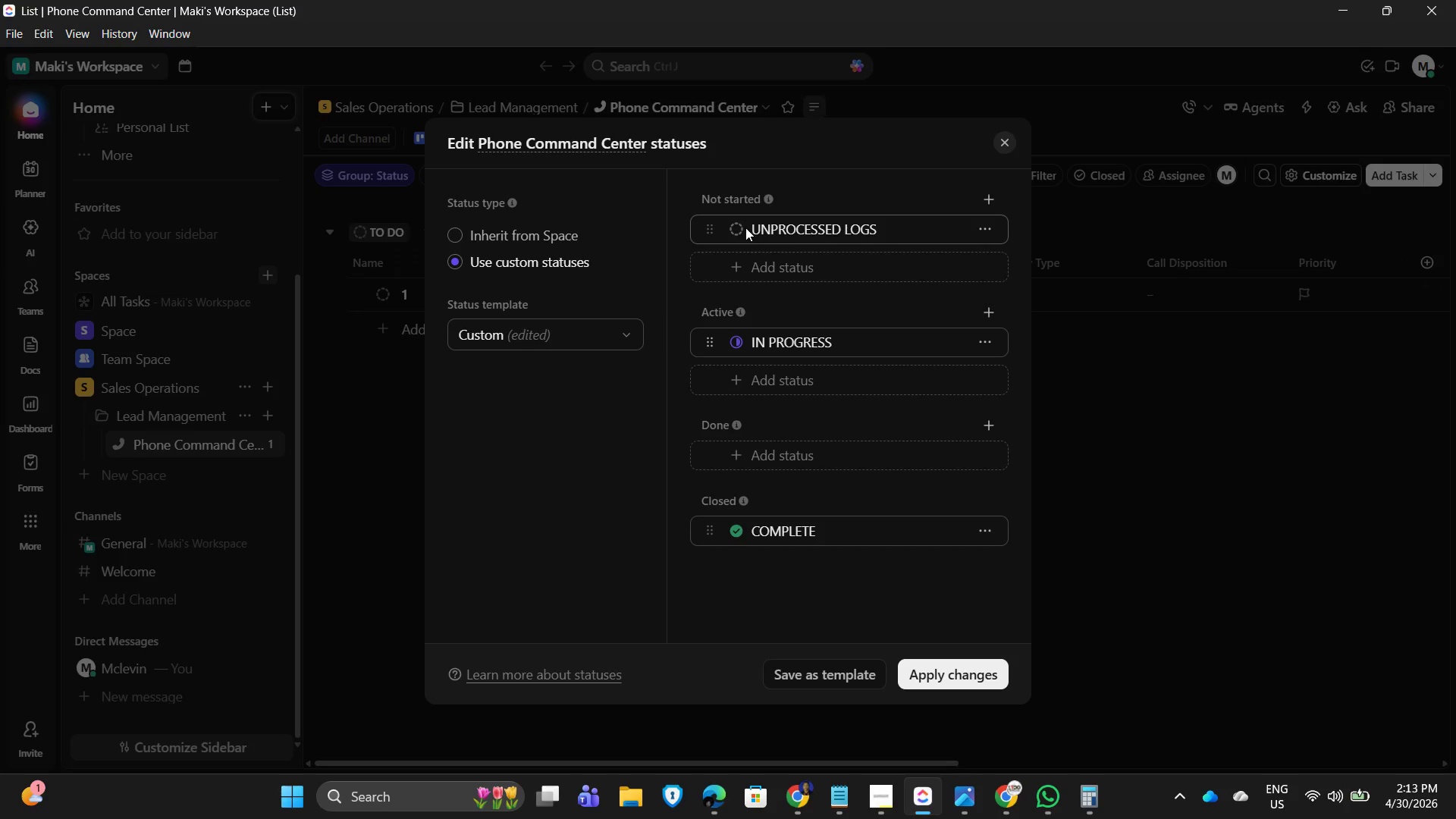 
left_click([735, 229])
 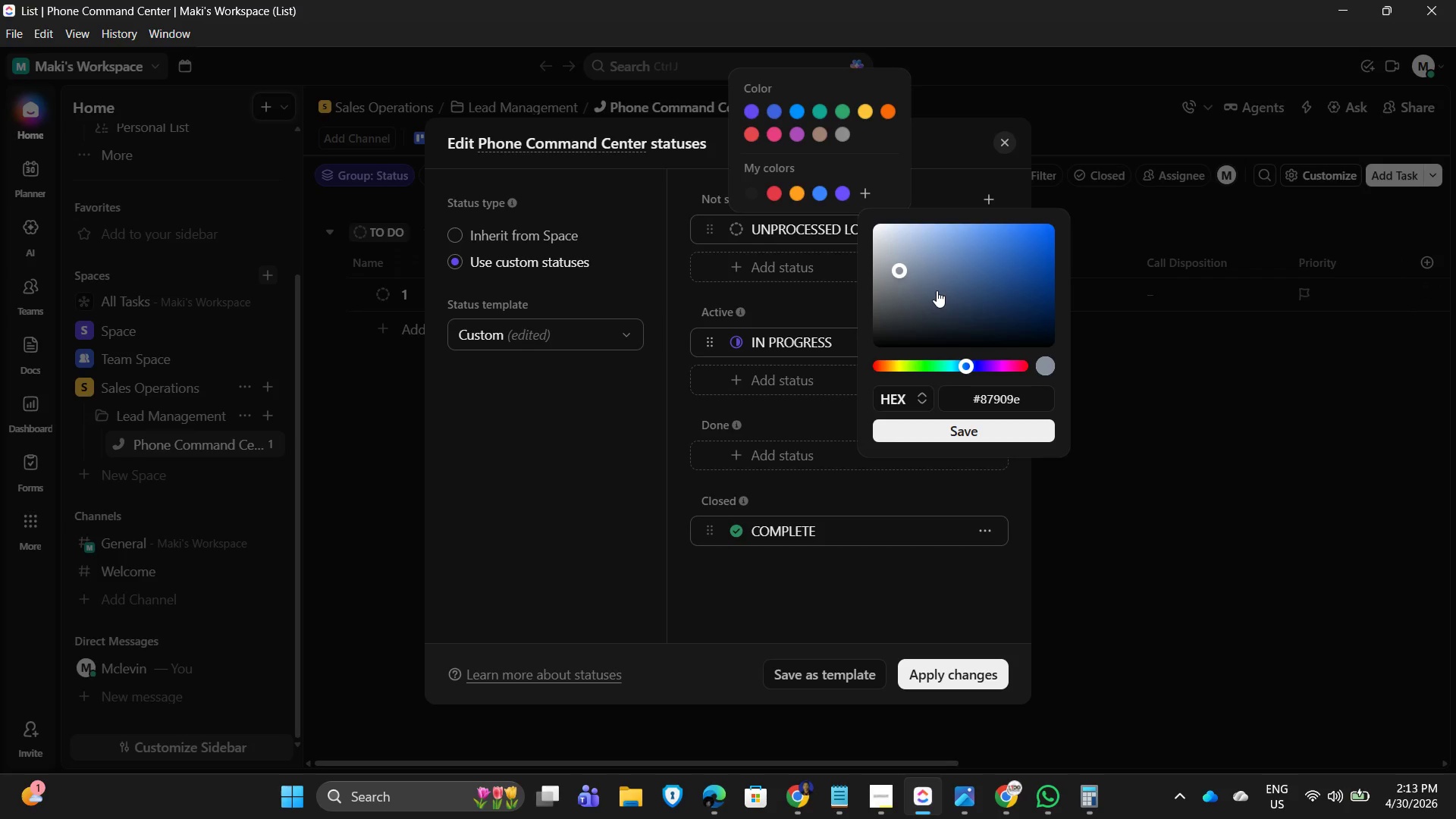 
wait(7.8)
 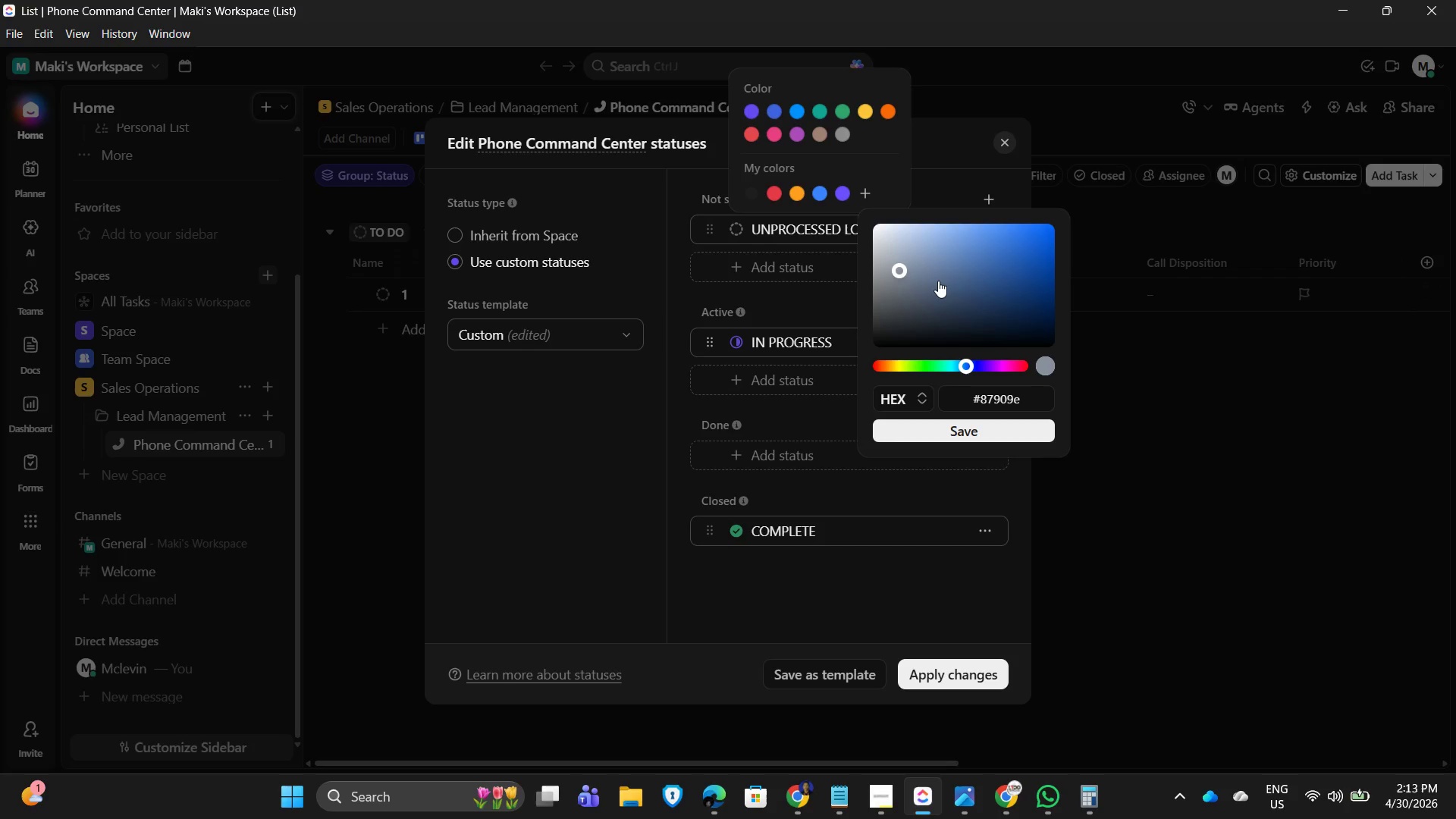 
left_click([821, 309])
 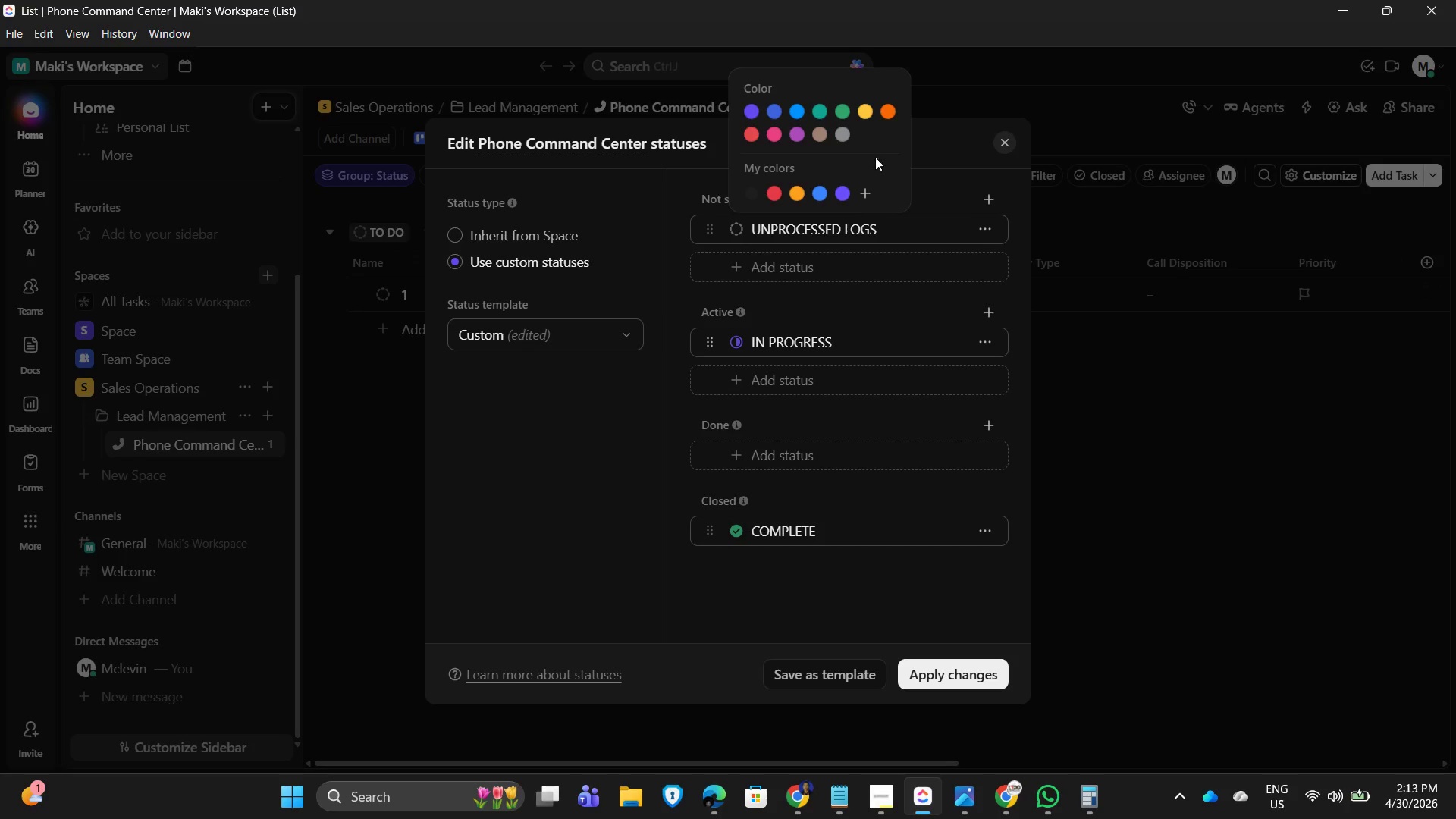 
mouse_move([858, 124])
 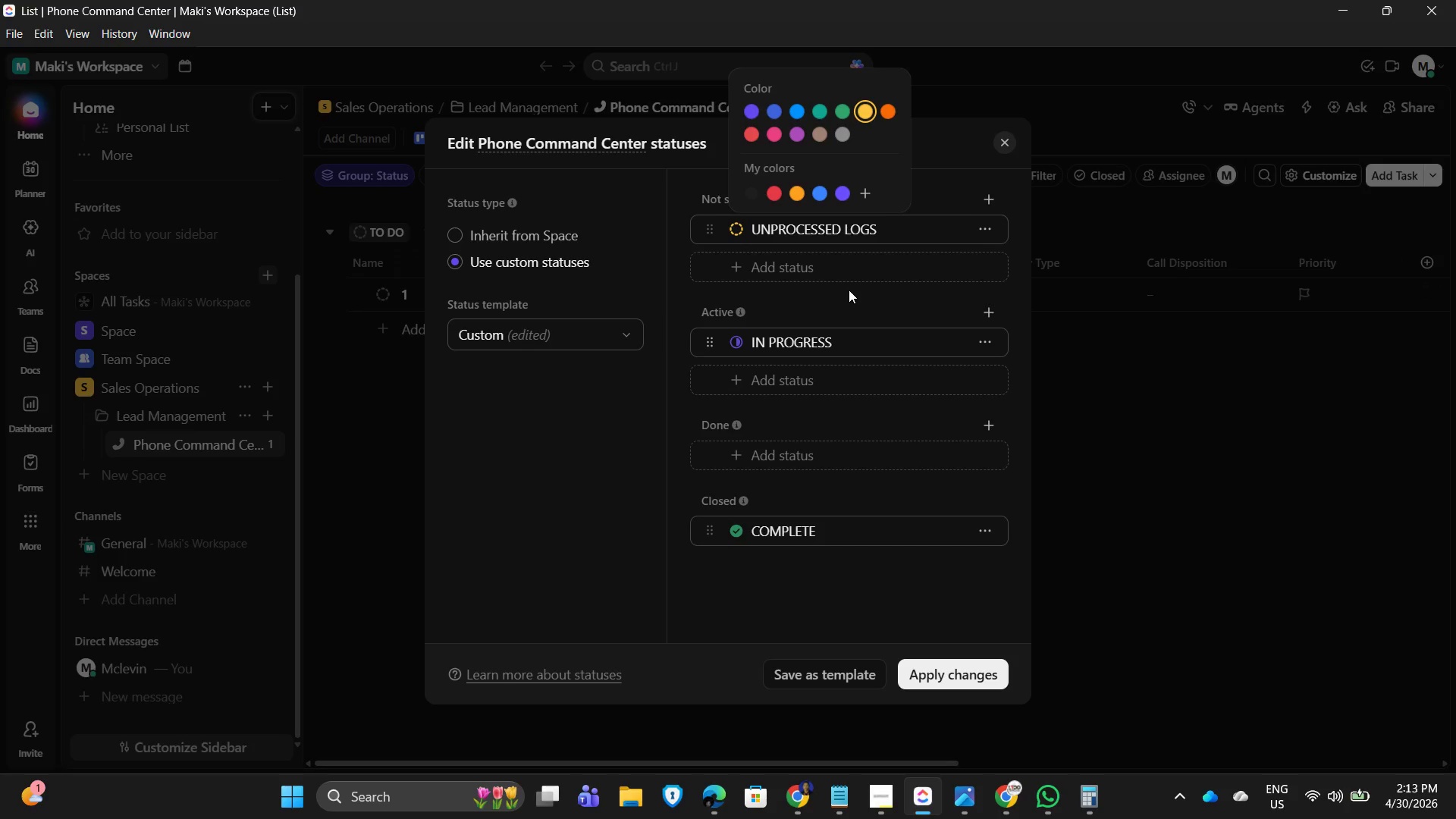 
left_click([849, 290])
 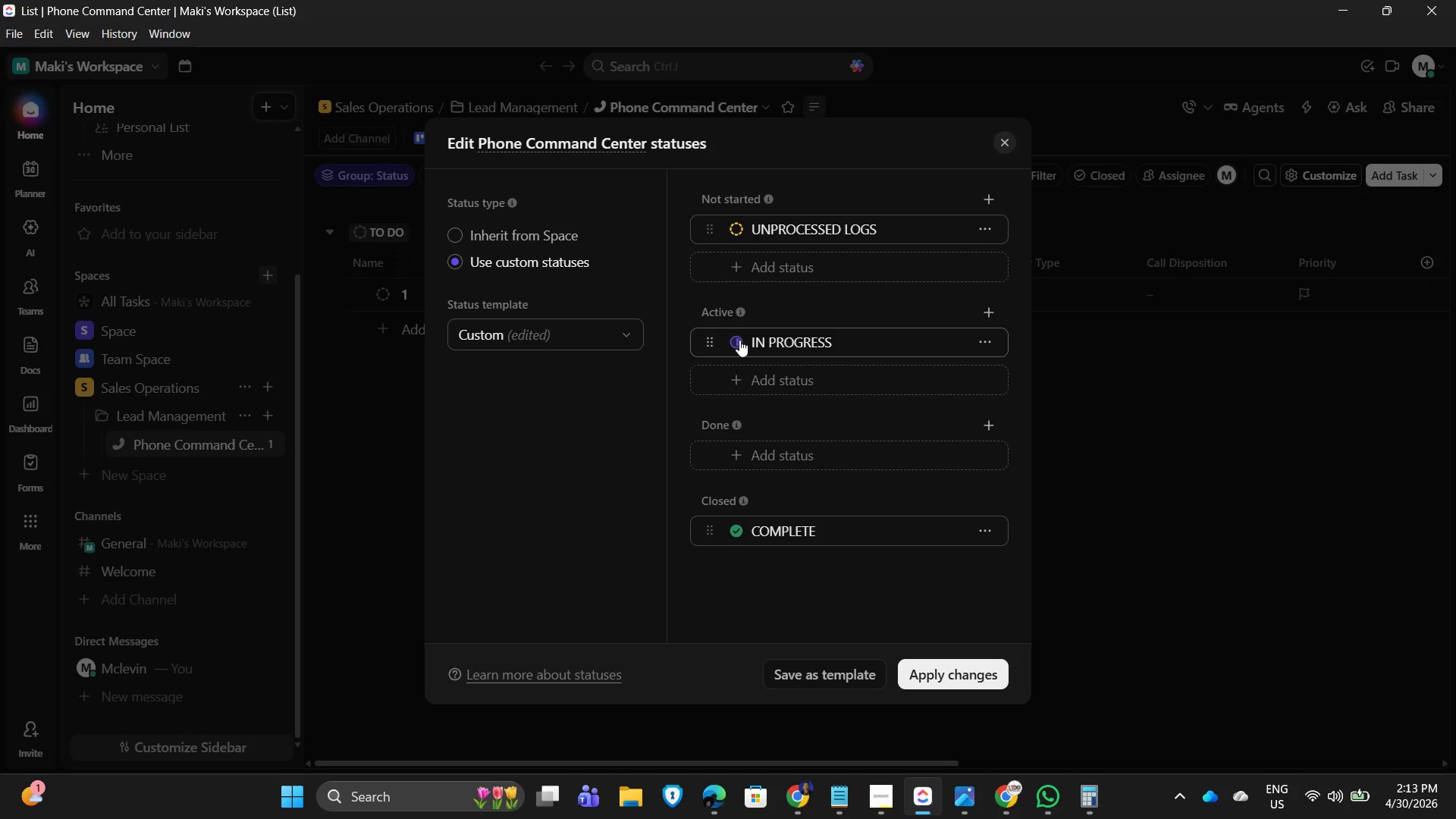 
left_click([739, 340])
 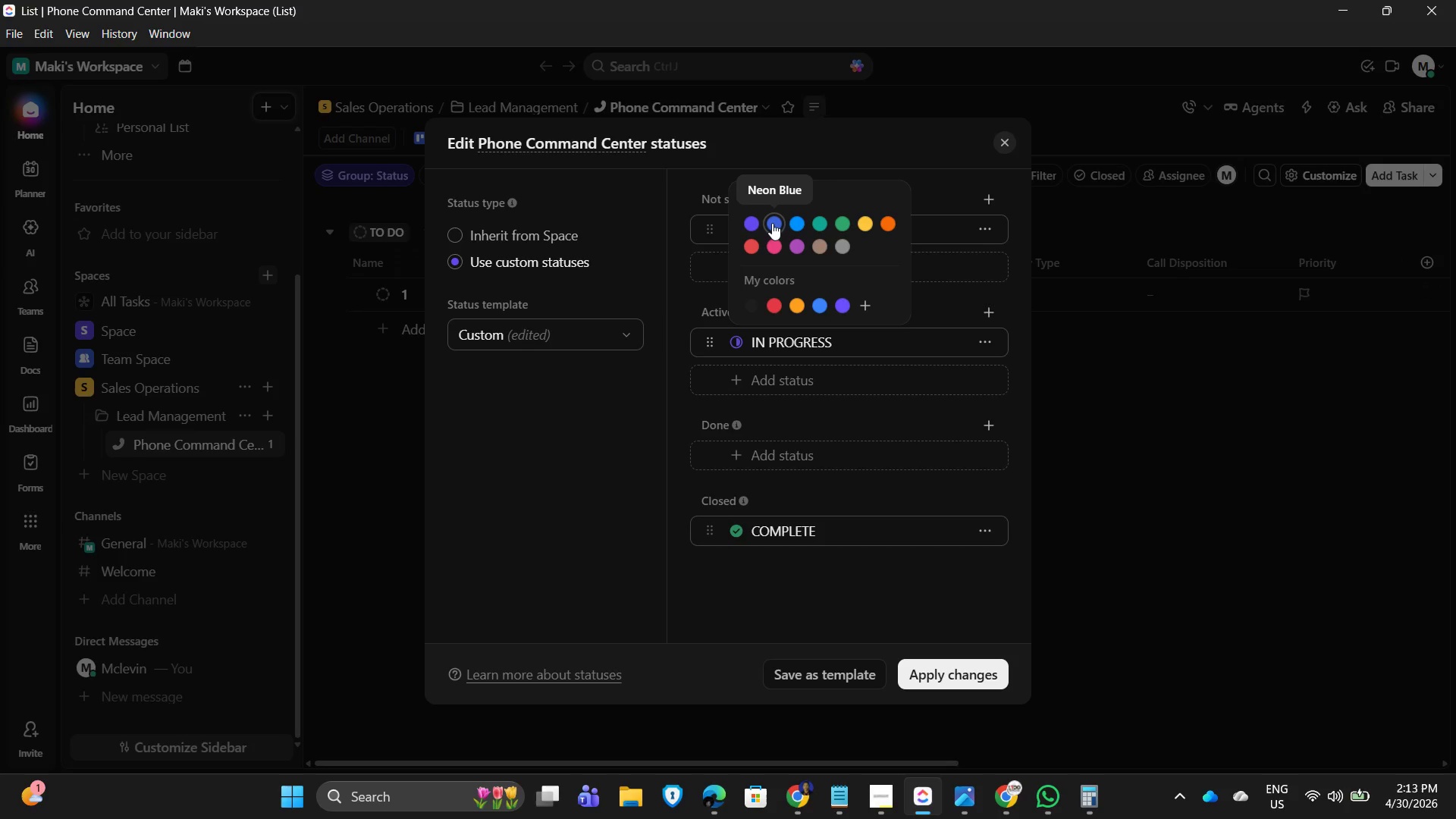 
wait(6.76)
 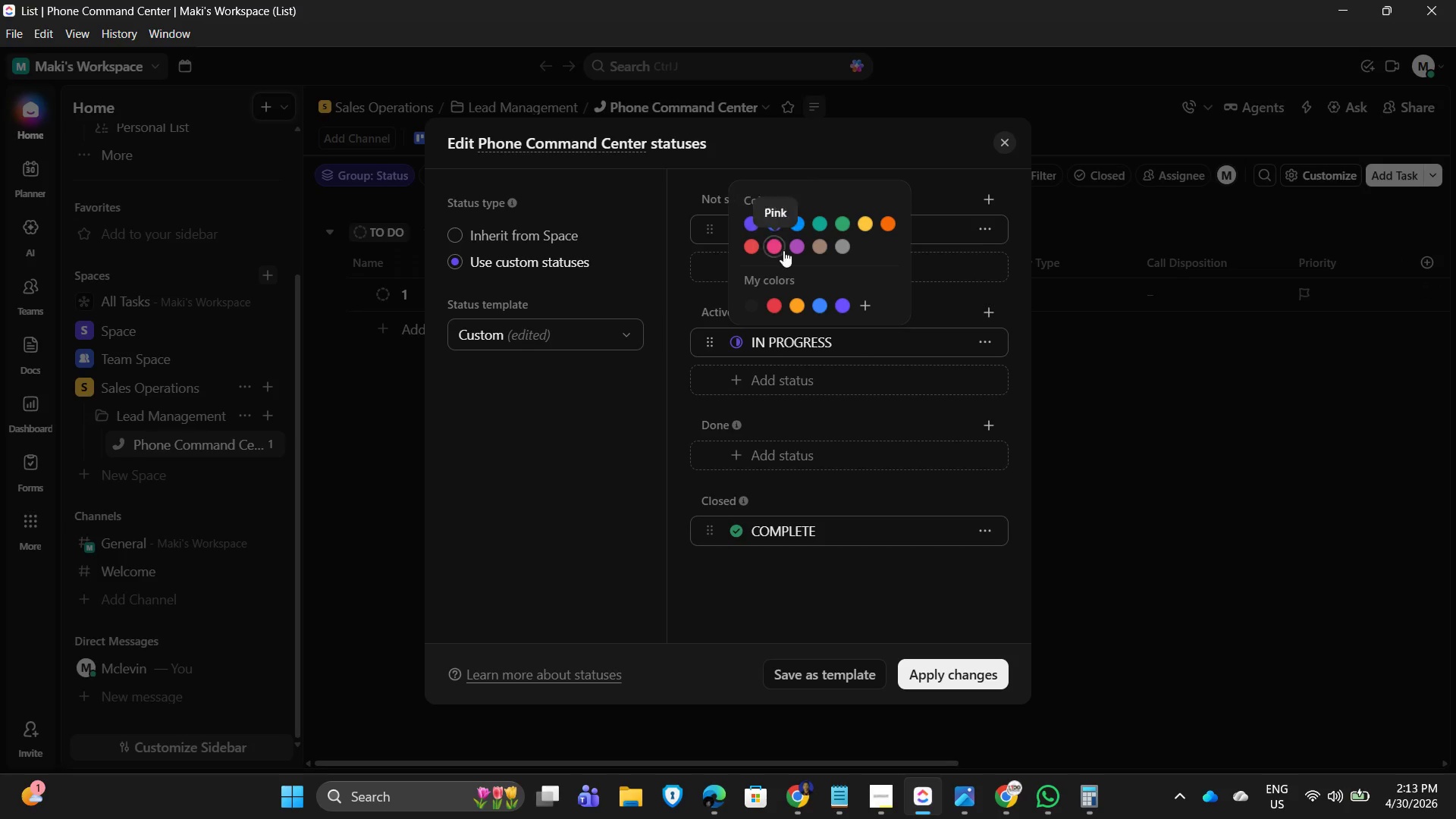 
left_click([795, 224])
 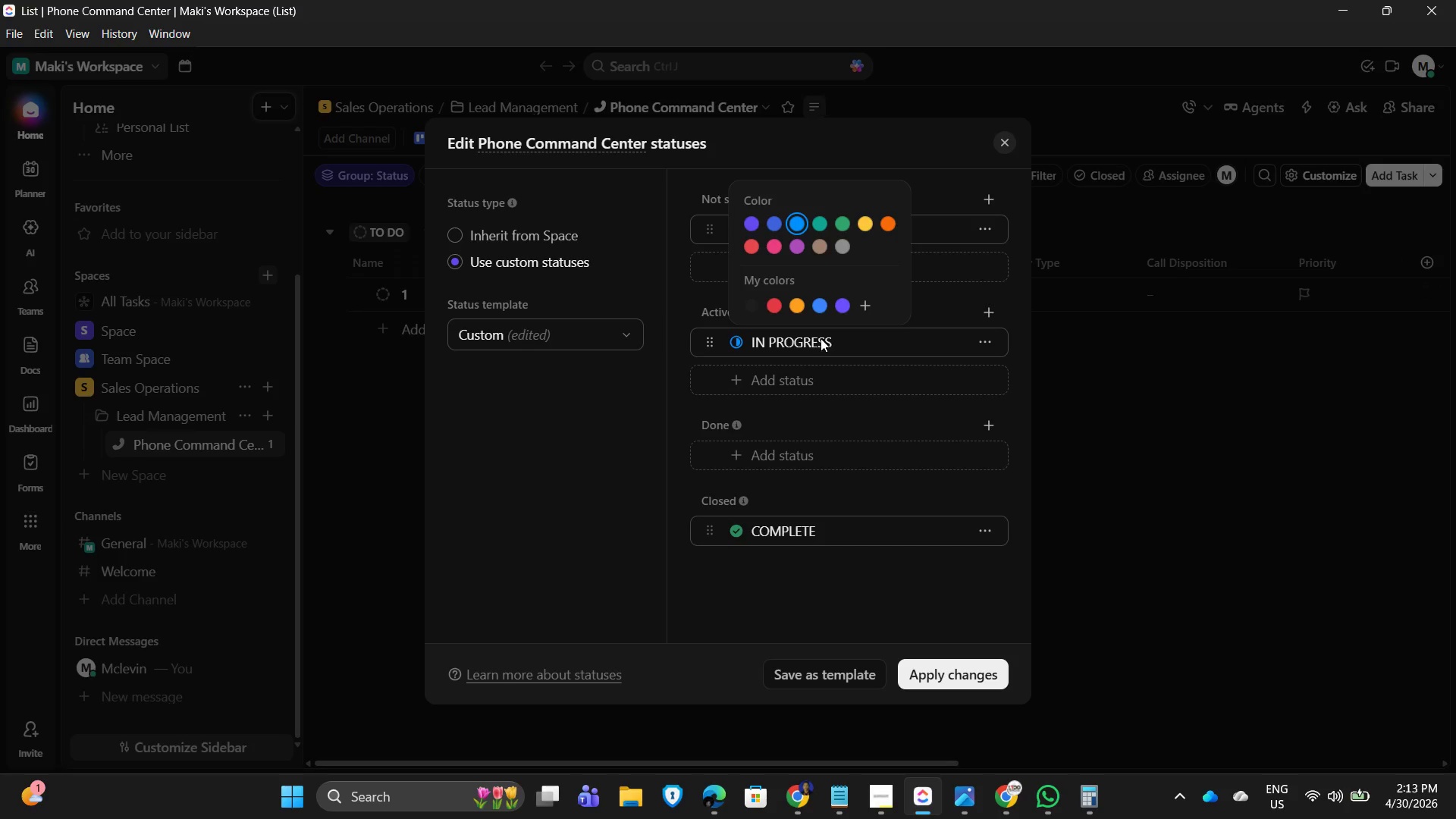 
double_click([836, 339])
 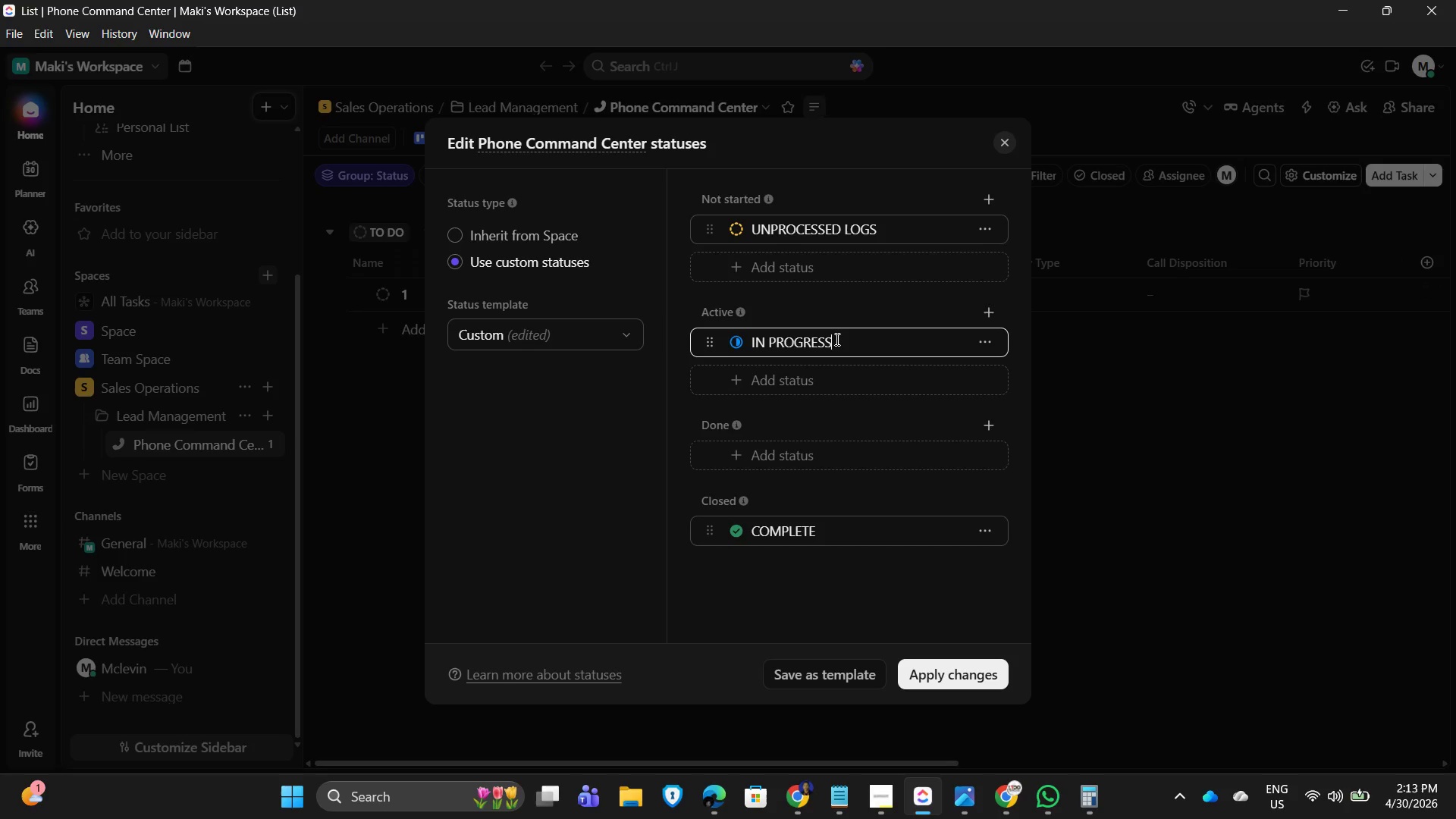 
triple_click([836, 339])
 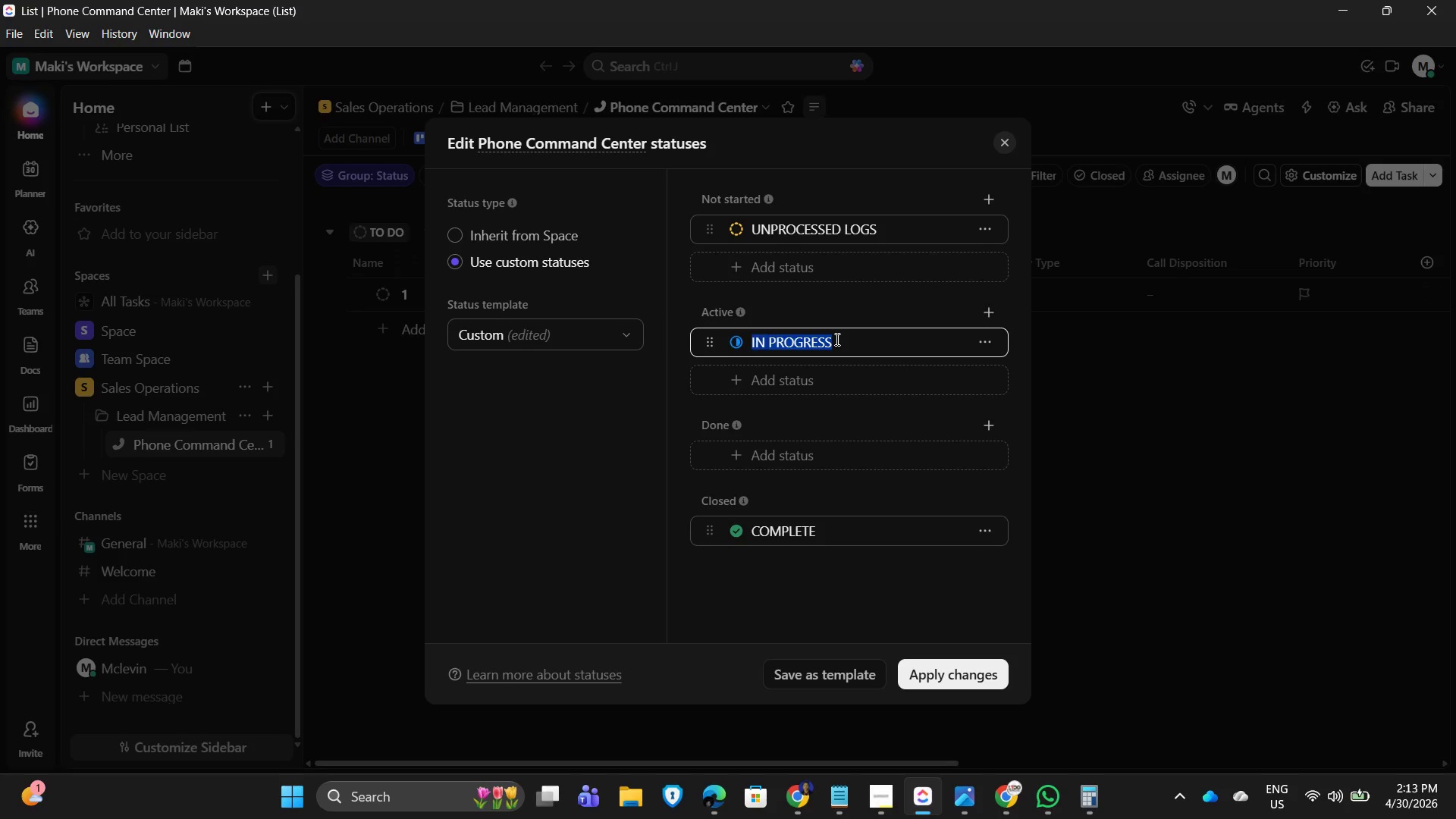 
triple_click([836, 339])
 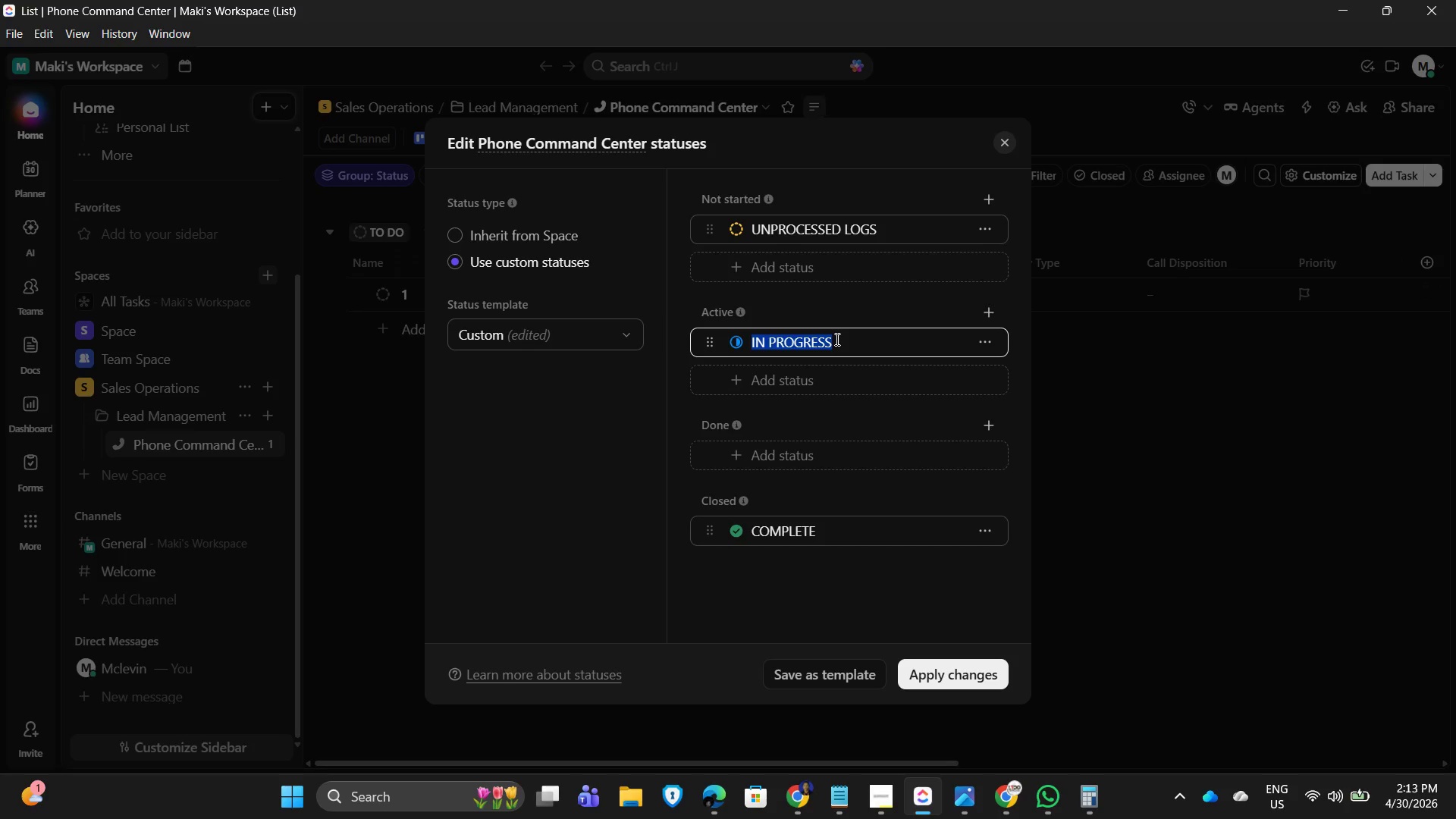 
type(Agent assigned)
 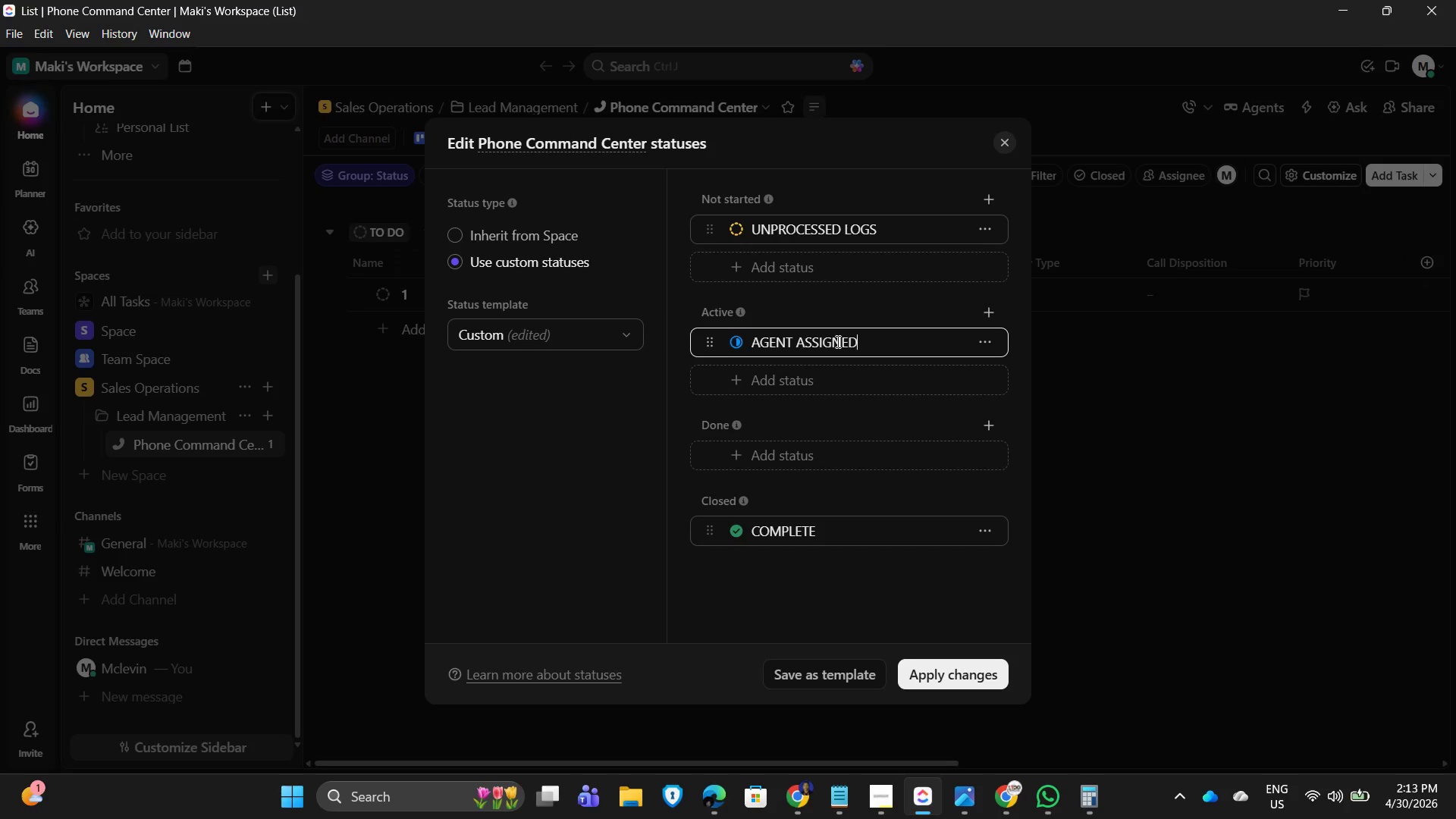 
key(Enter)
 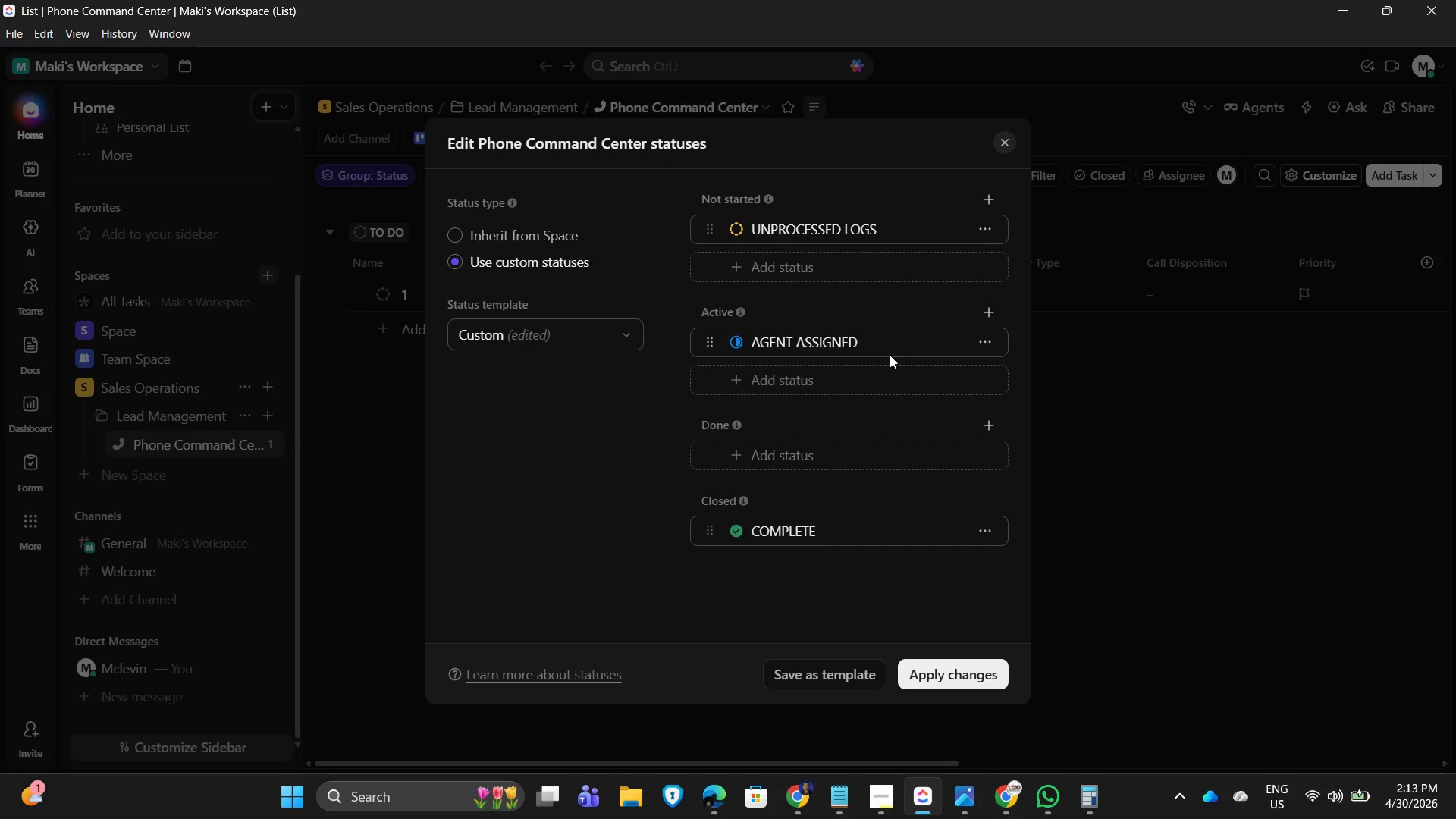 
left_click([890, 347])
 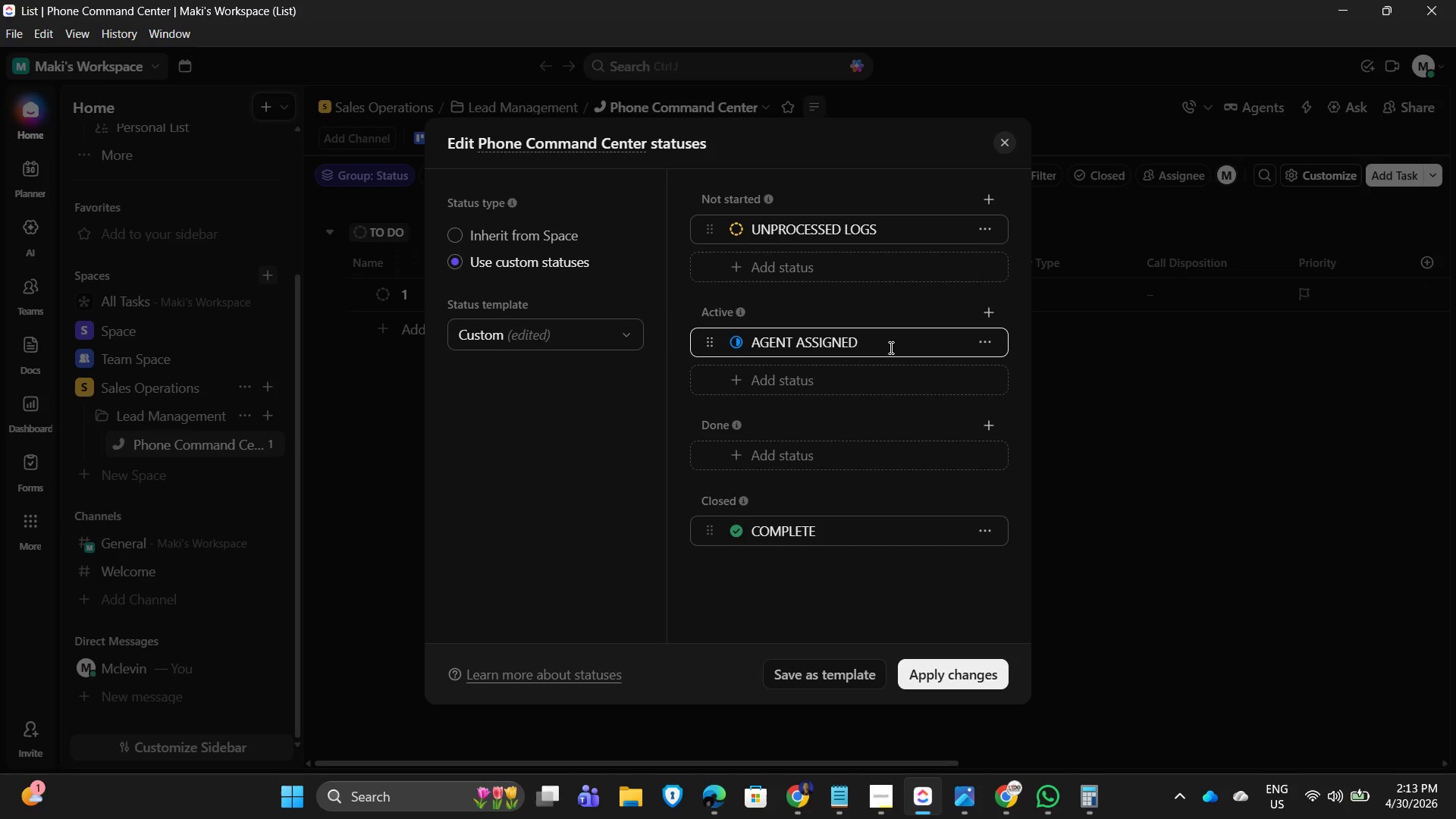 
key(Enter)
 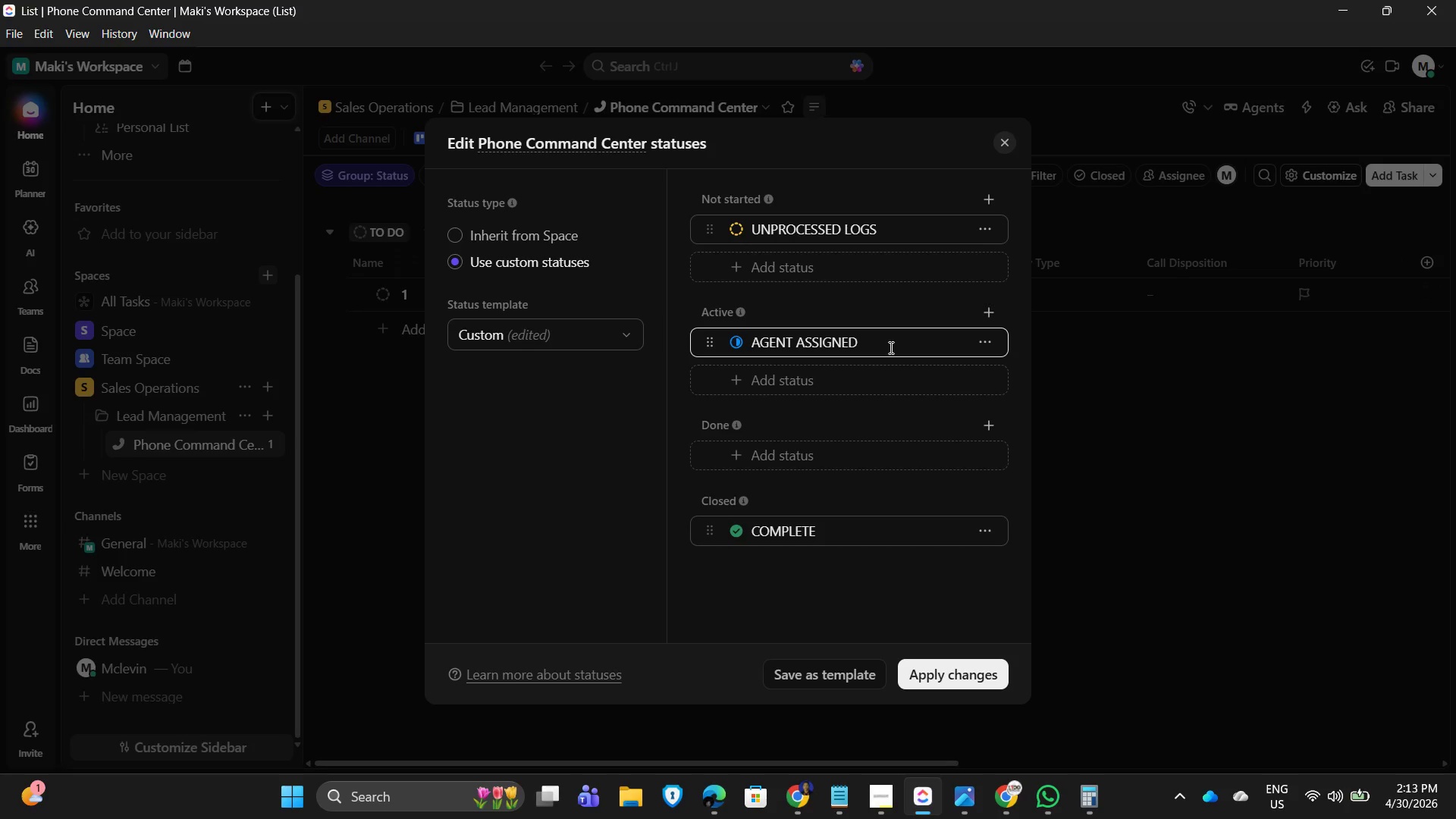 
key(Enter)
 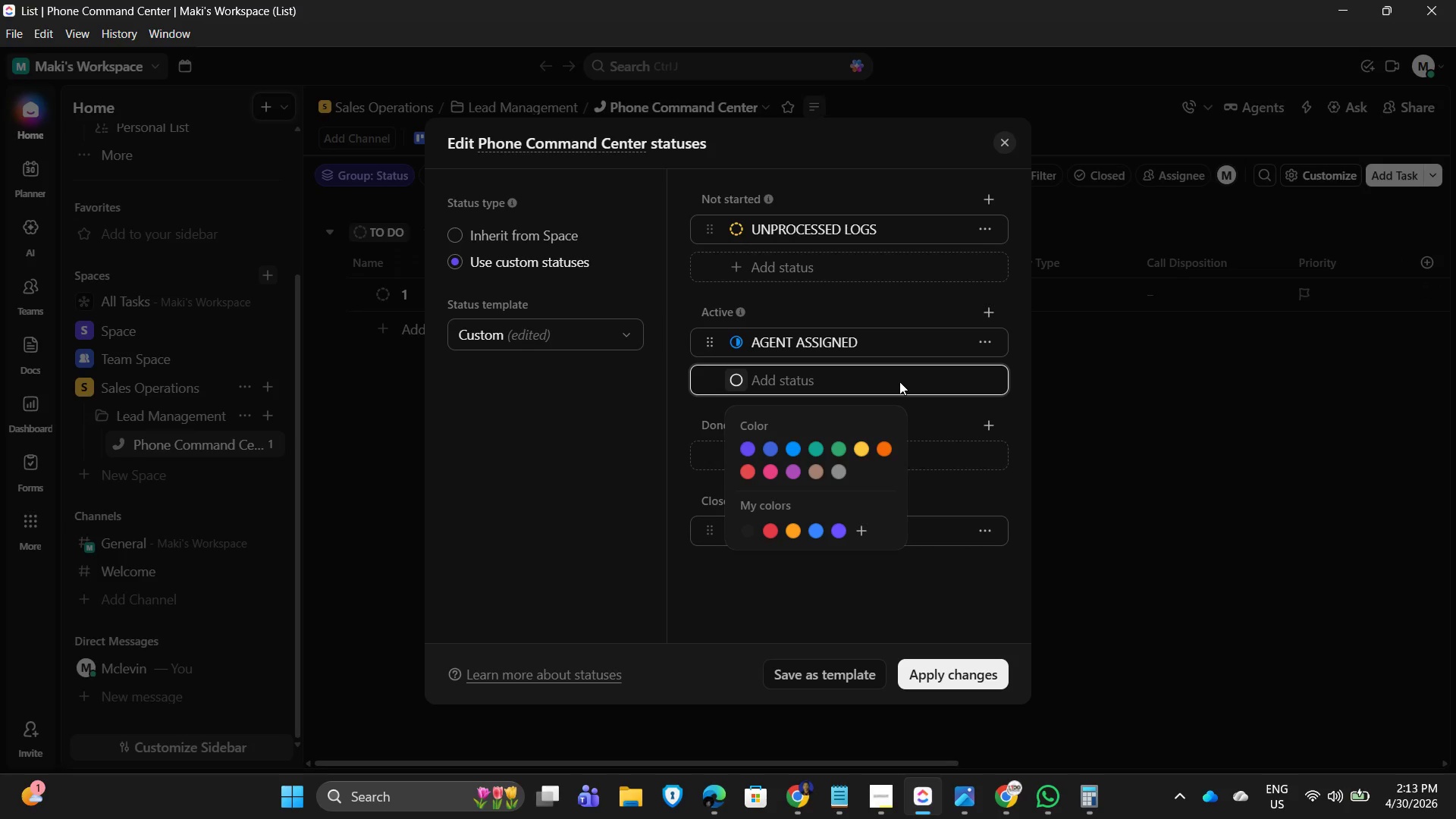 
type(cs)
key(Backspace)
type(allback attempted)
 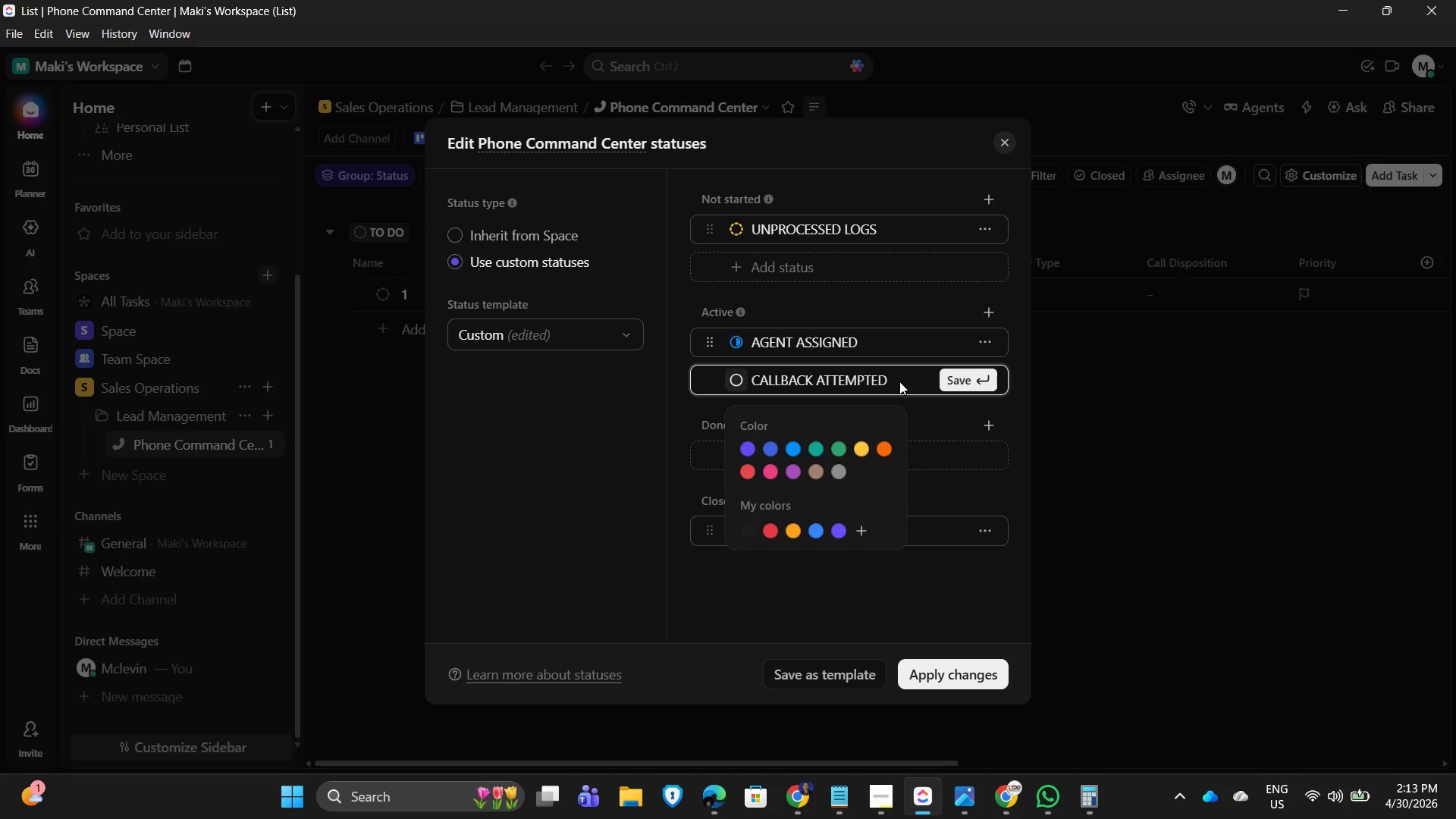 
key(Enter)
 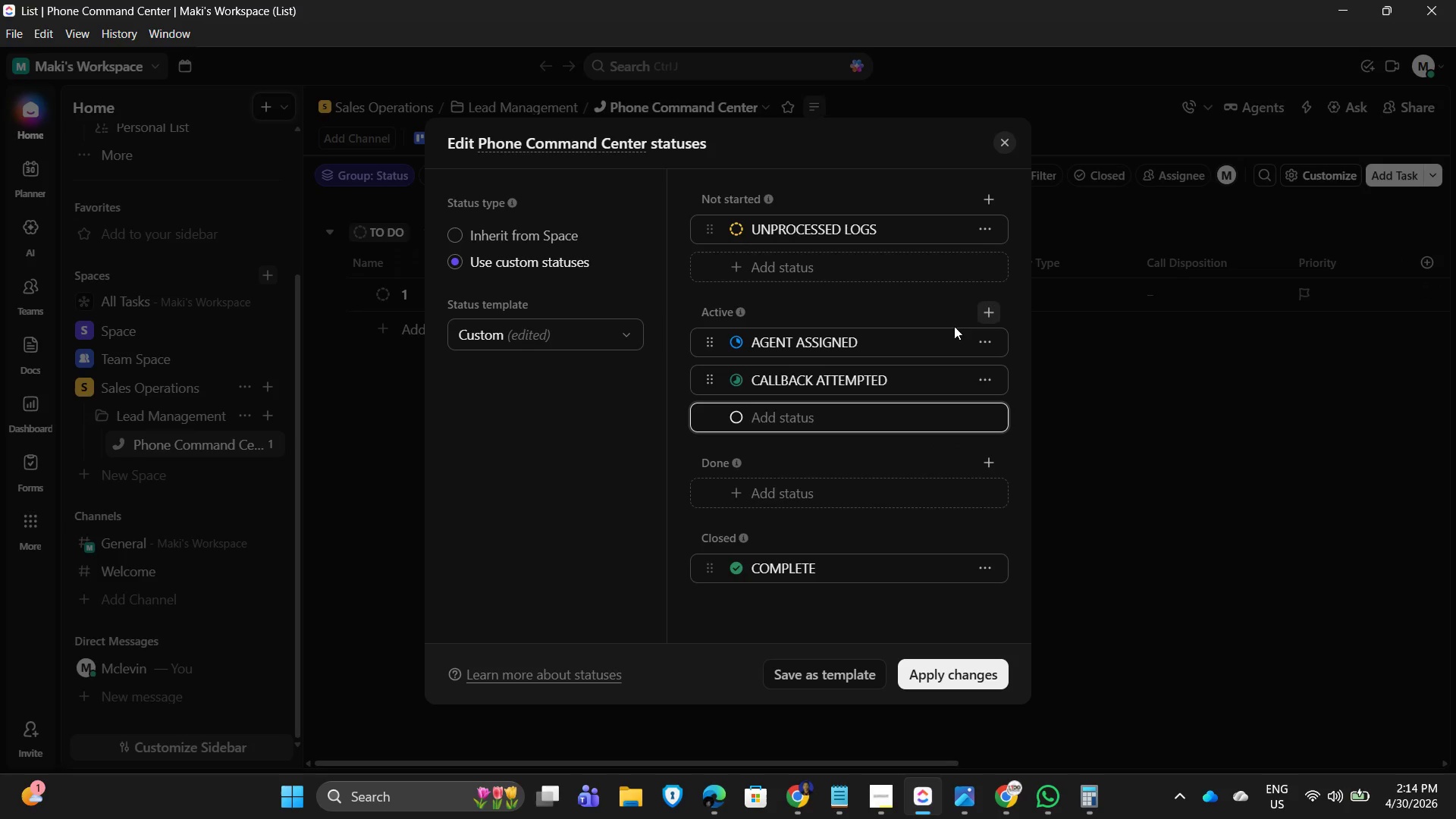 
left_click([733, 379])
 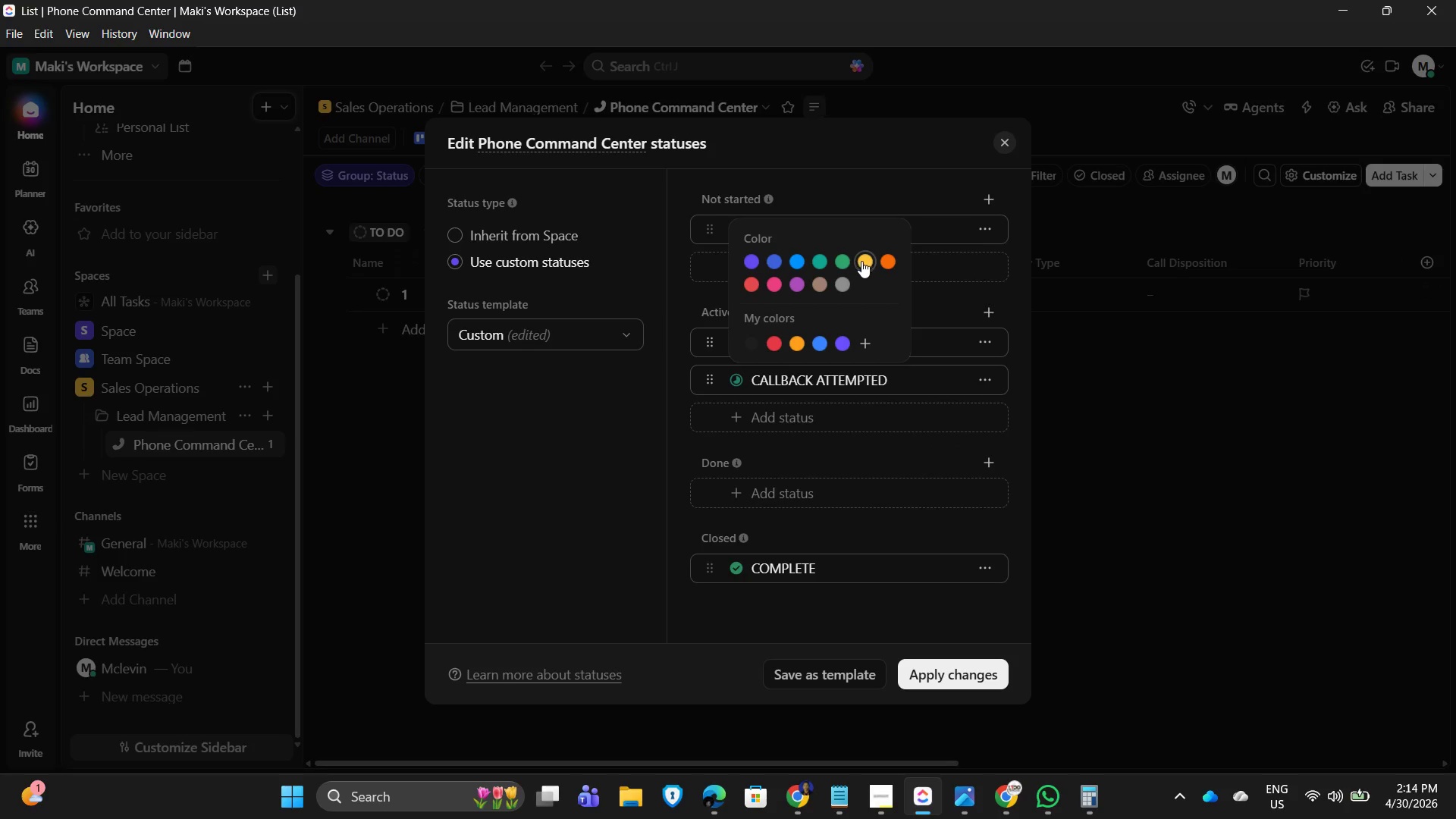 
left_click([883, 259])
 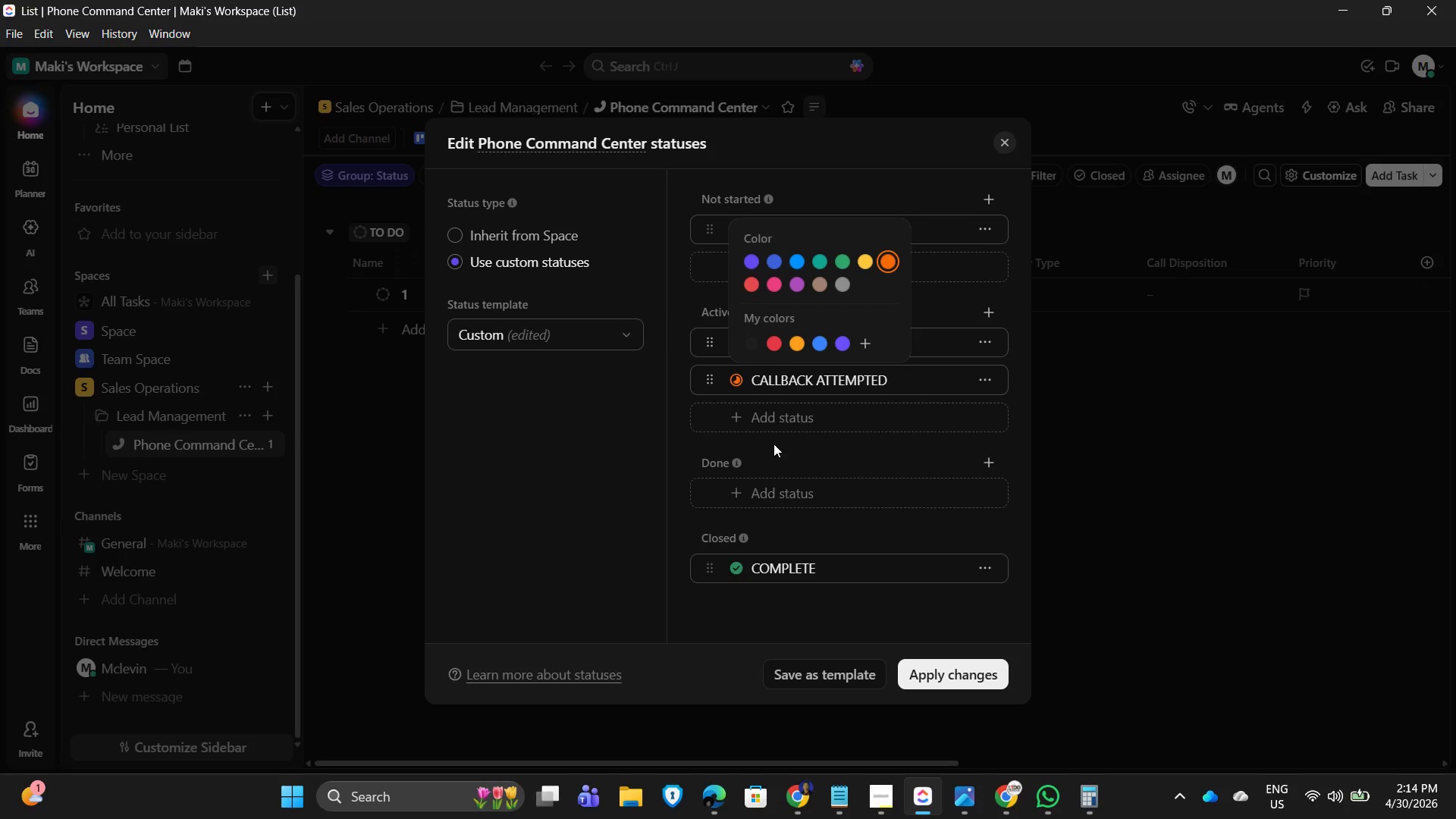 
left_click_drag(start_coordinate=[767, 417], to_coordinate=[771, 417])
 